 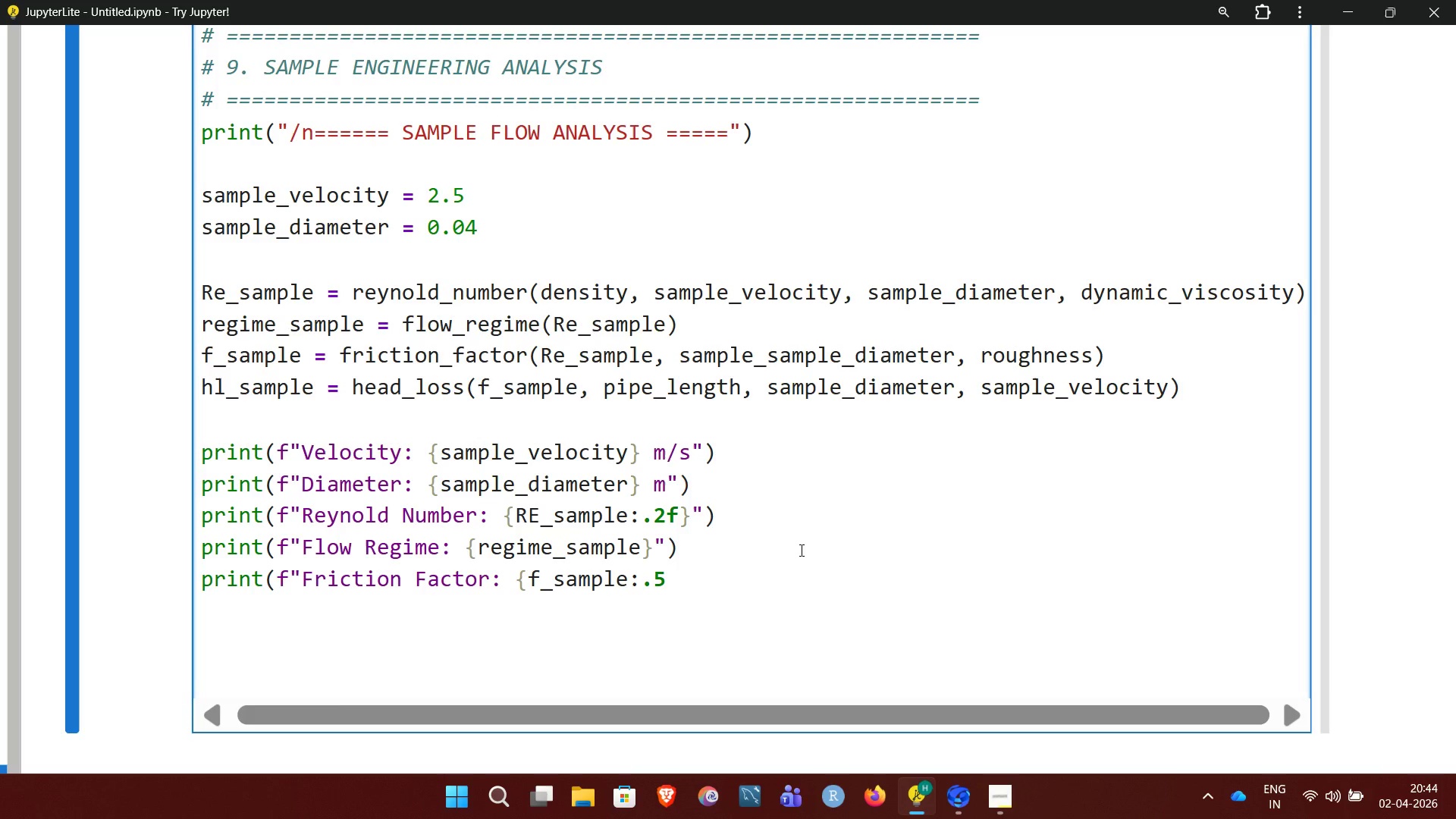 
type(f}"))
key(NumpadEnter)
type(print(f"Head Loss: {hl_sample:.3f} meter)
 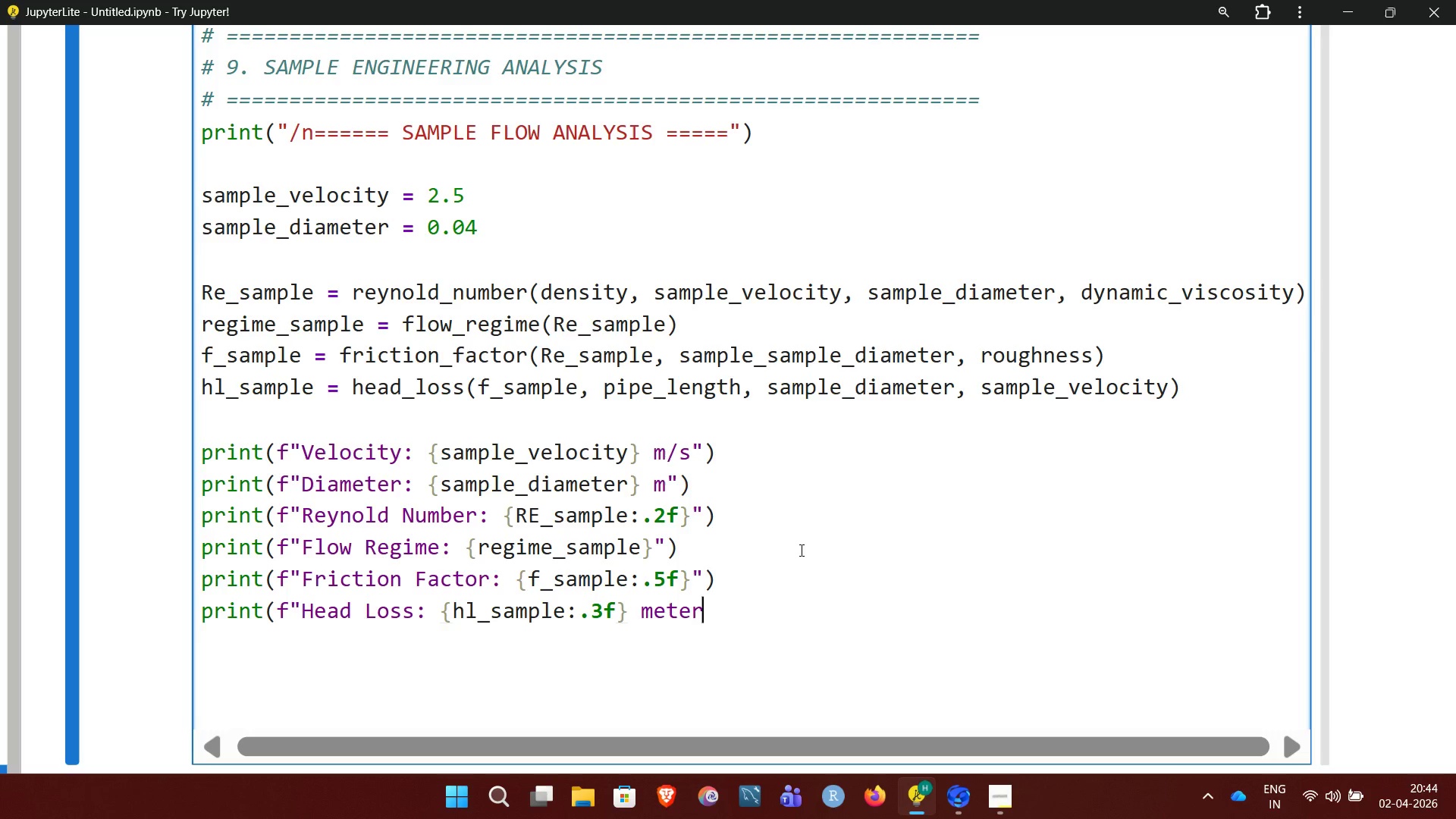 
type( of r)
key(Backspace)
type(fluid column"))
 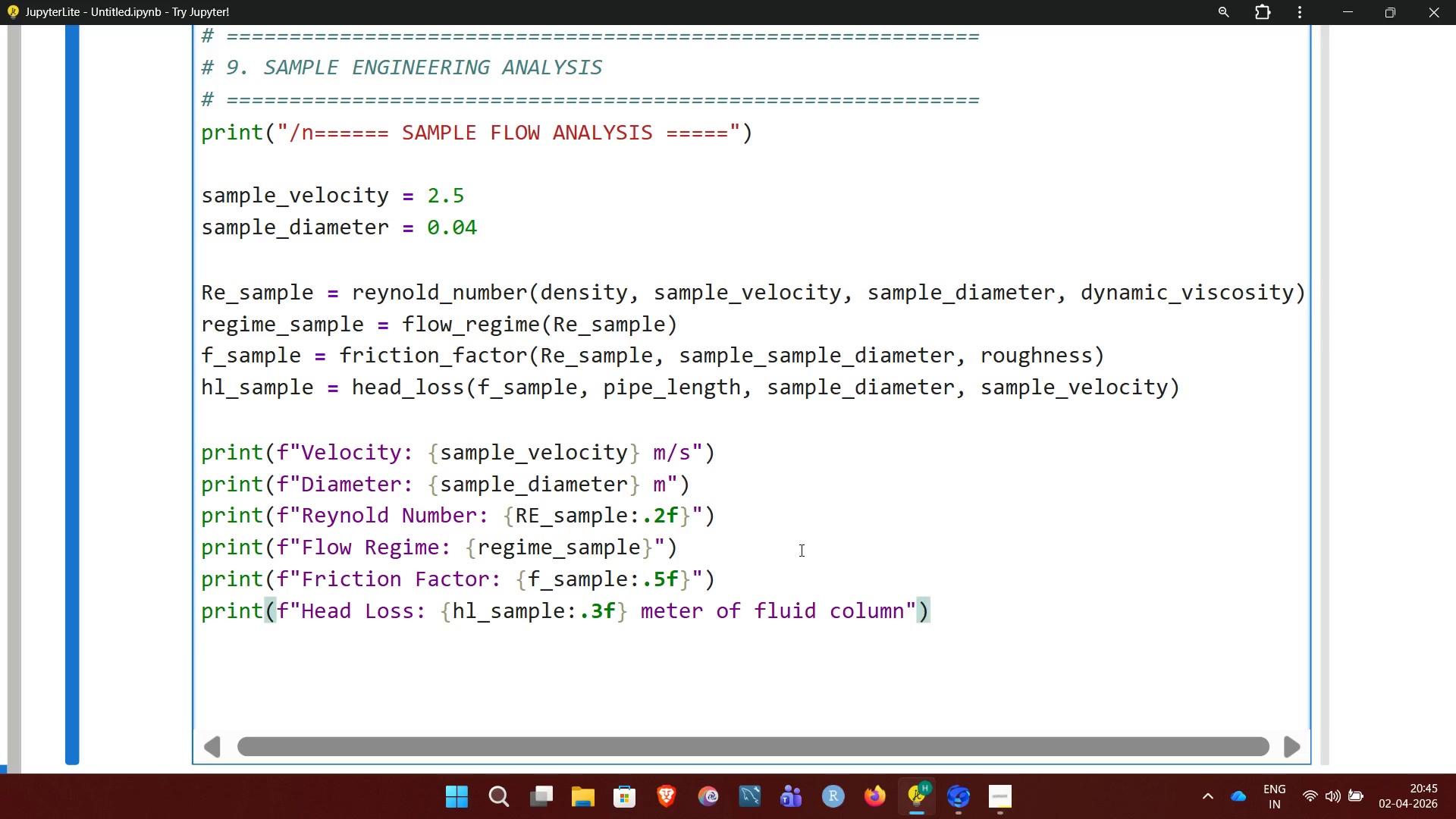 
key(NumpadEnter)
 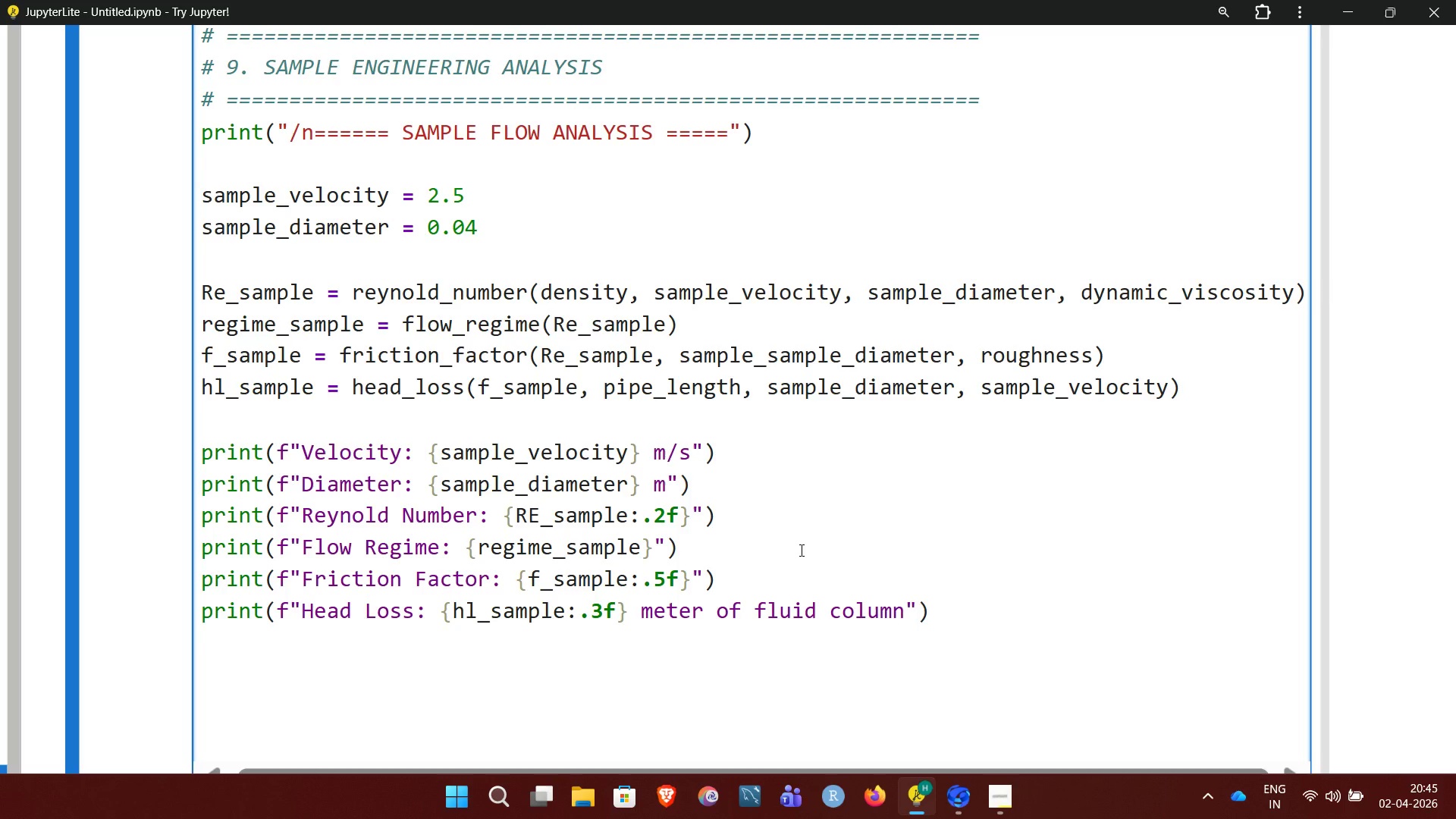 
key(NumpadEnter)
 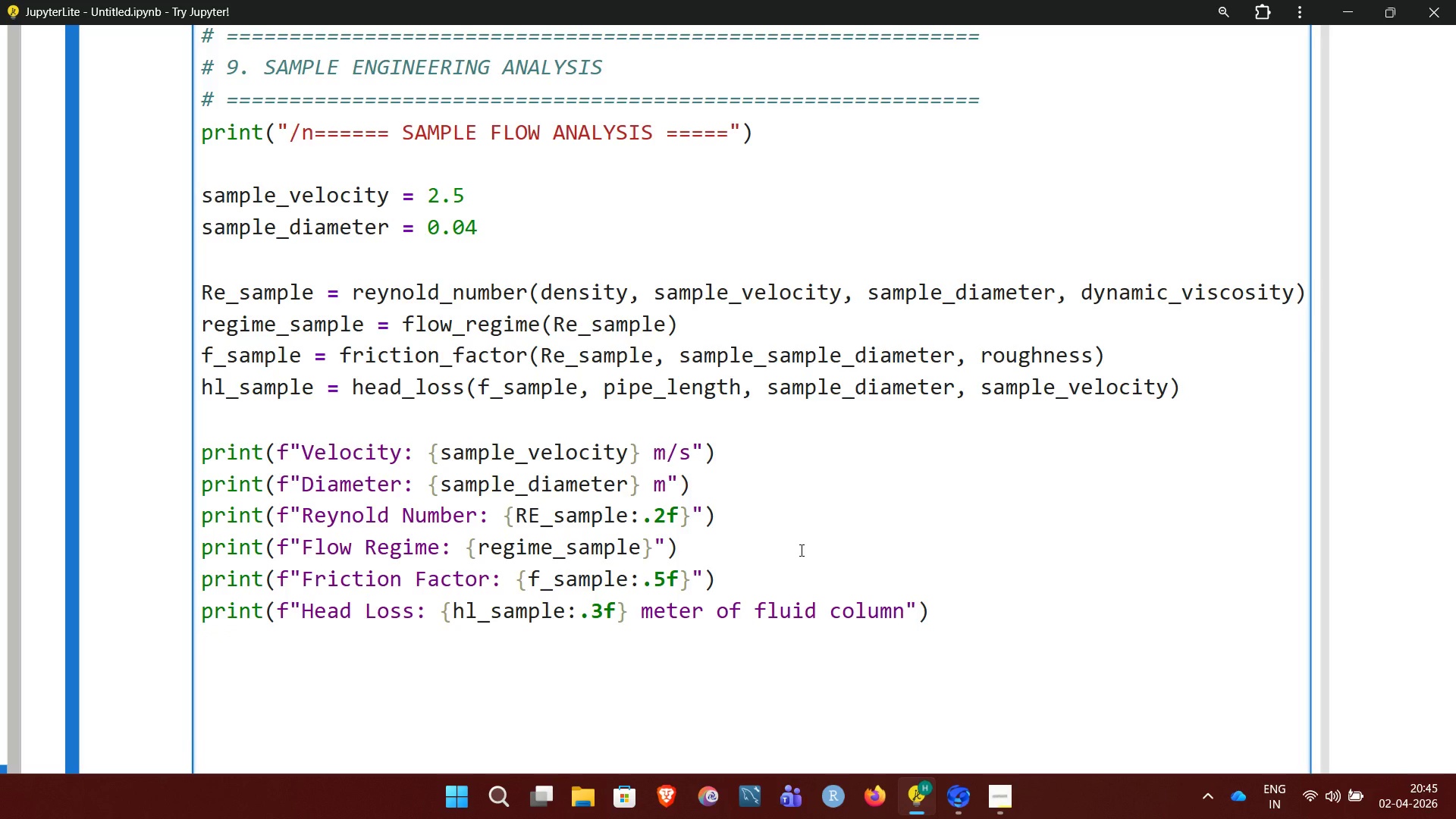 
key(Shift+3)
 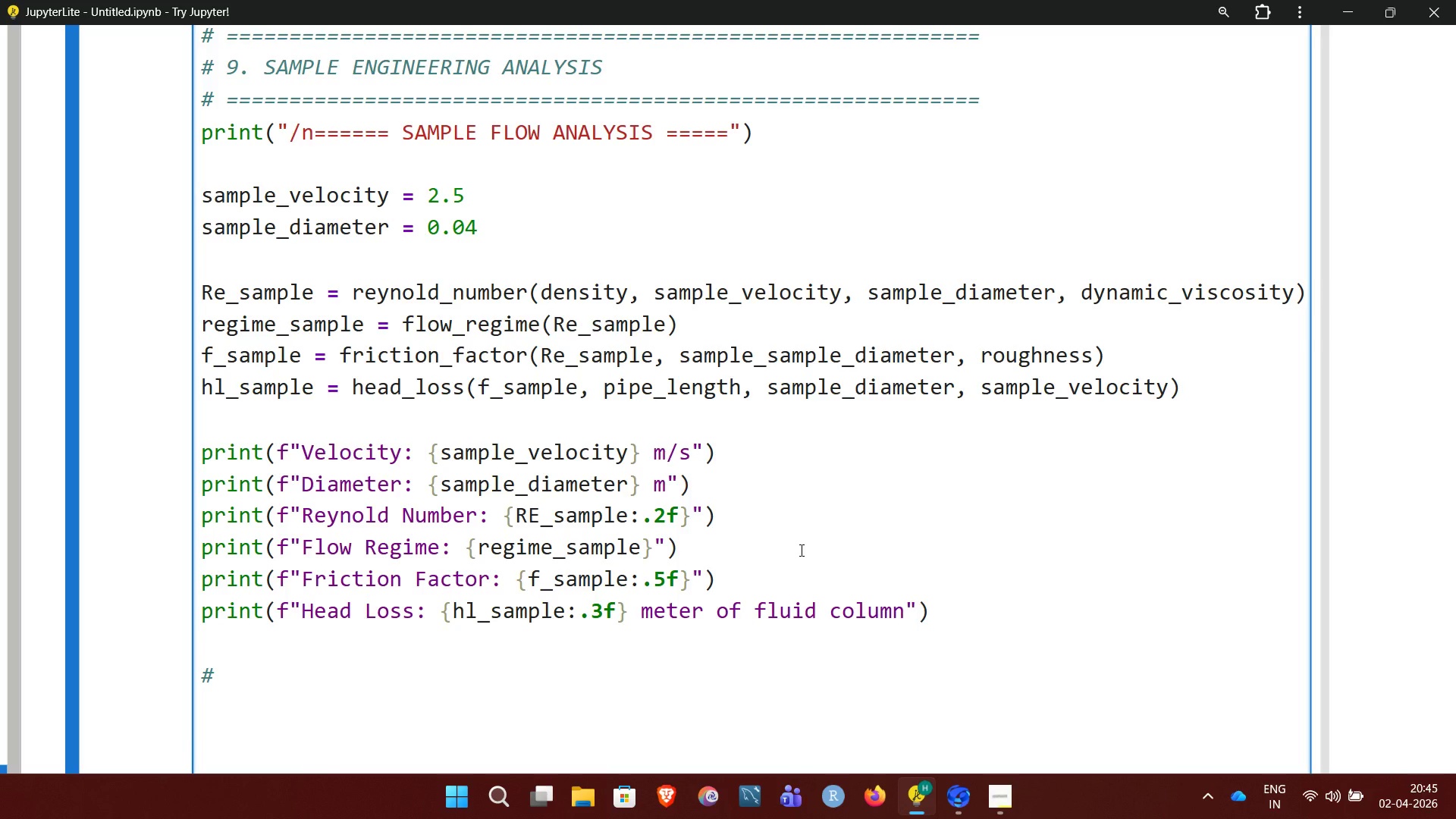 
key(Space)
 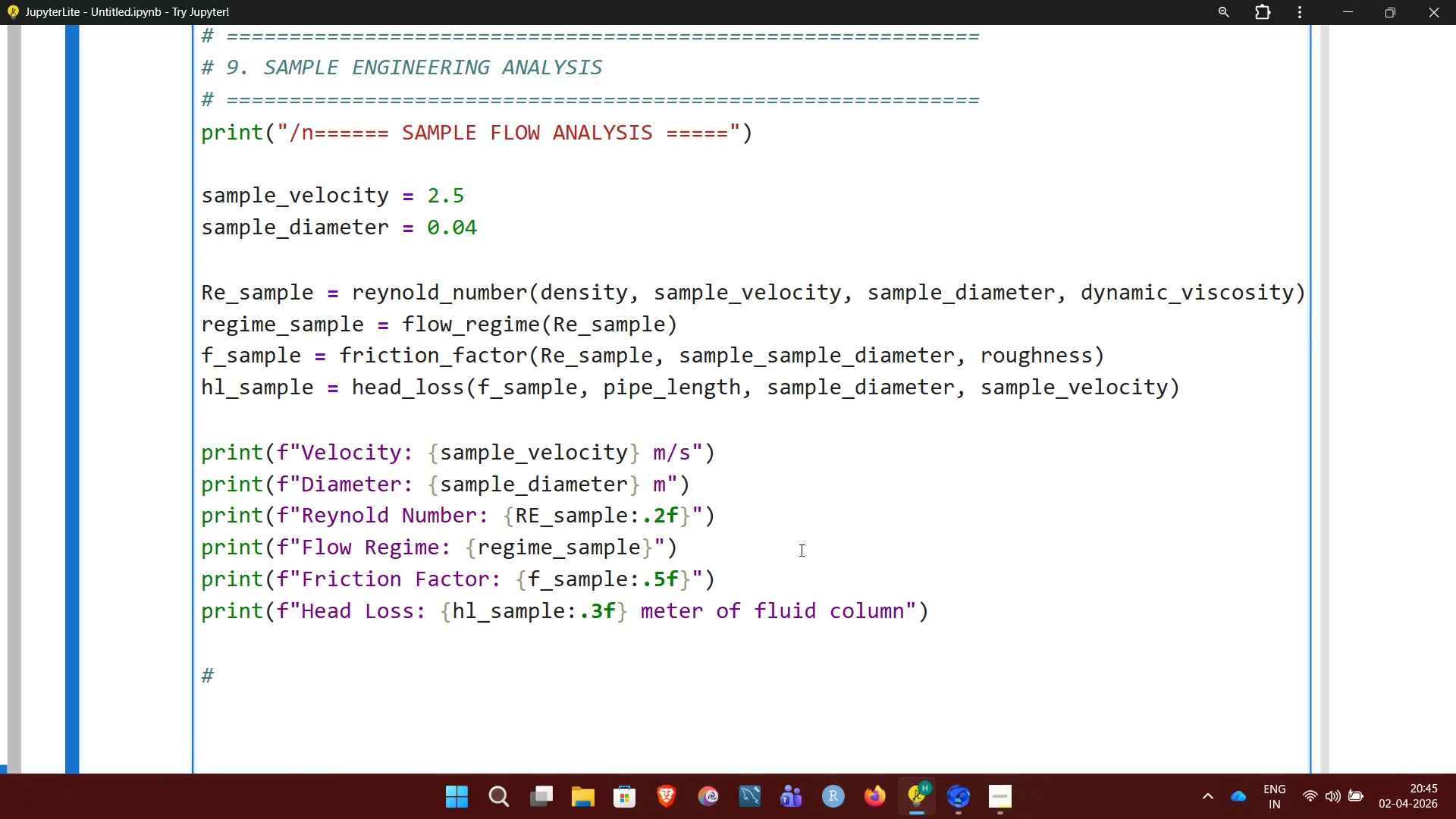 
hold_key(key=Equal, duration=1.52)
 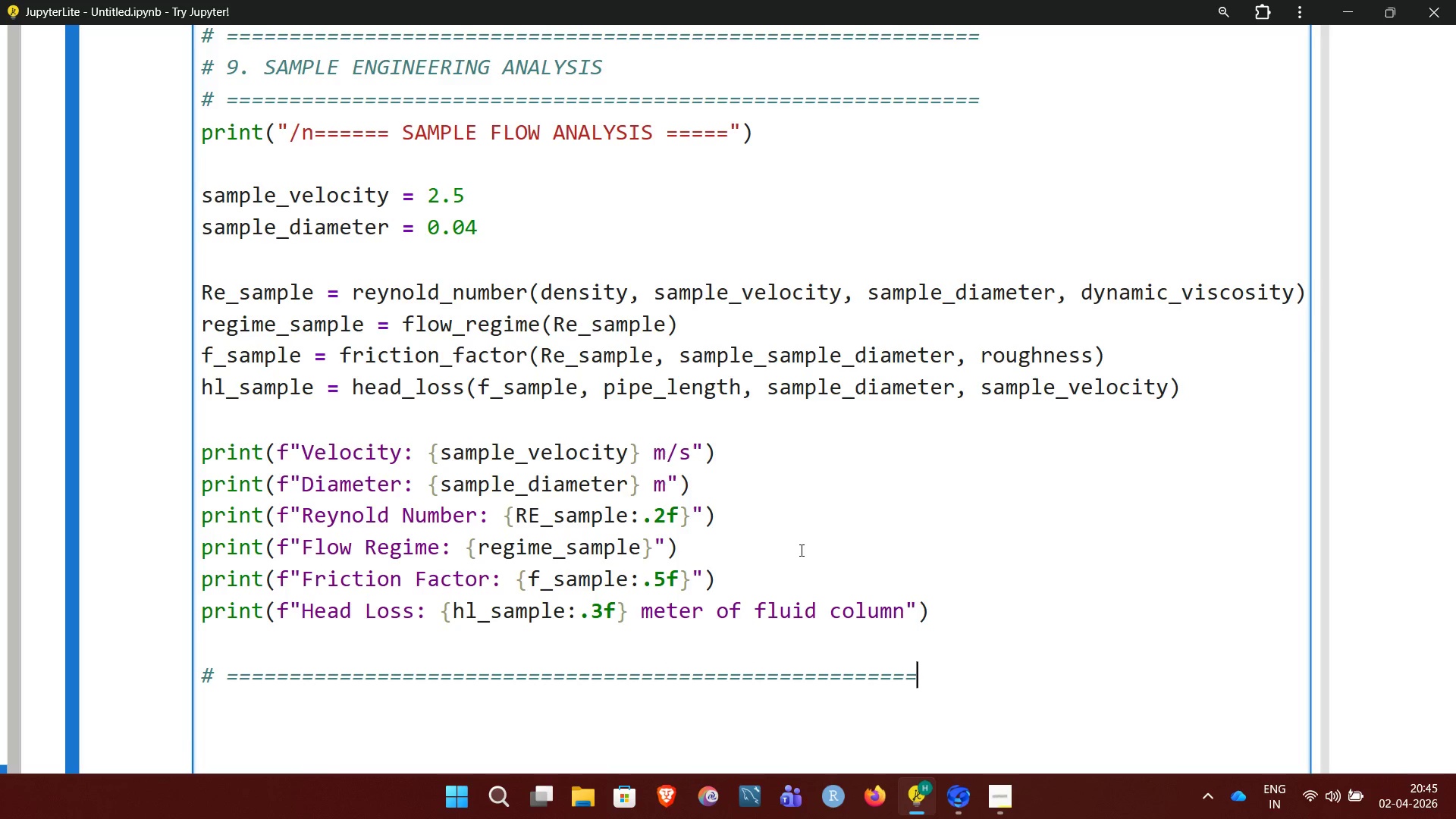 
hold_key(key=Equal, duration=1.09)
 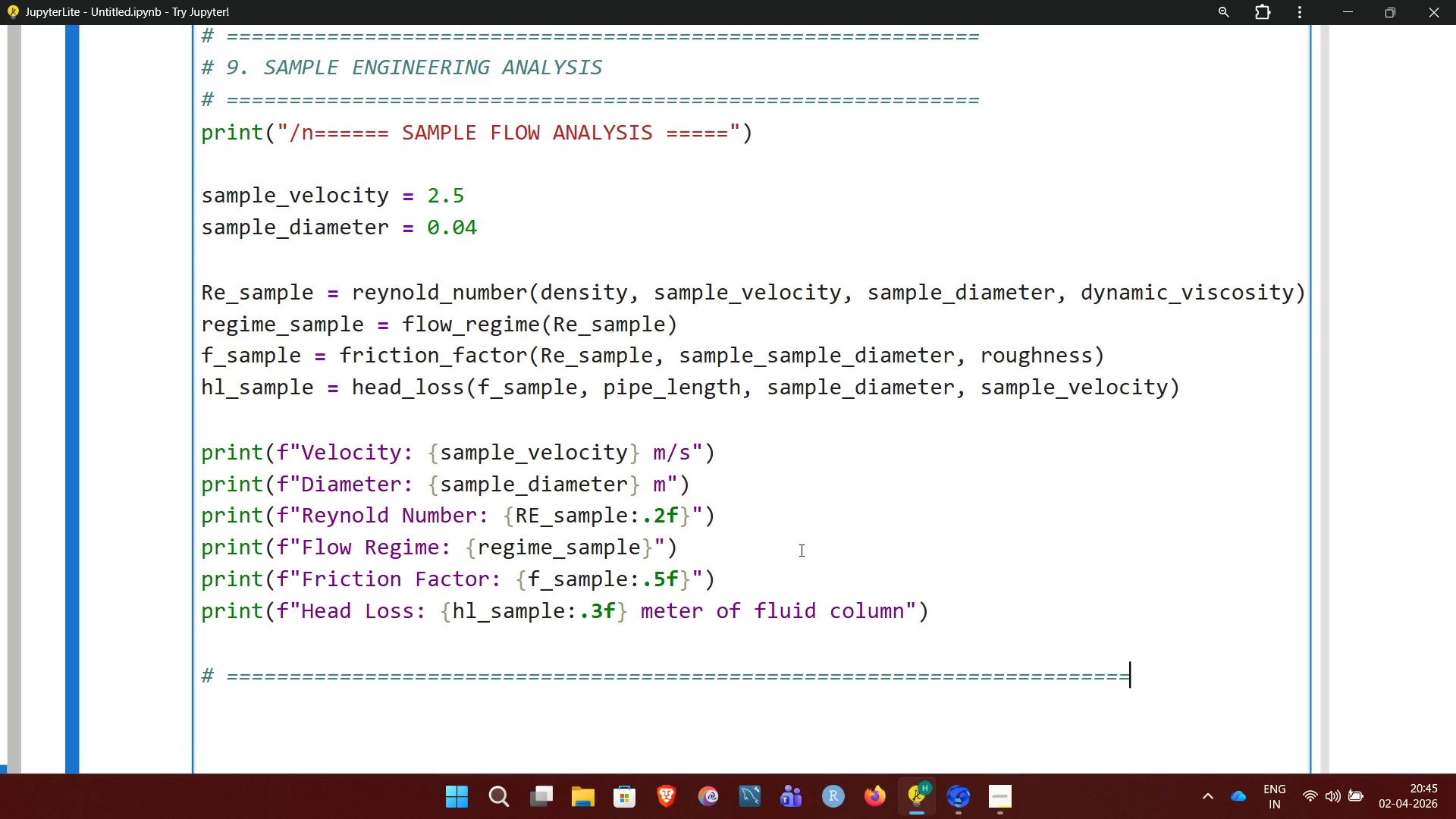 
hold_key(key=Equal, duration=3.77)
 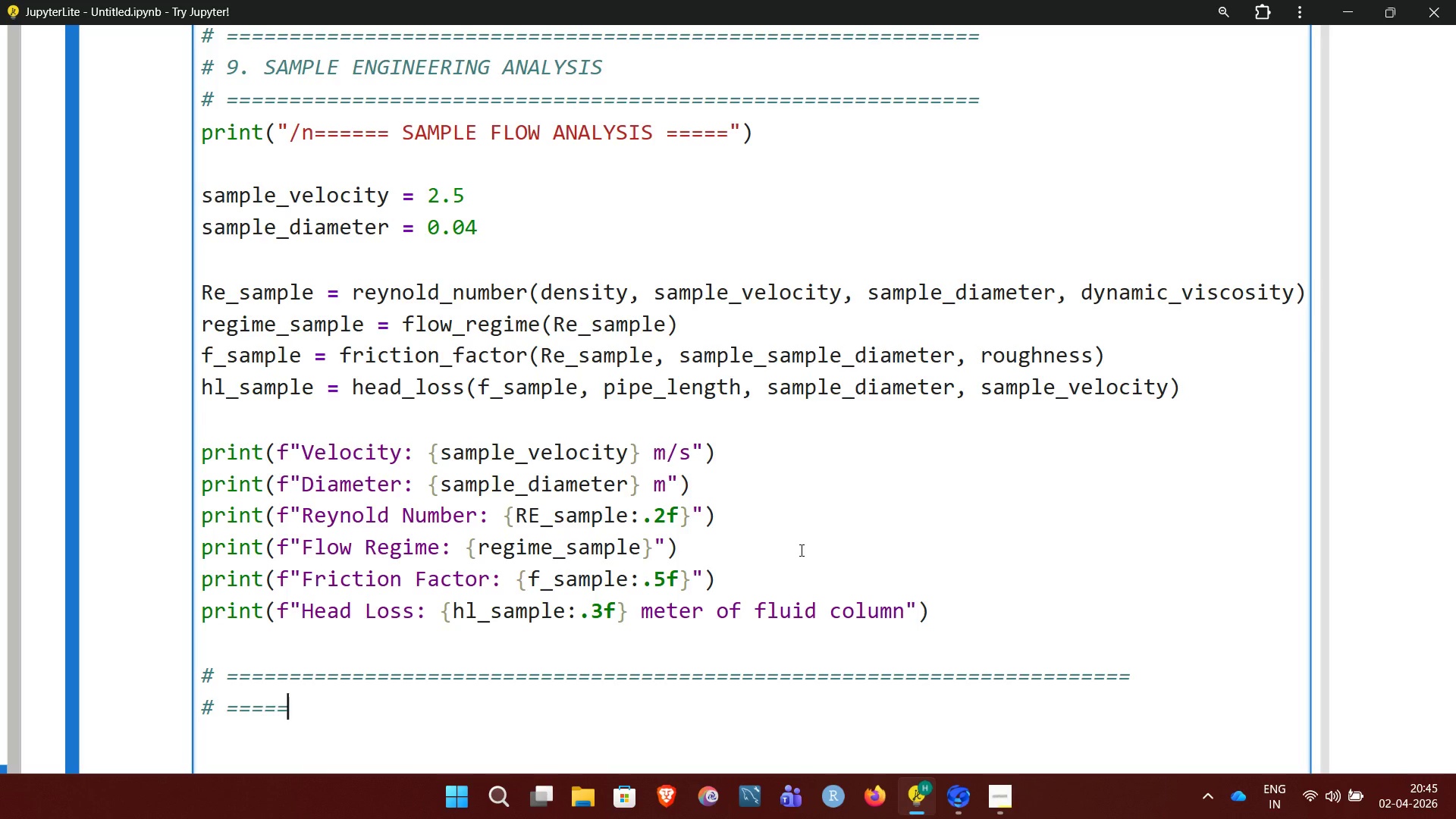 
key(NumpadEnter)
 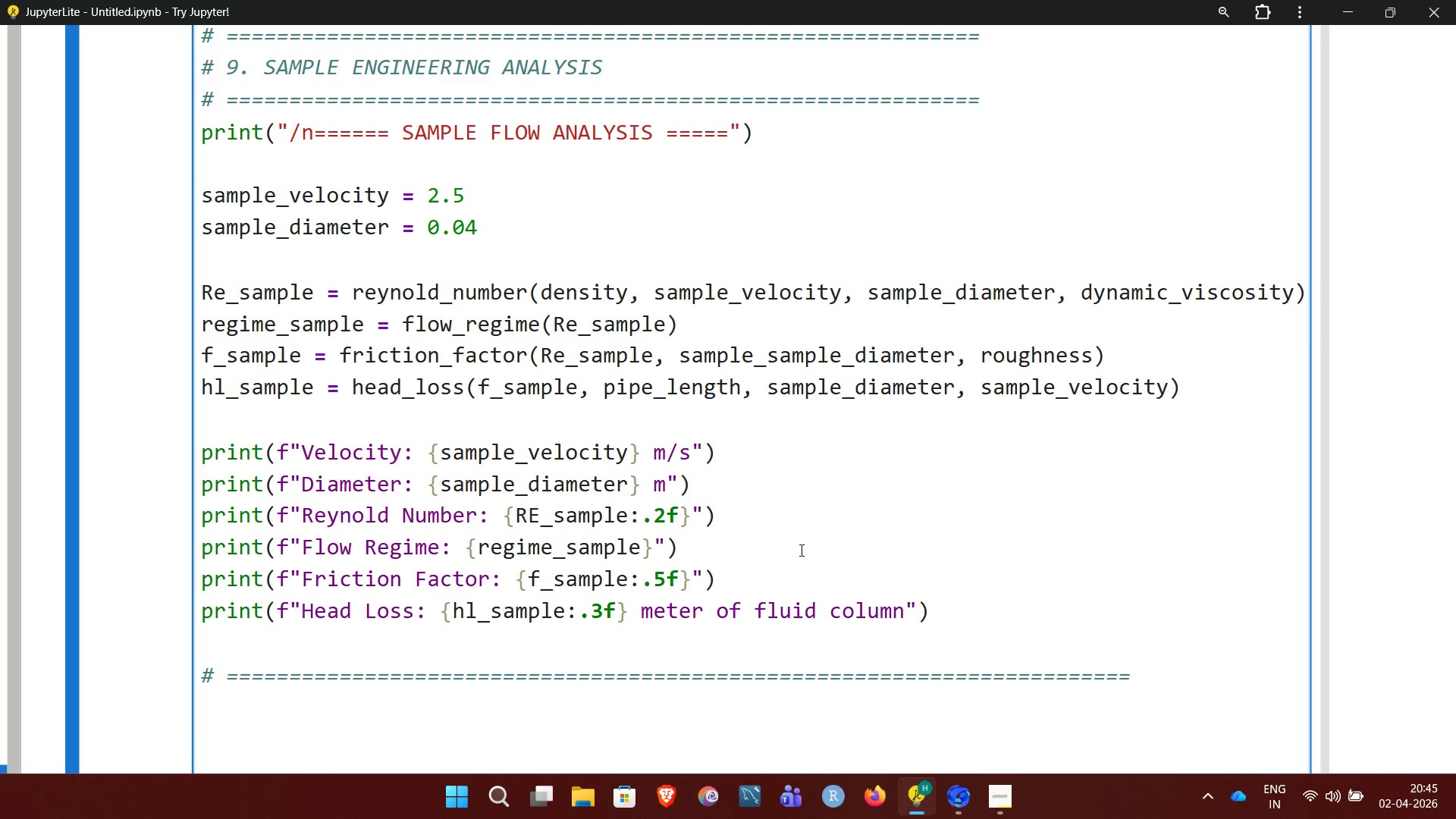 
key(Shift+3)
 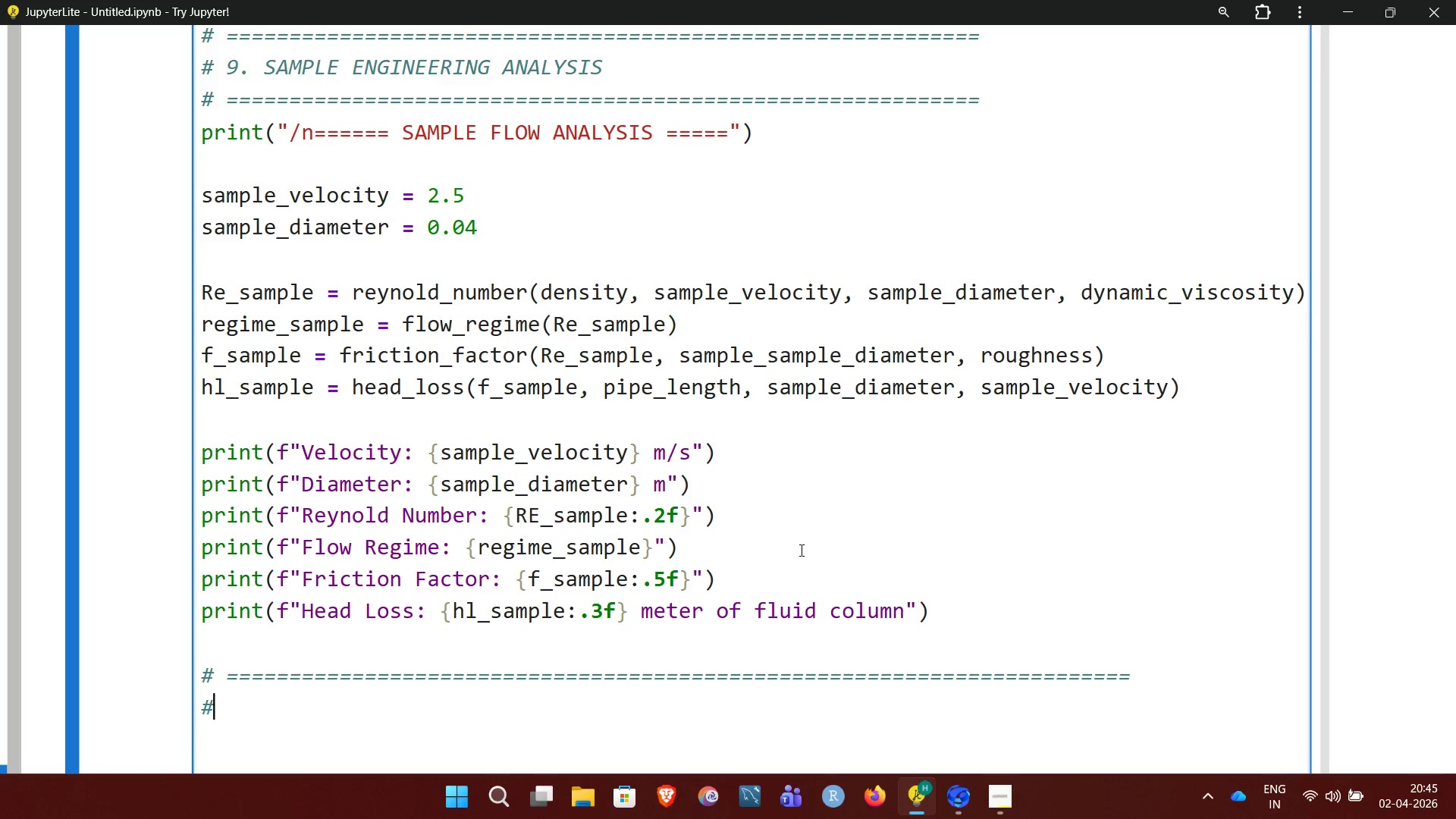 
key(Space)
 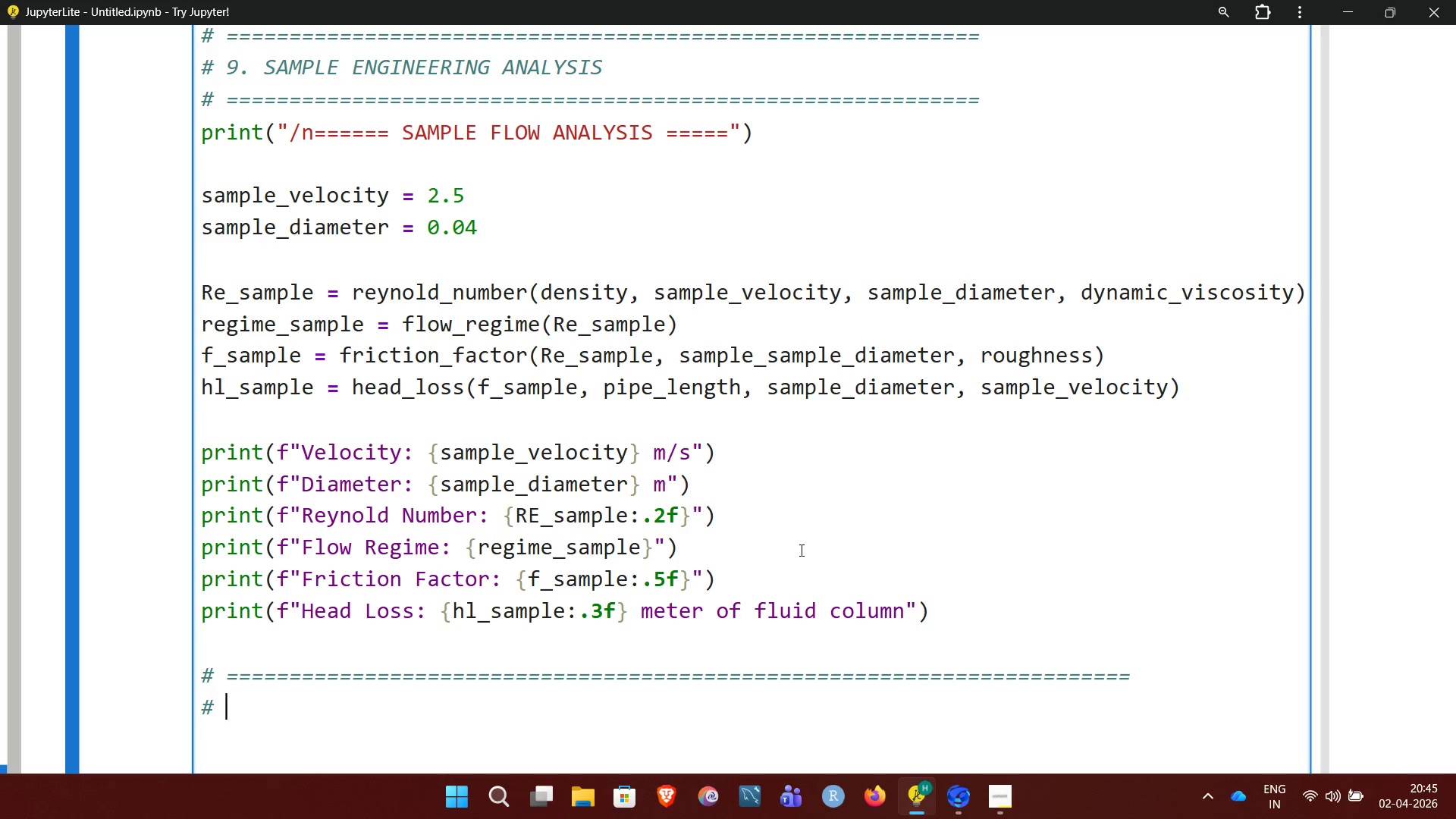 
hold_key(key=Equal, duration=0.59)
 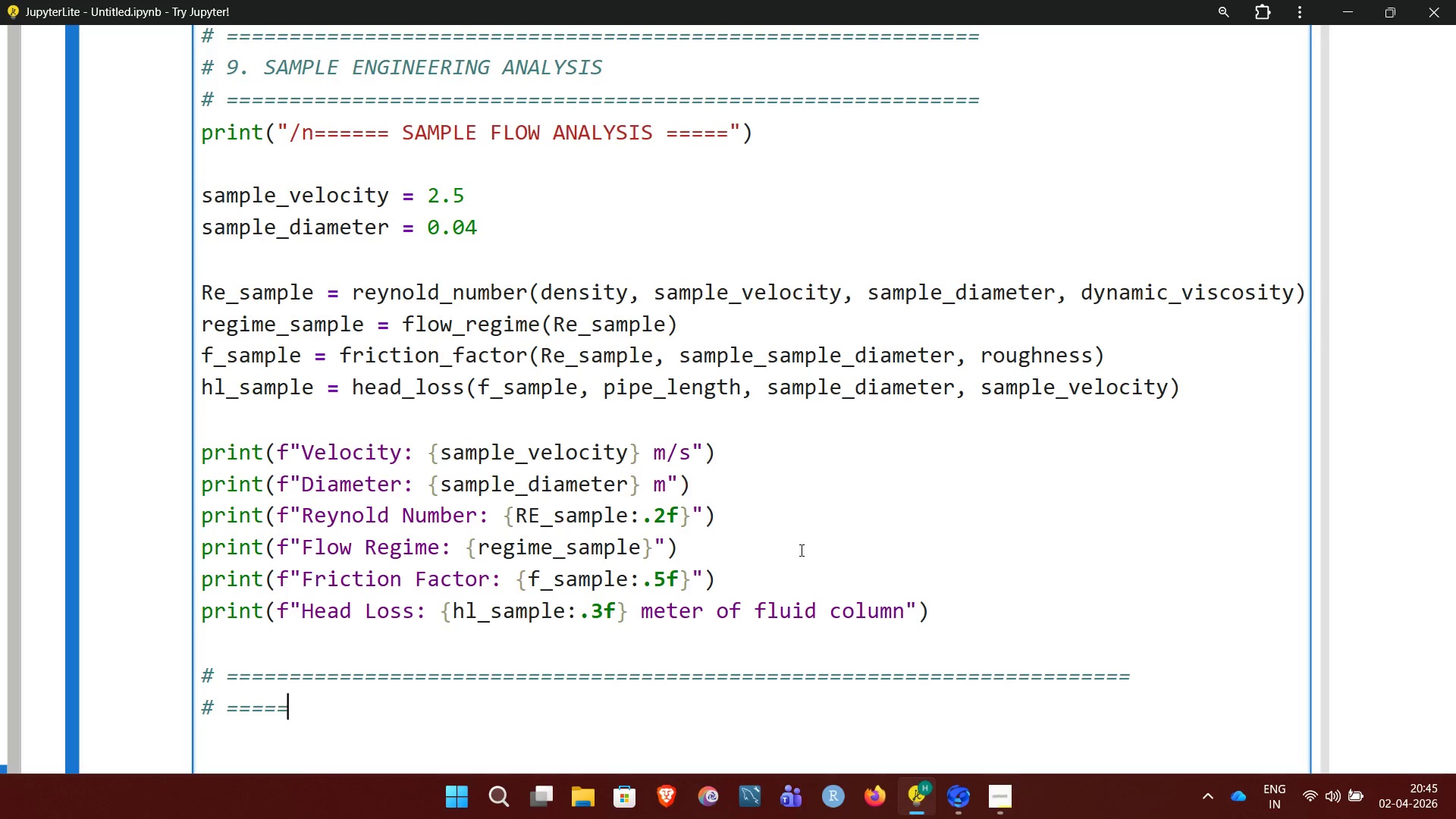 
key(Backspace)
 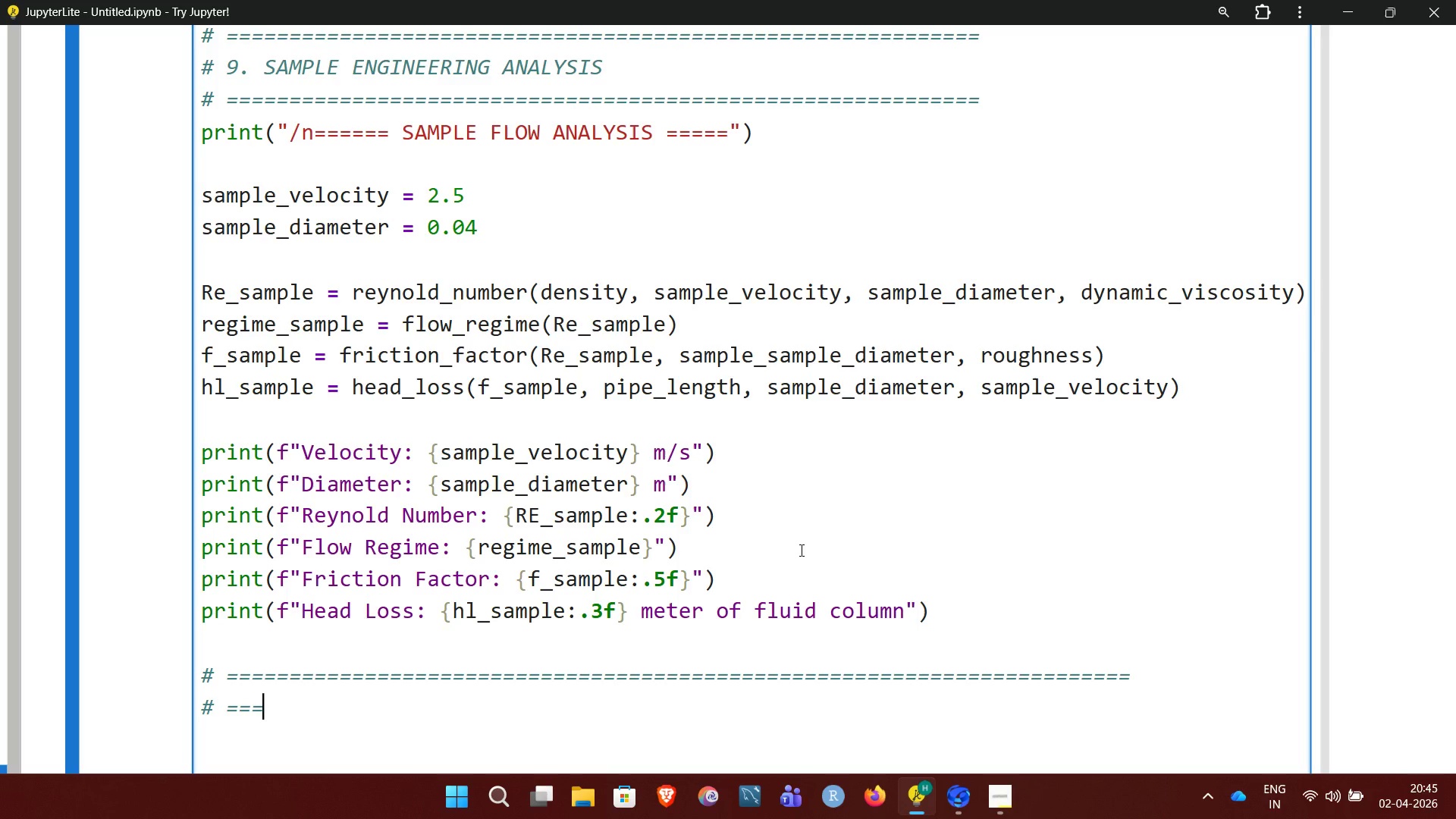 
key(Backspace)
 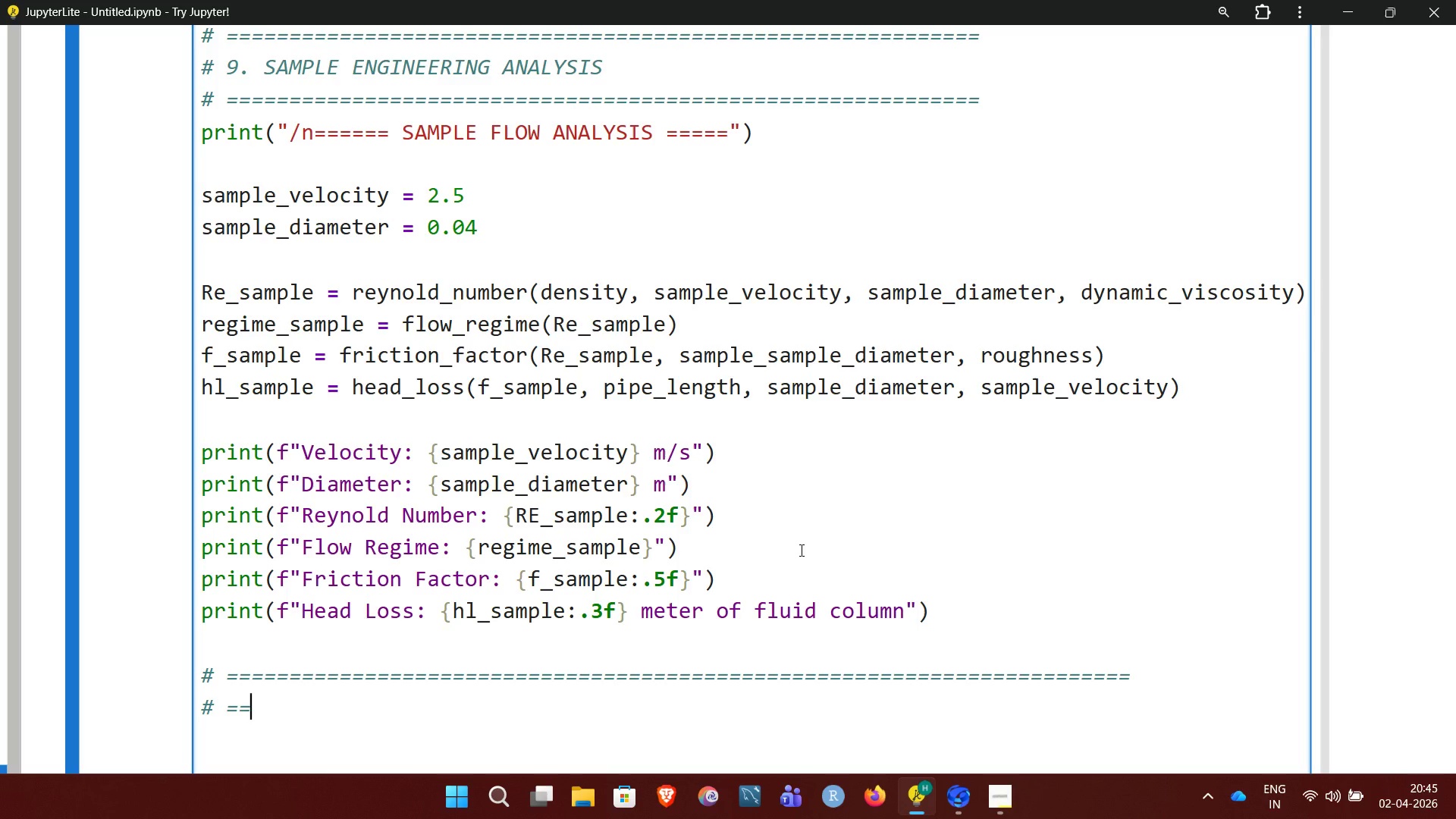 
key(Backspace)
 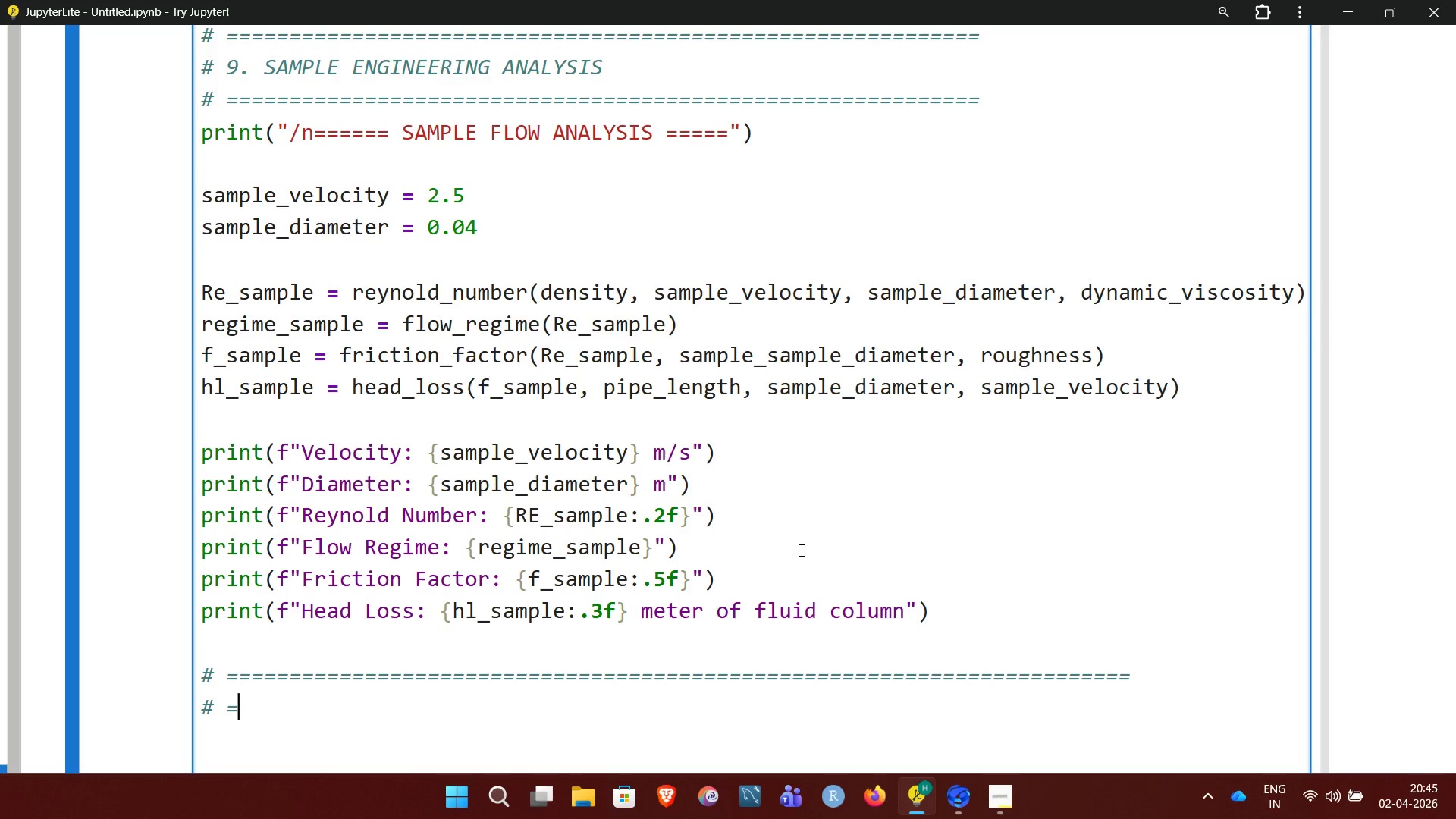 
key(Backspace)
 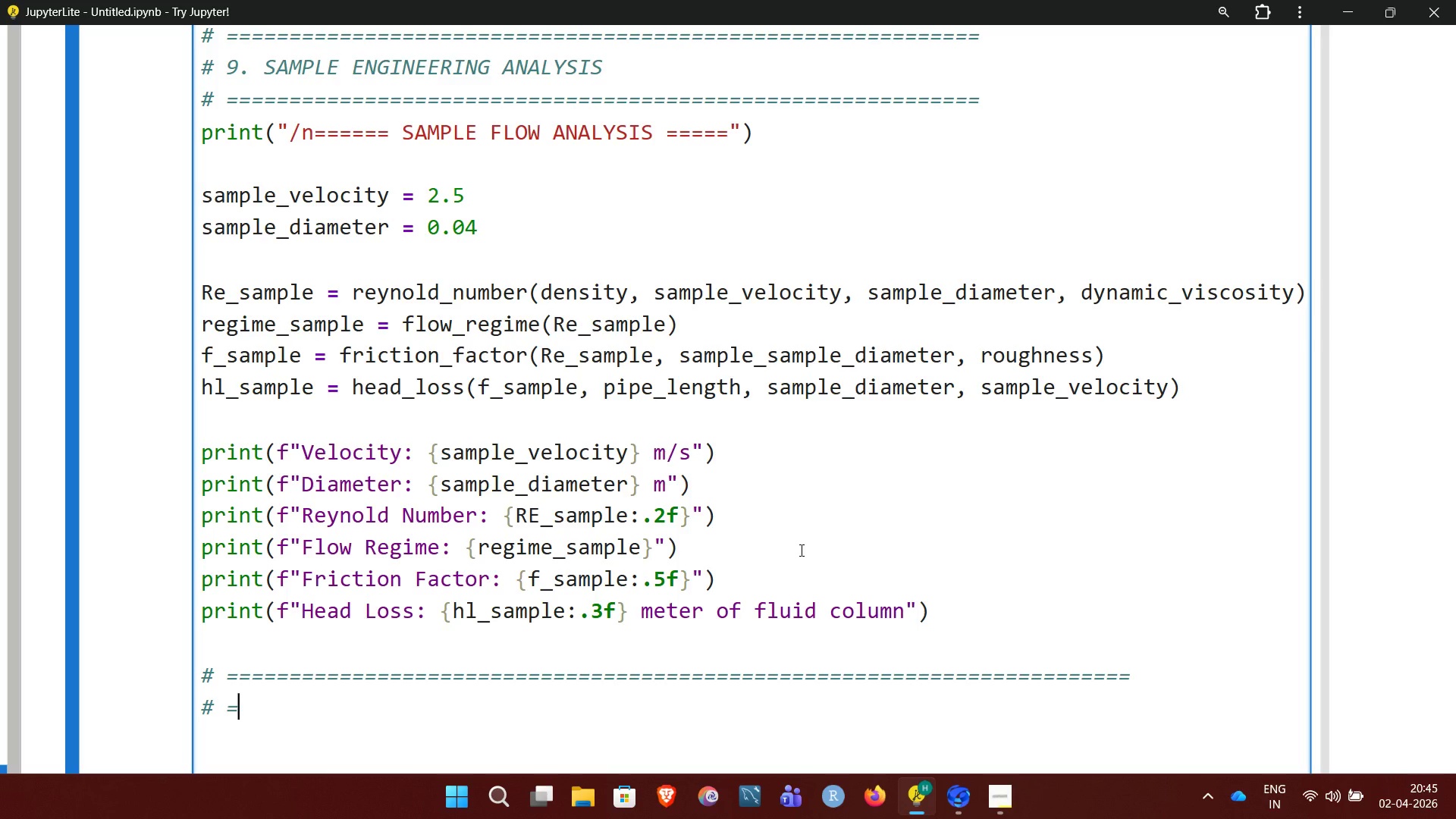 
key(Backspace)
 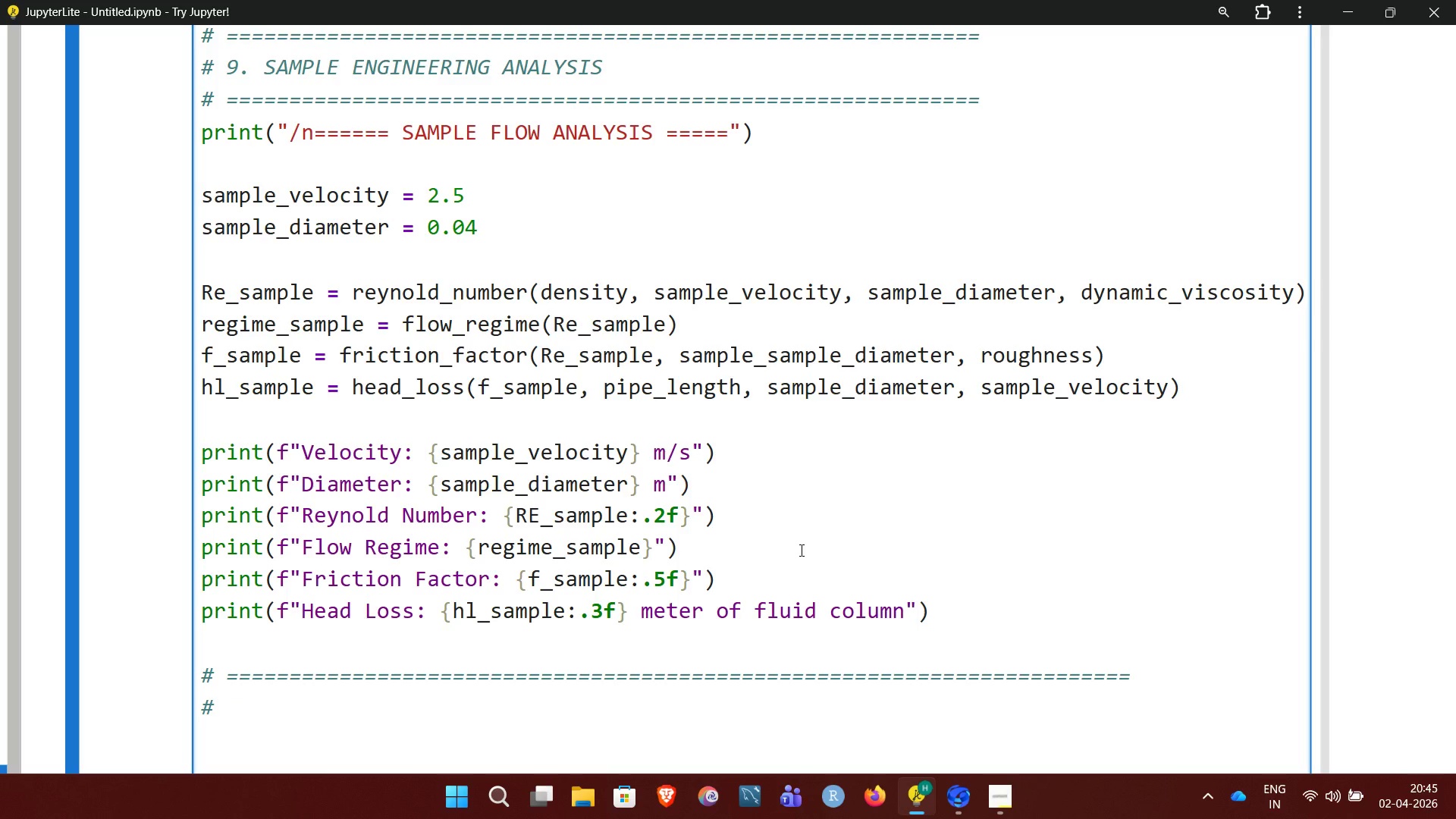 
key(Tab)
 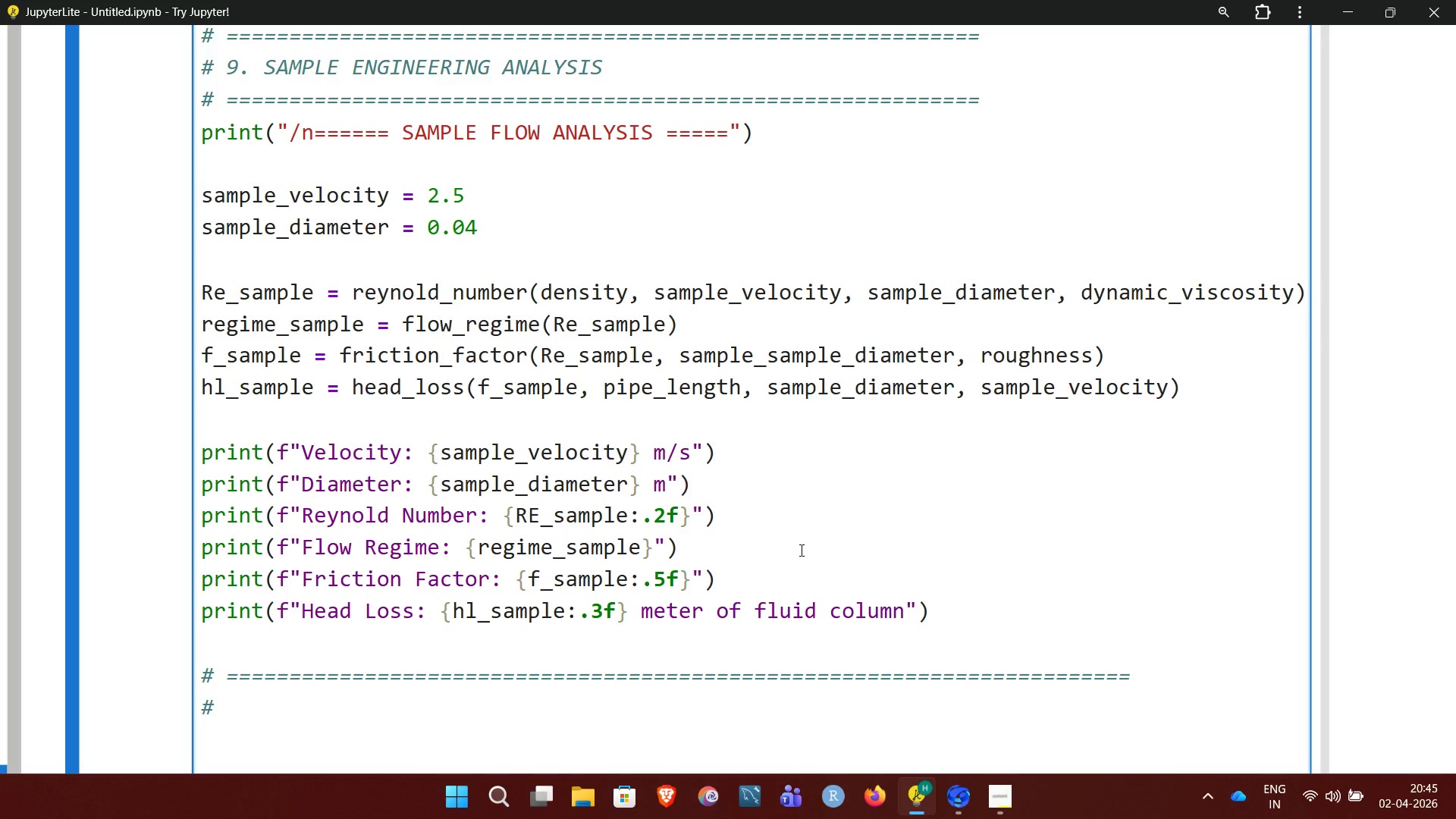 
key(CapsLock)
 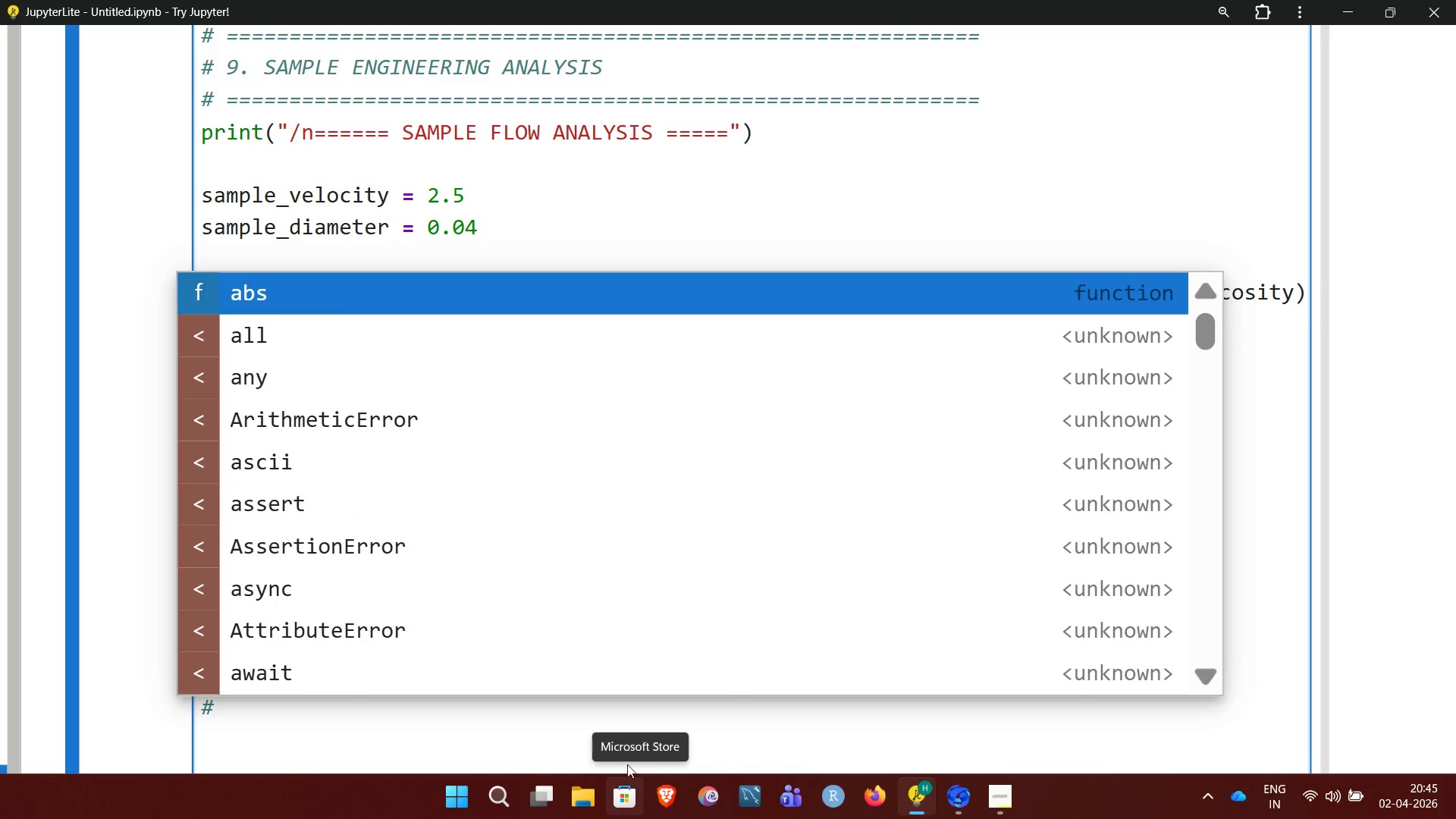 
left_click([553, 742])
 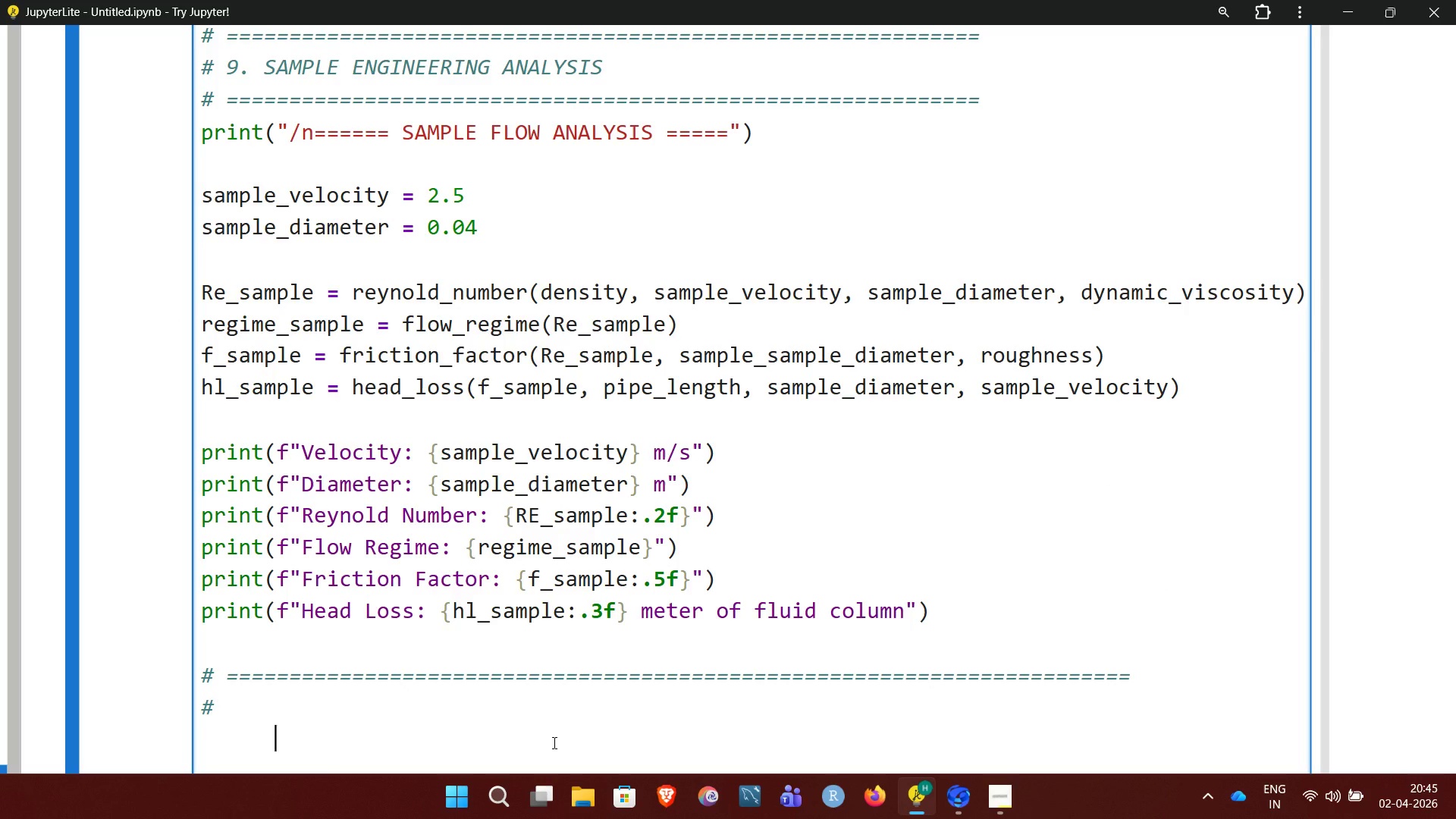 
key(ArrowUp)
 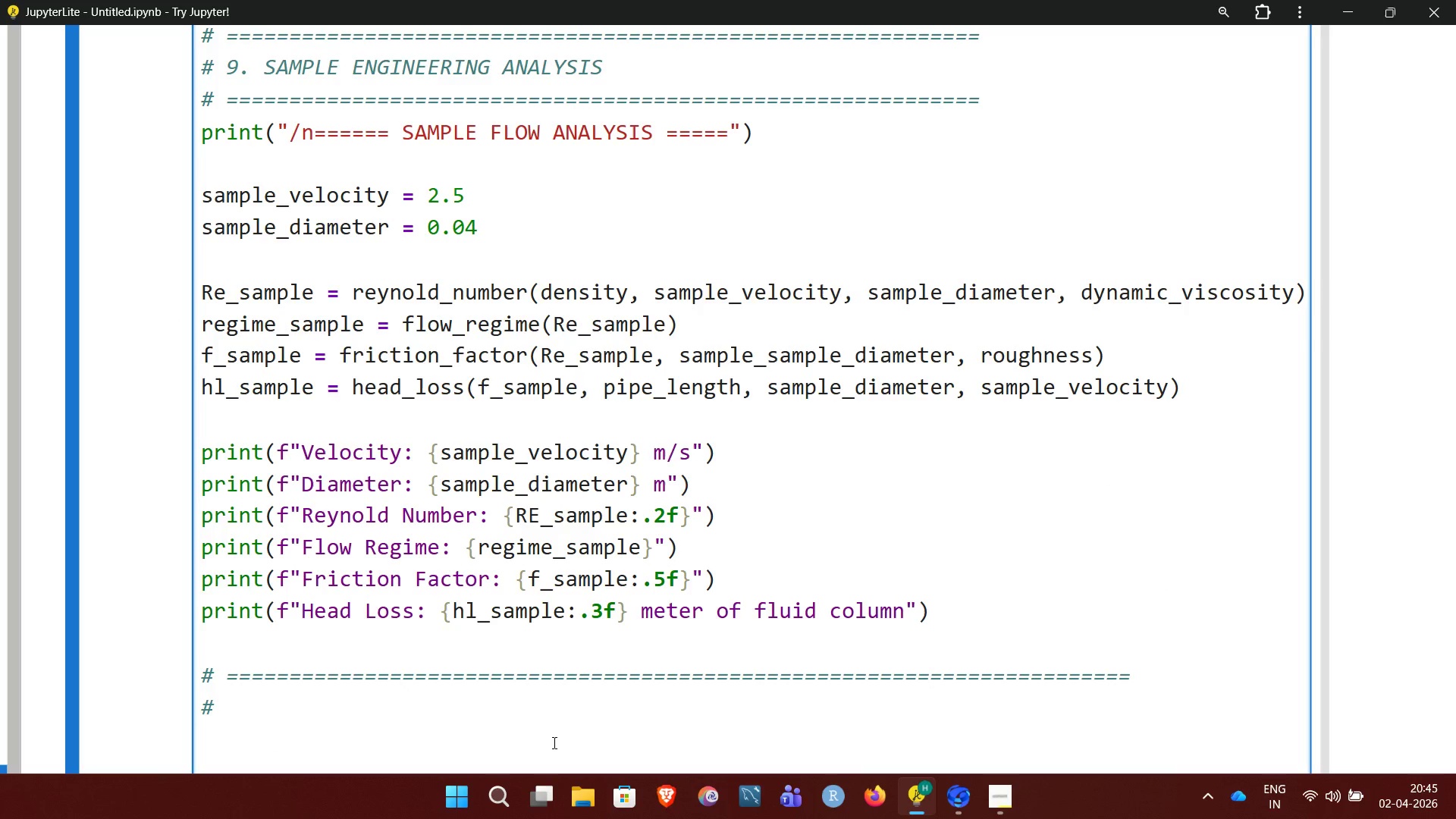 
type(10. NION)
key(Backspace)
key(Backspace)
key(Backspace)
type(ON -TECH)
 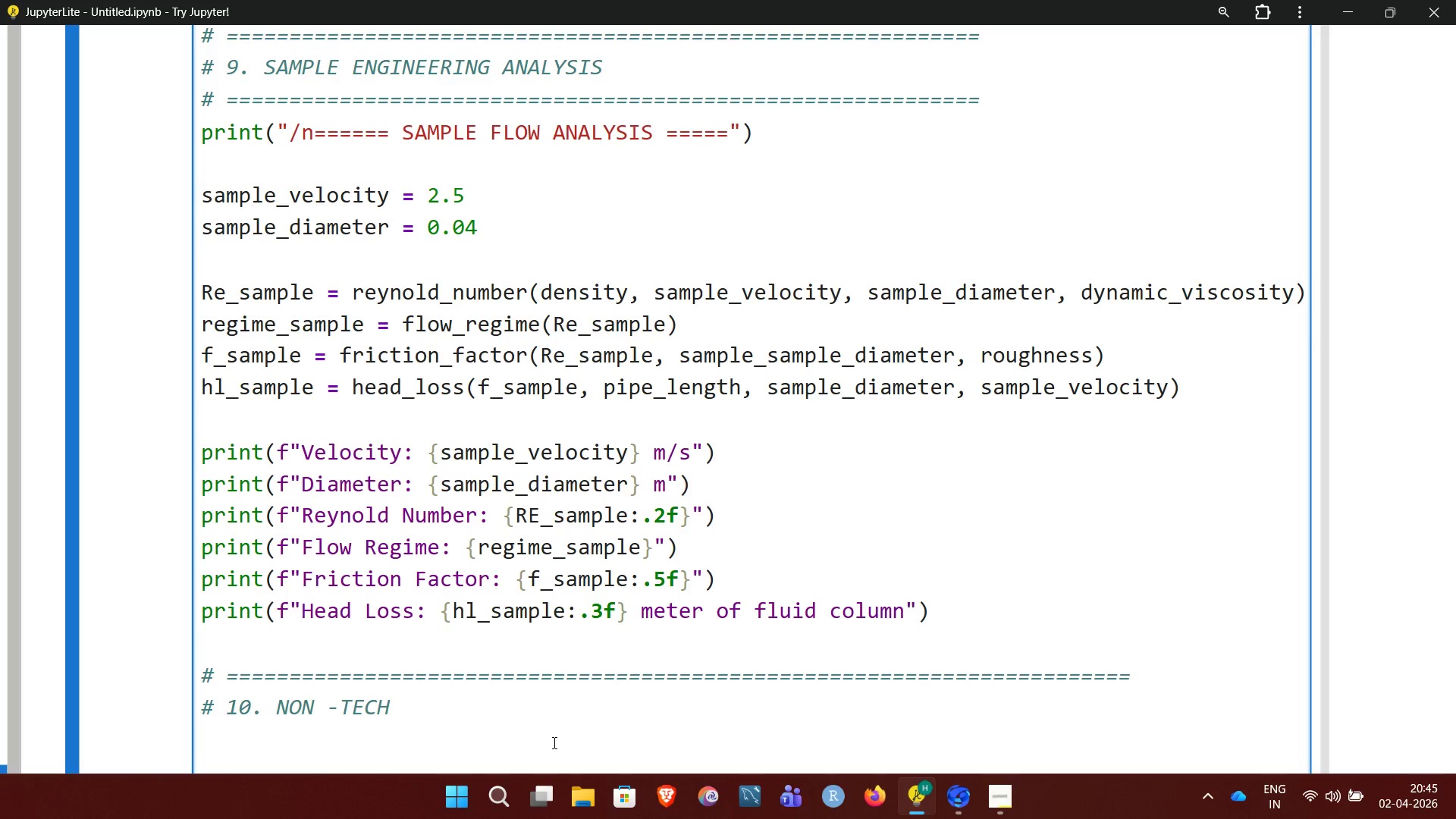 
wait(6.28)
 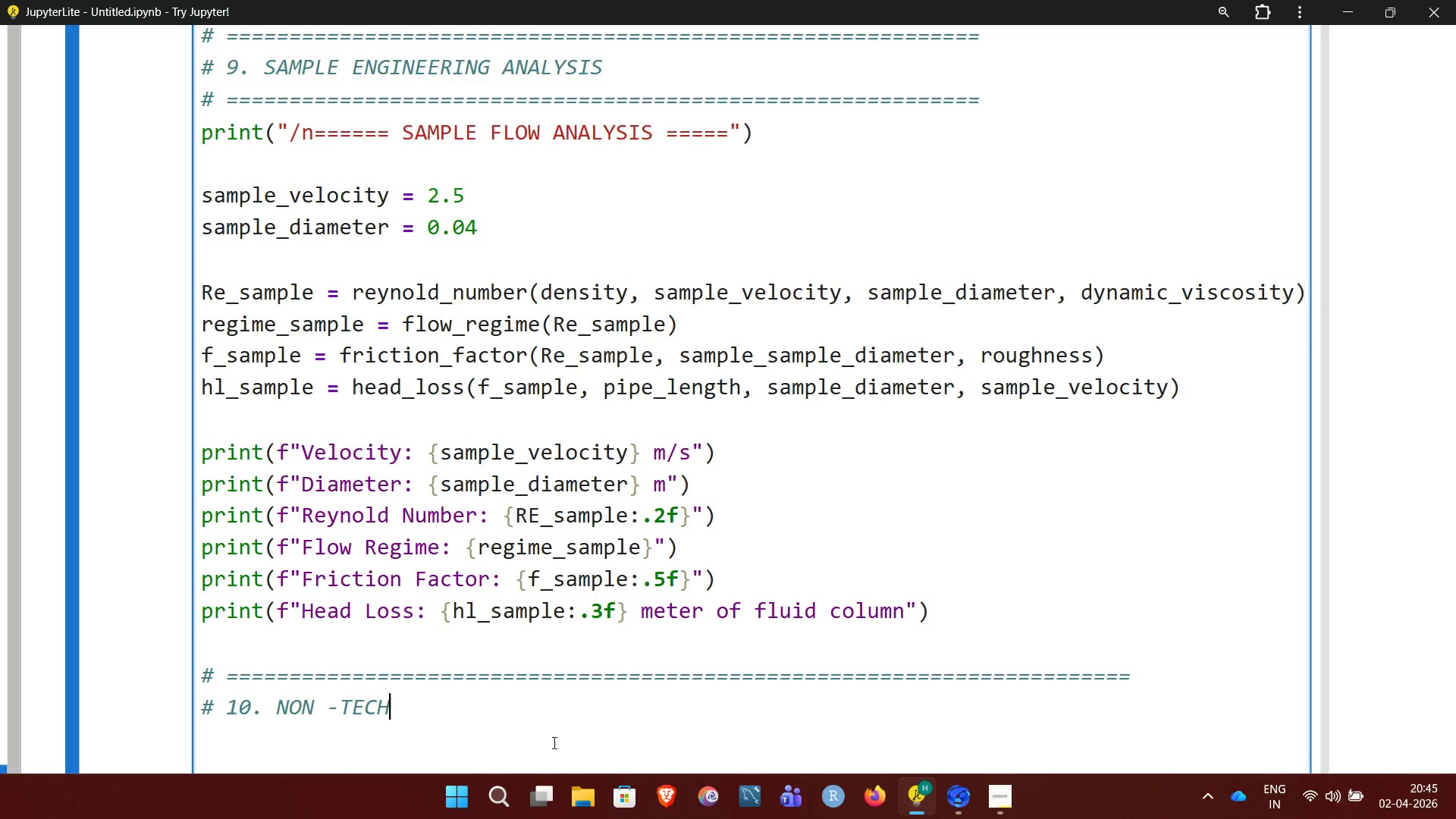 
type(NICAL SUMMARY)
key(NumpadEnter)
 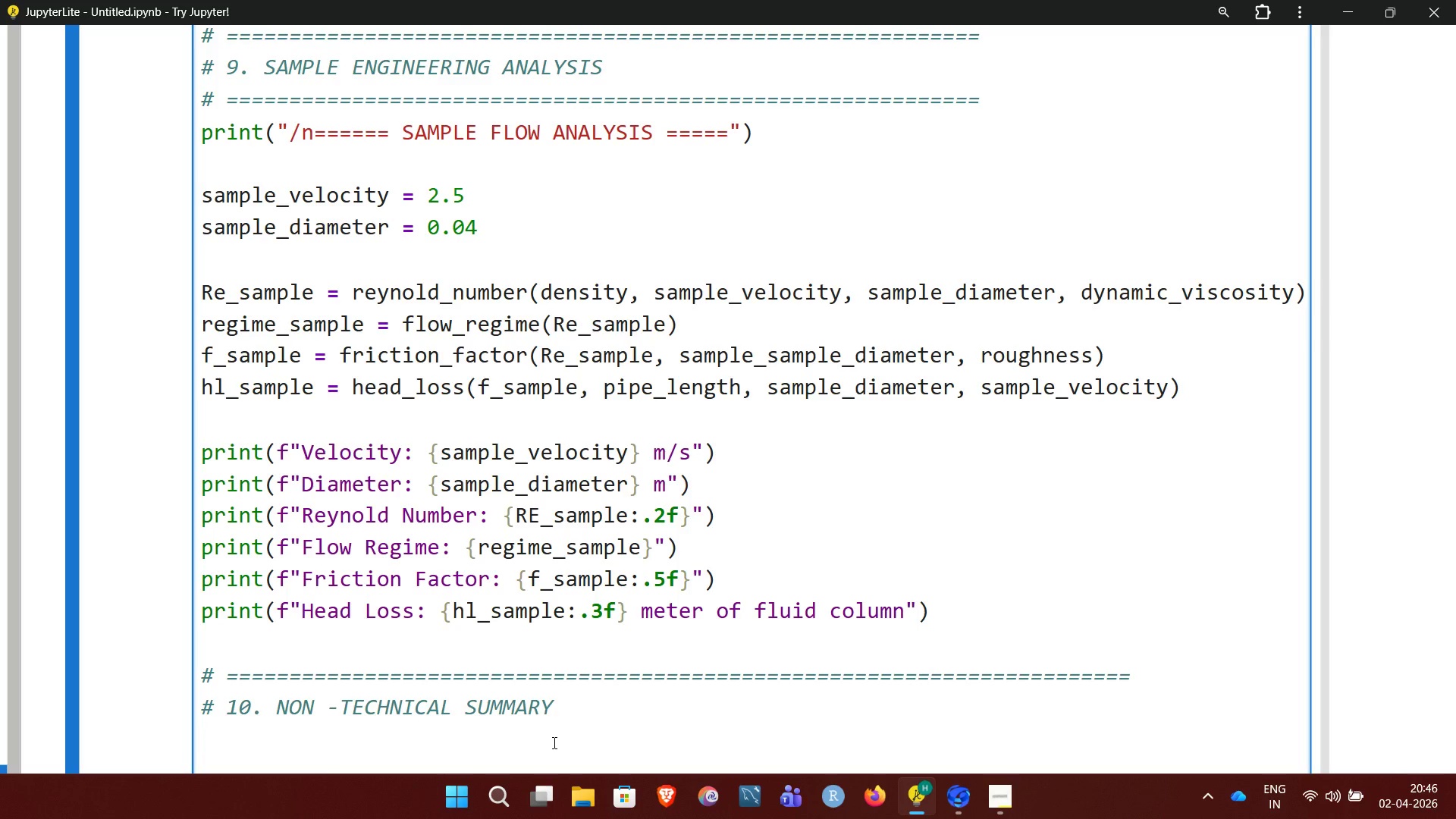 
left_click([553, 742])
 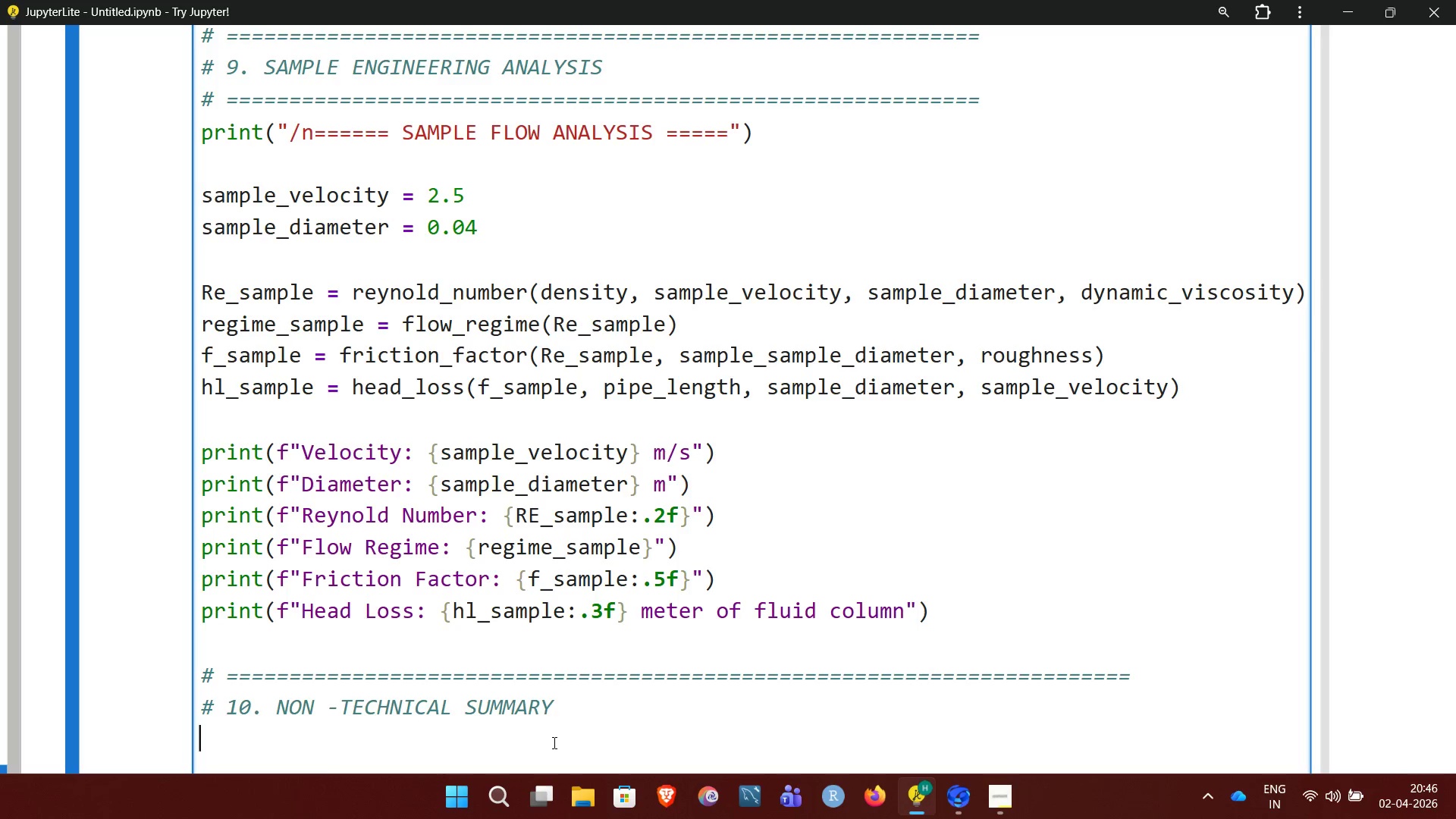 
key(Shift+3)
 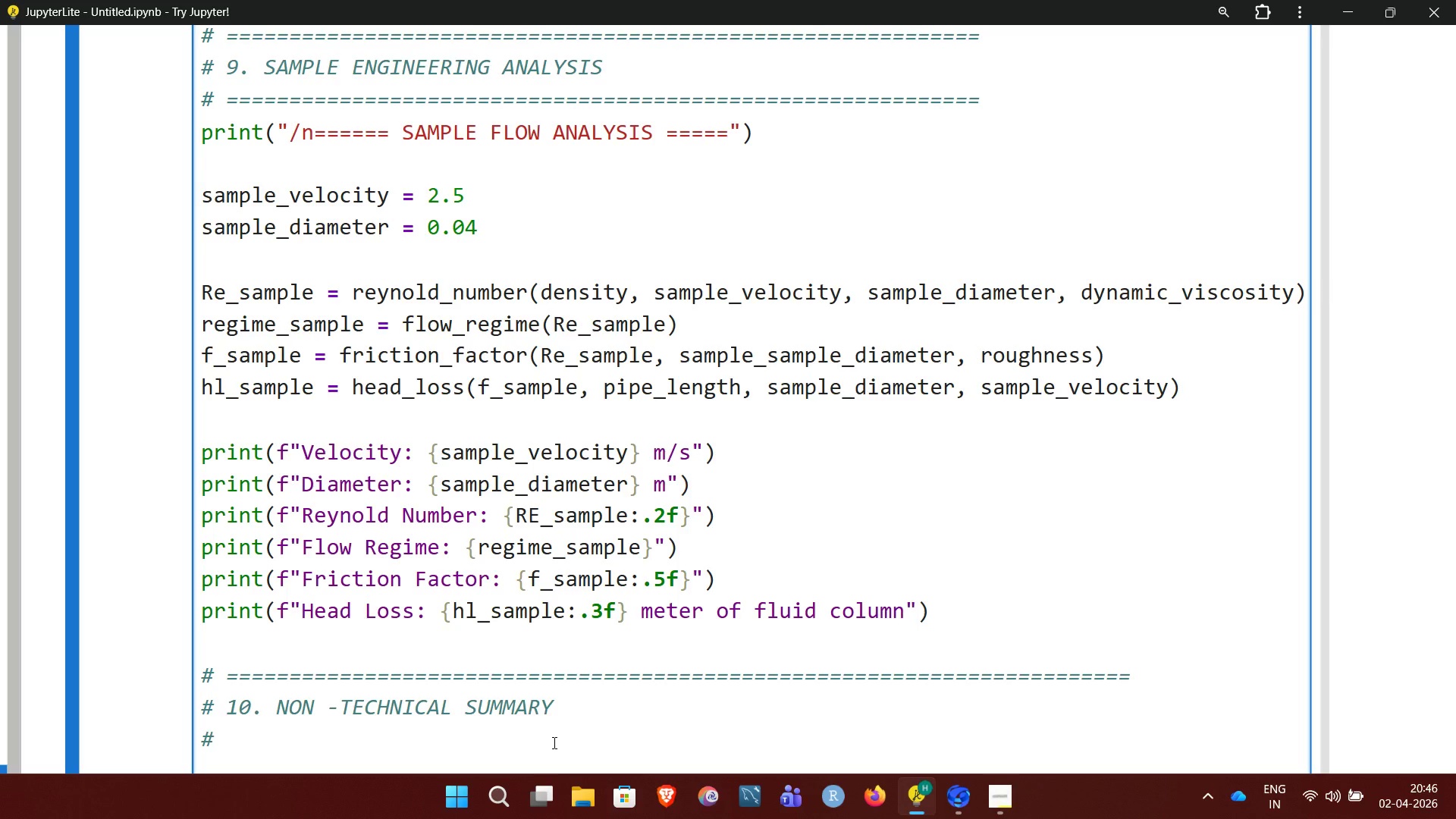 
key(Space)
 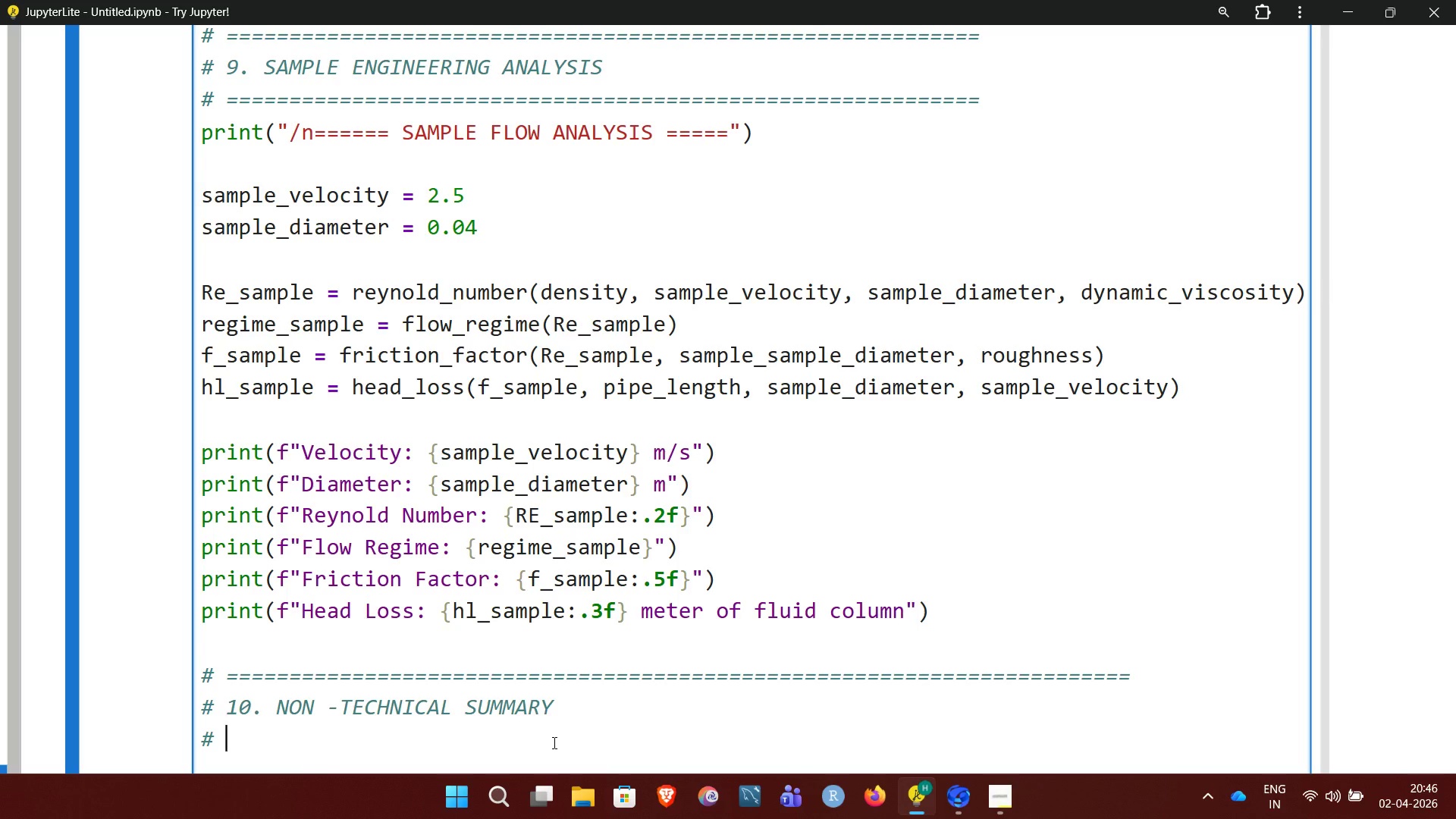 
hold_key(key=Equal, duration=1.5)
 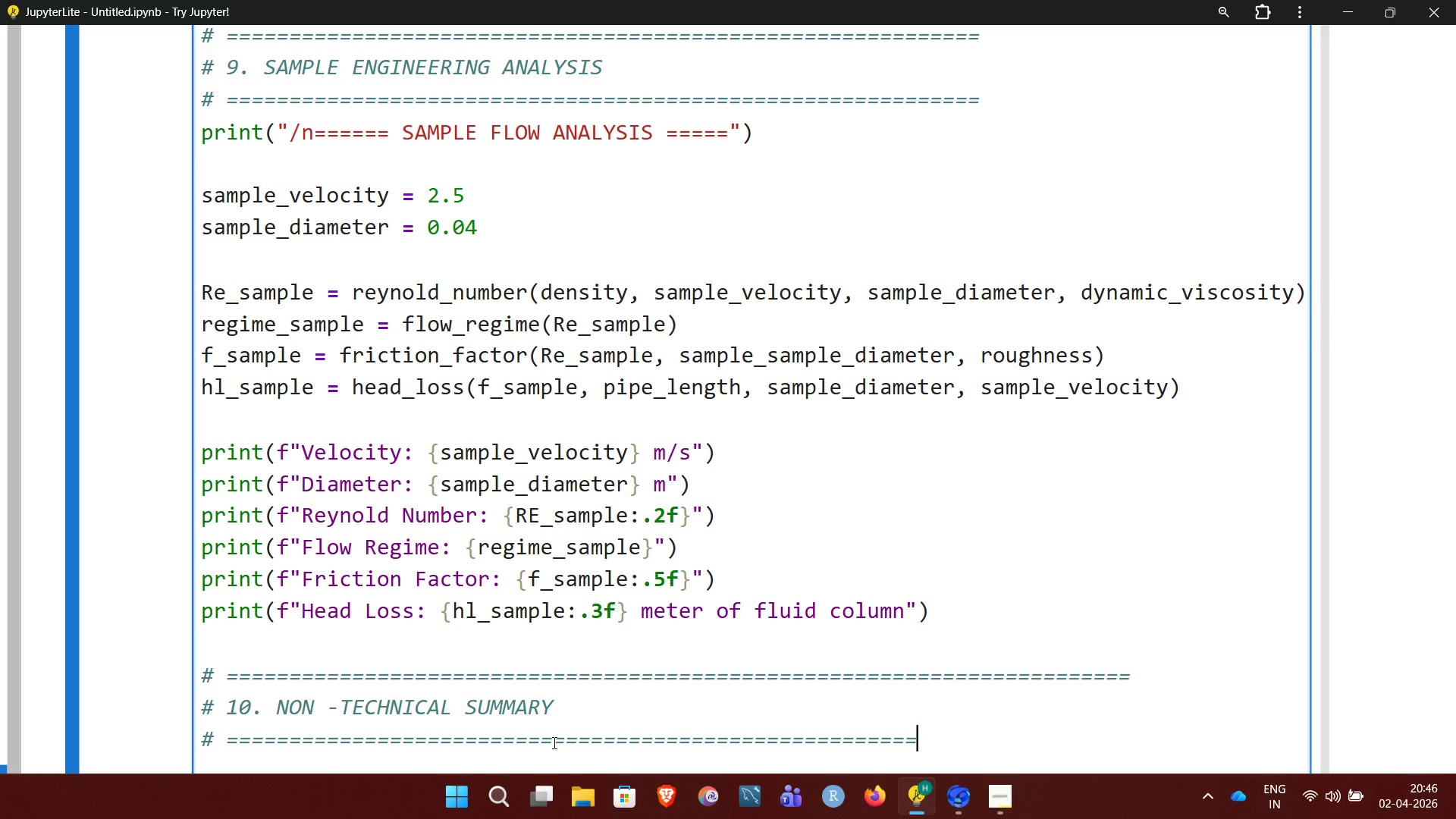 
hold_key(key=Equal, duration=1.06)
 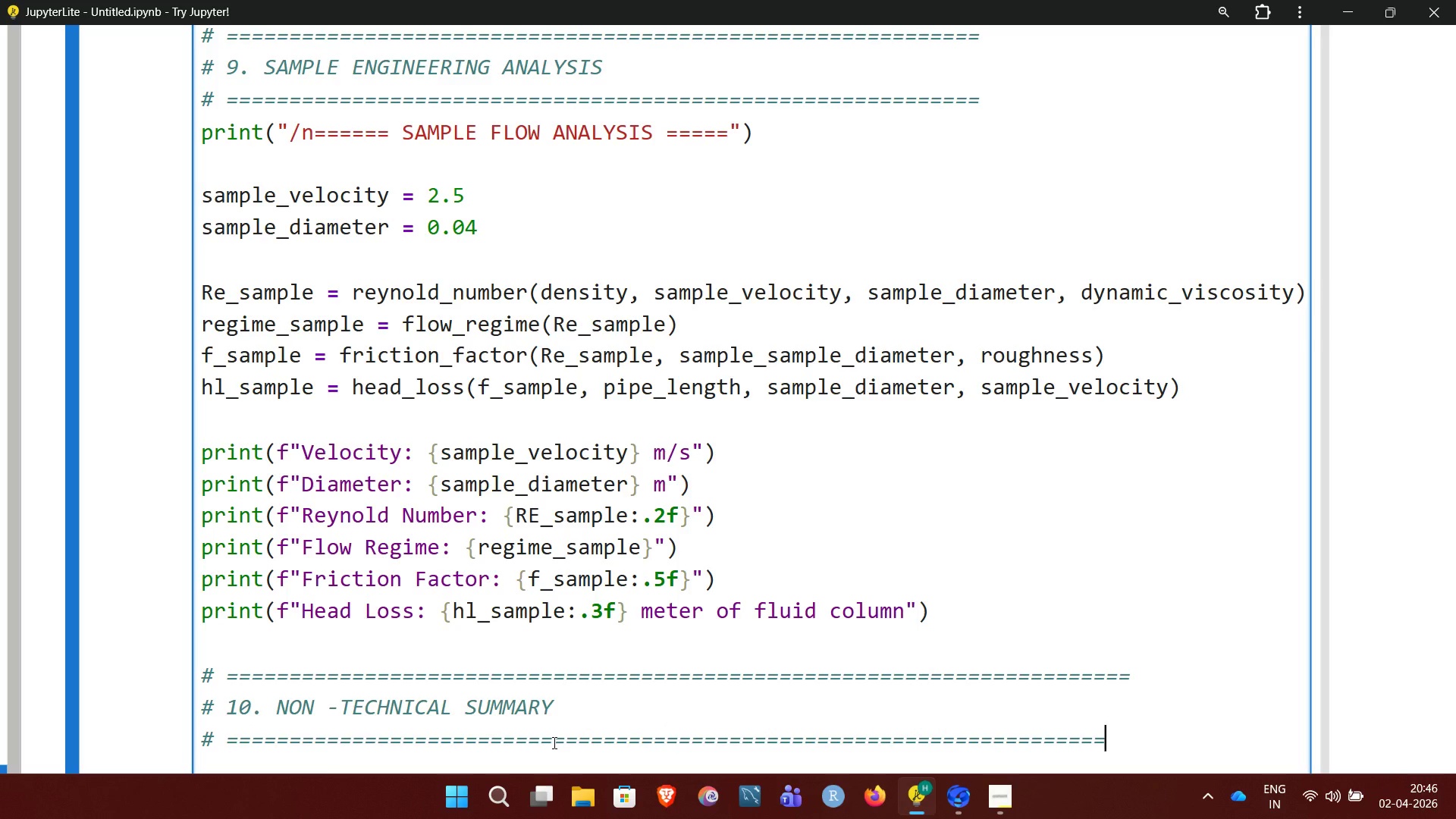 
key(Equal)
 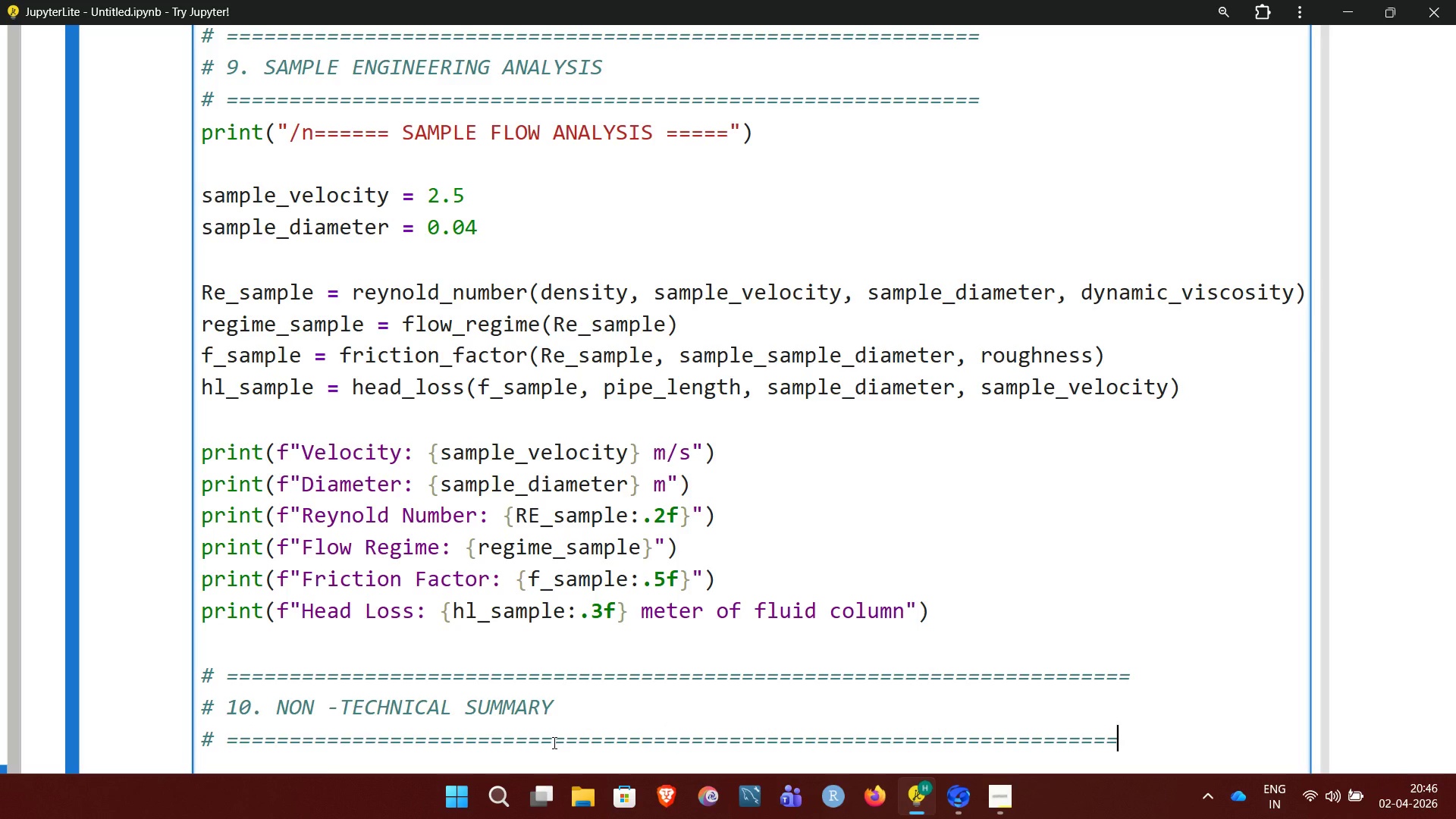 
key(Equal)
 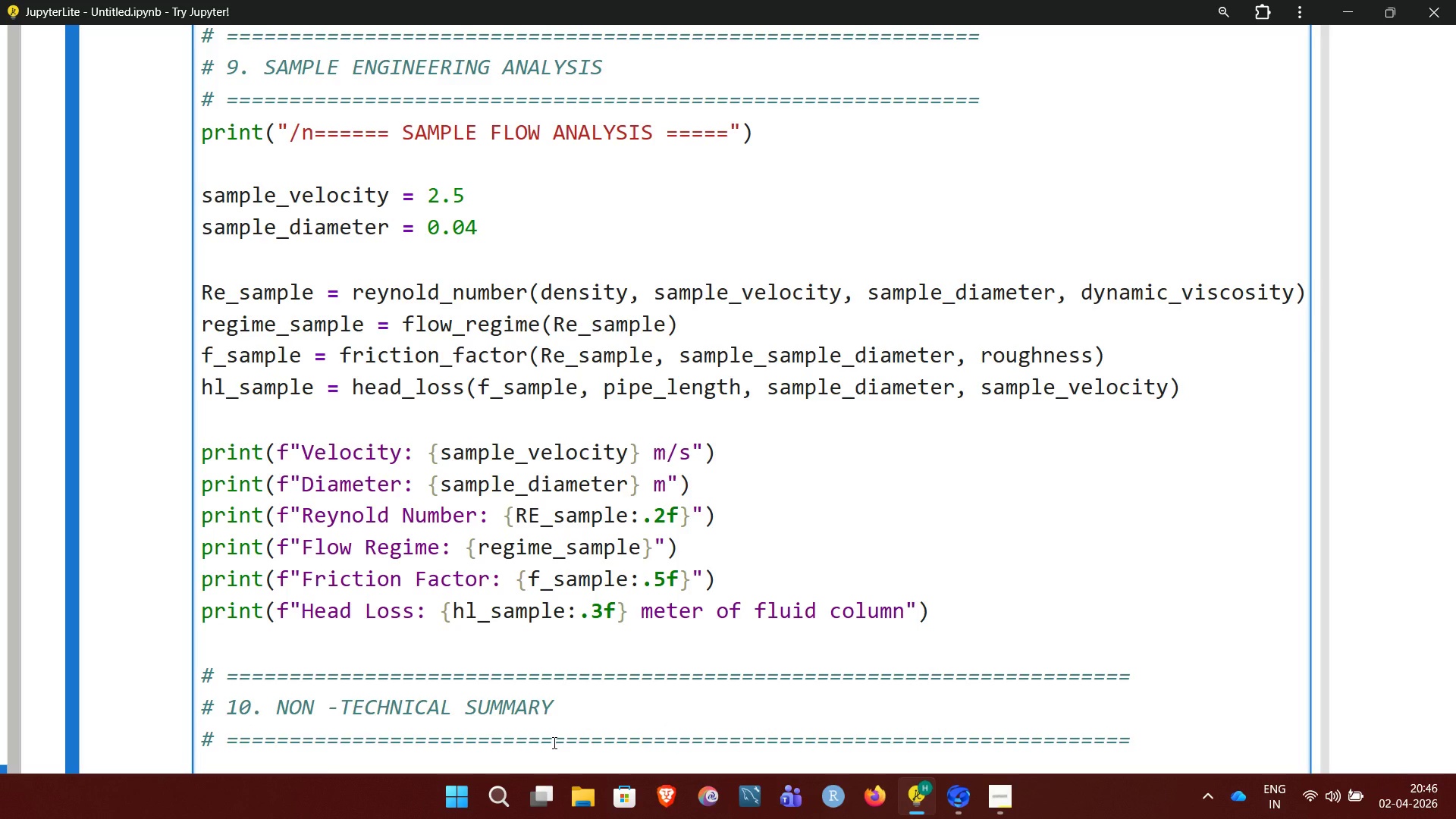 
key(NumpadEnter)
 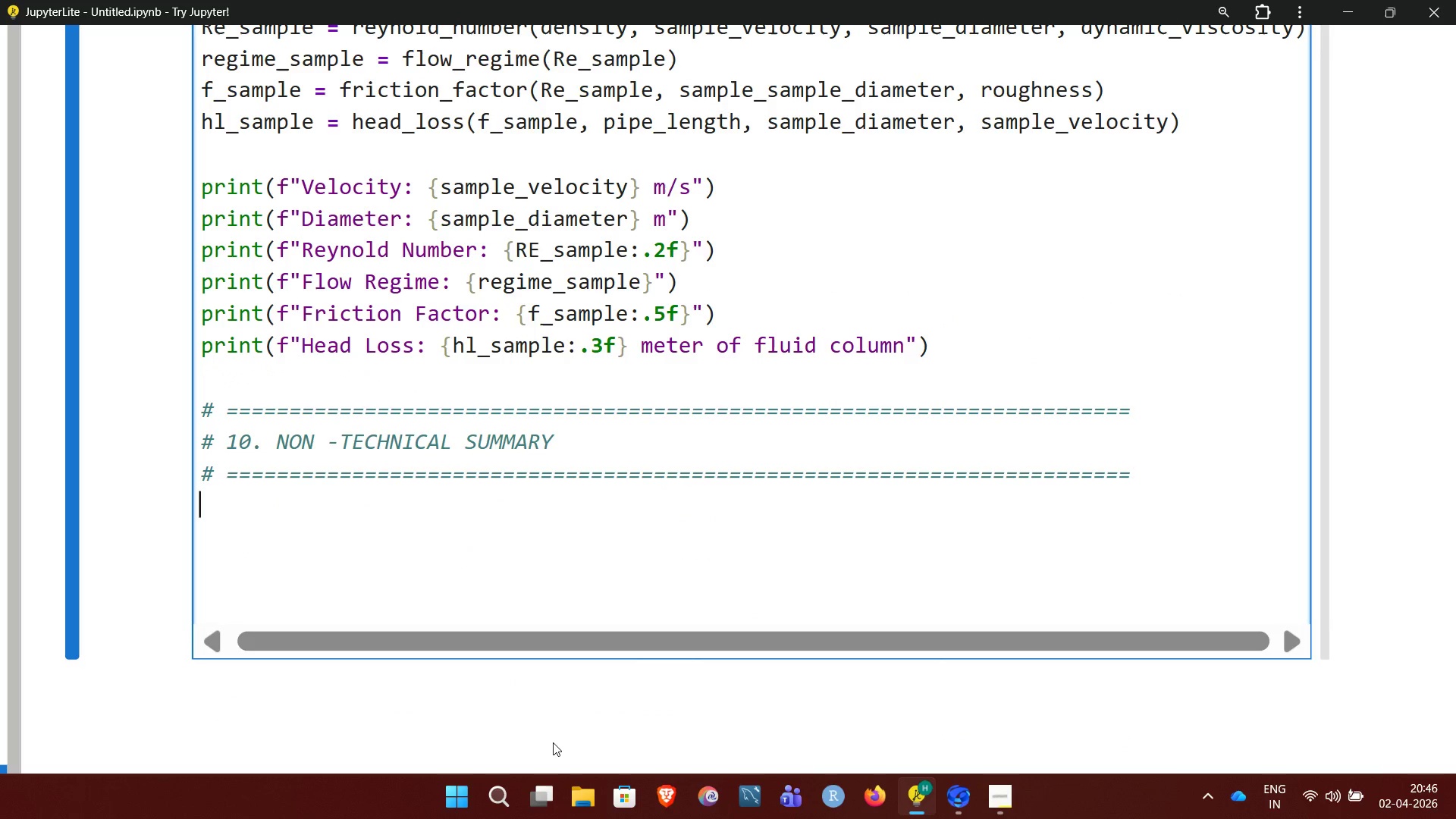 
type(summary_text = """)
key(NumpadEnter)
type(SIMULATION SUMMARY (NON-TEC)
 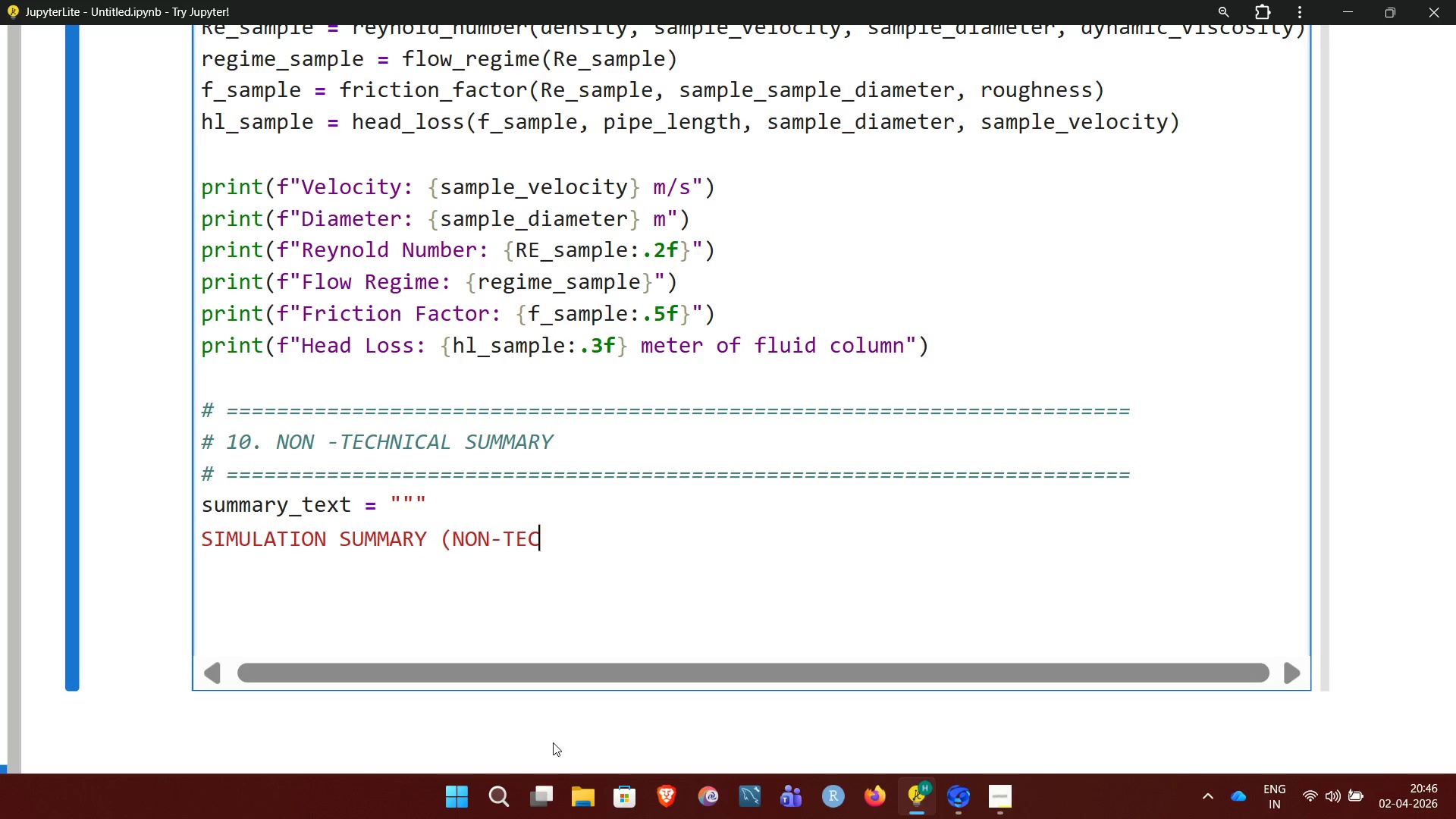 
type(HNICAL))
key(NumpadEnter)
key(NumpadEnter)
type(This simulation explain hoe fliud speed affects pressurs)
key(Backspace)
type(e loss inside pipes.+)
key(Backspace)
key(NumpadEnter)
 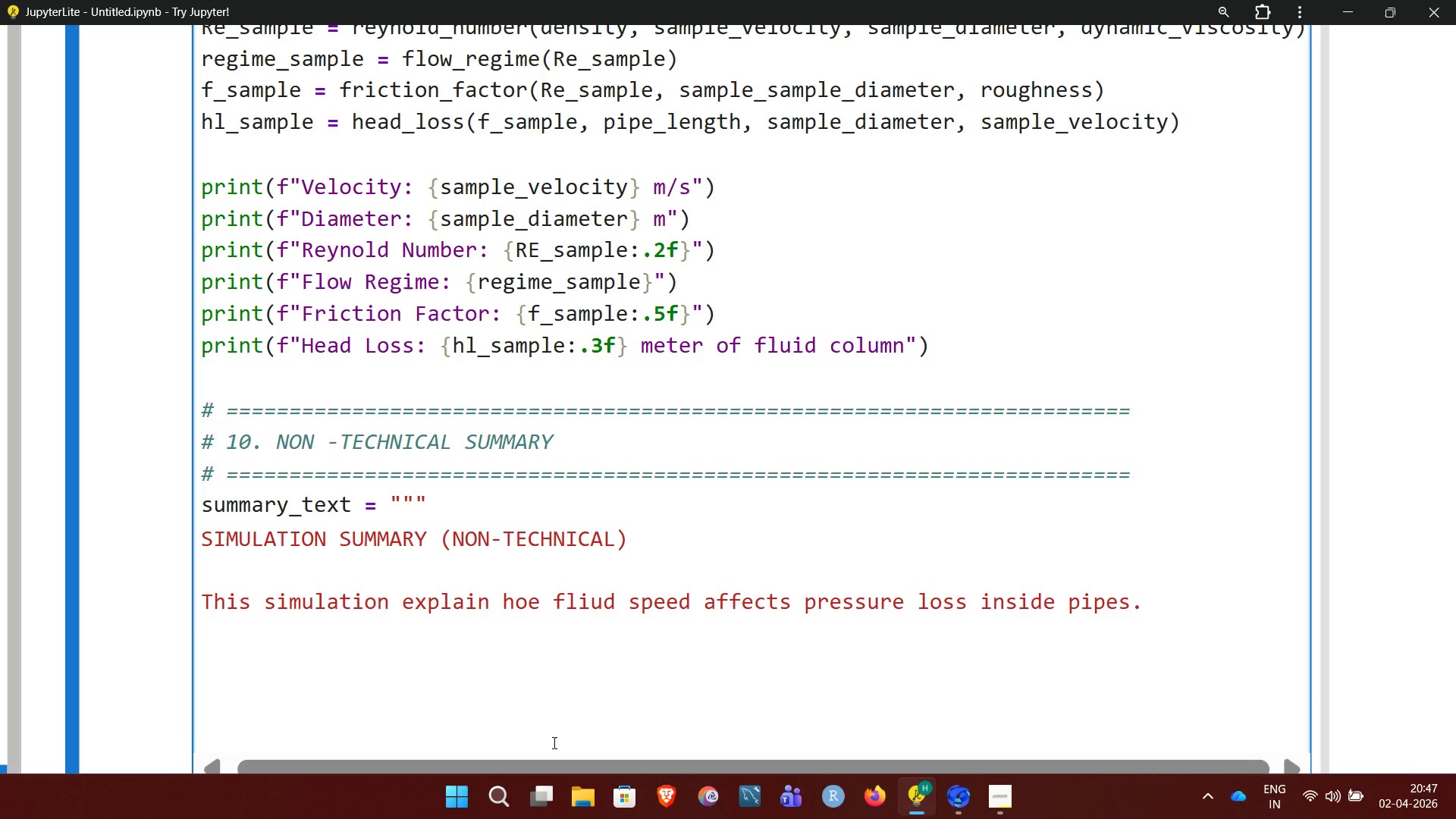 
key(NumpadEnter)
type(As the fliud)
key(Backspace)
key(Backspace)
key(Backspace)
type(u)
 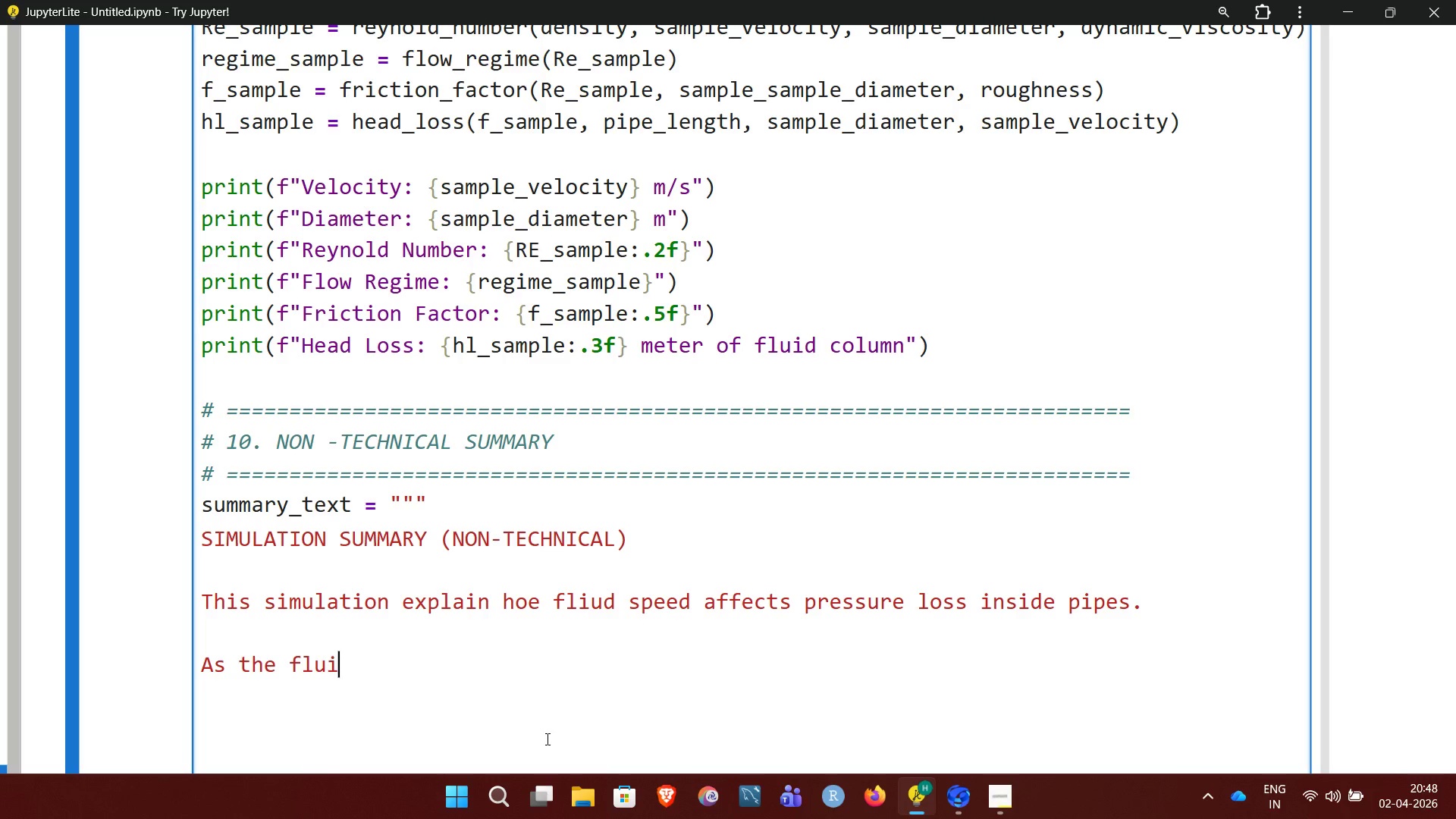 
 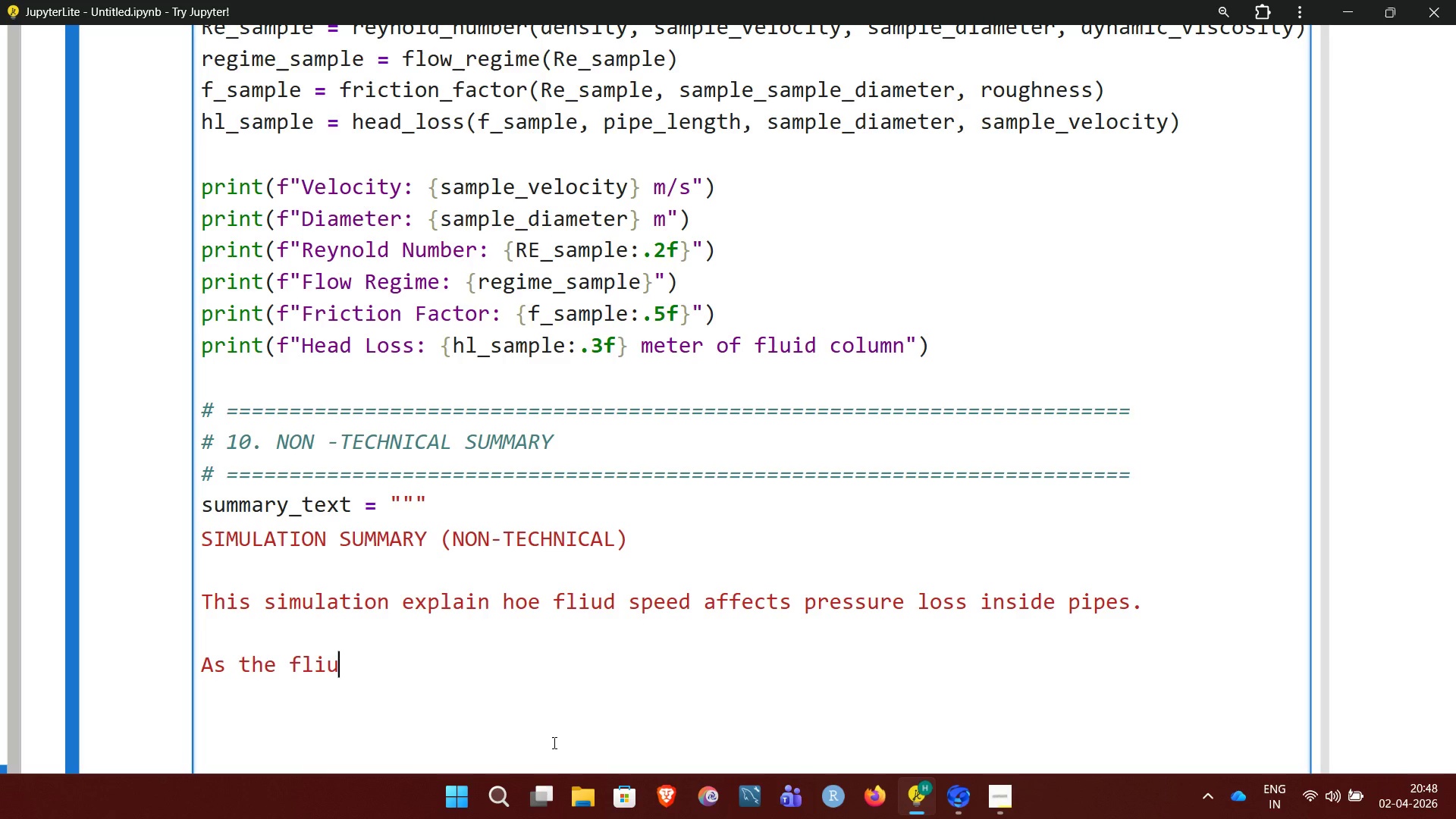 
type(id moves faster, resistance increase)
 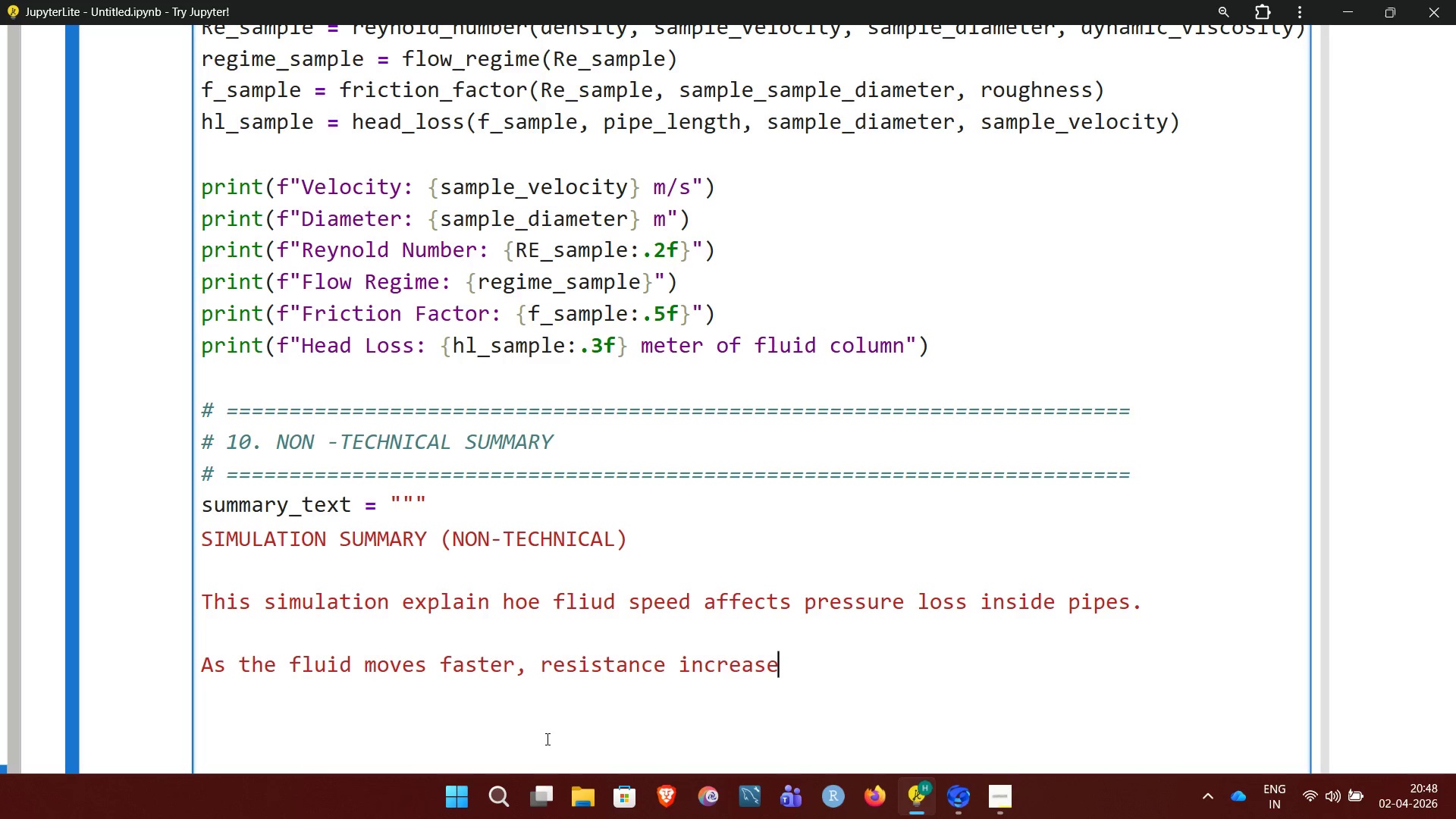 
type( rapu)
key(Backspace)
type(idly, co)
key(Backspace)
type(ausing more energy loss.)
key(NumpadEnter)
type(Smaller pipes )
 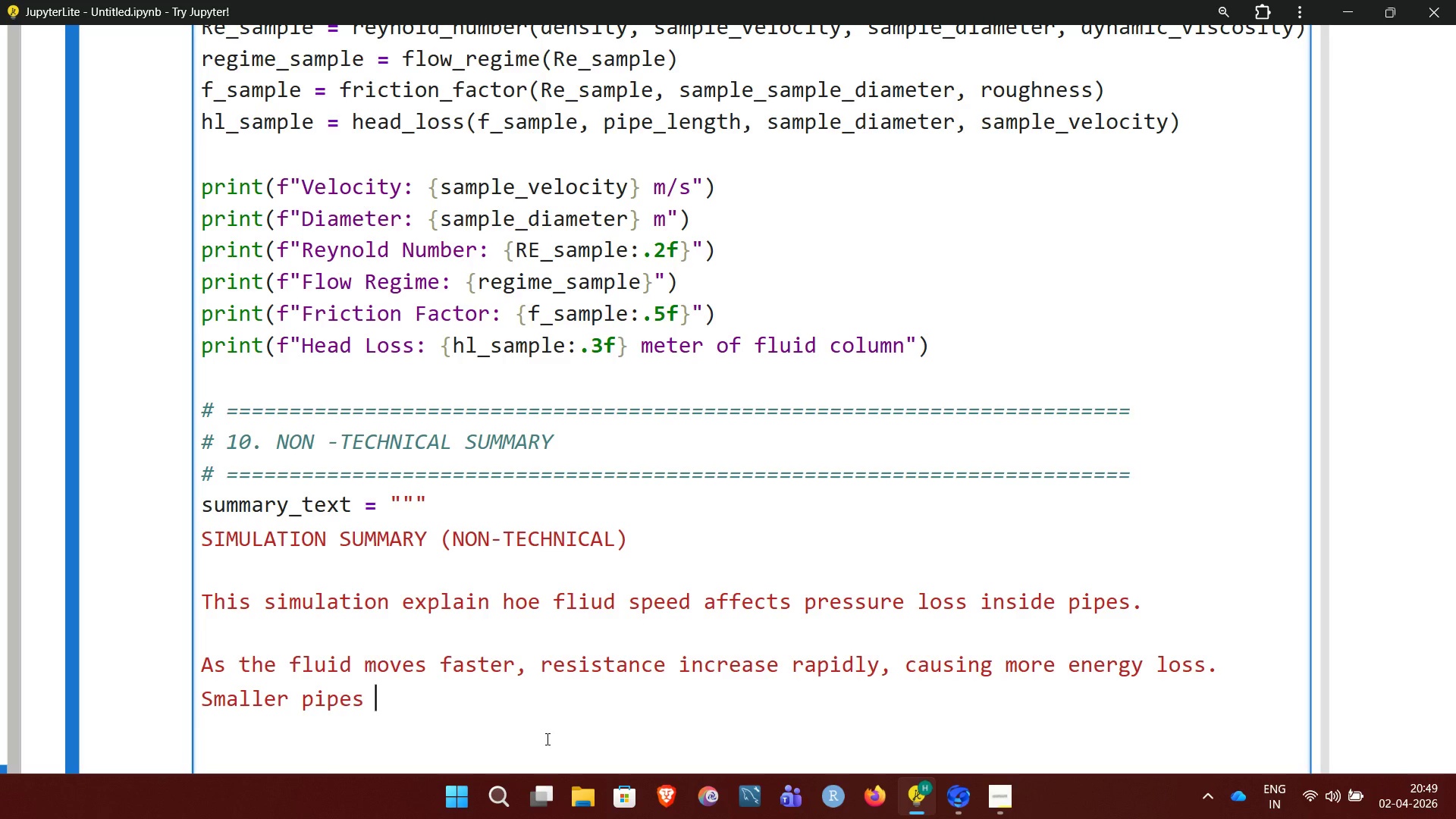 
type(create significantly)
 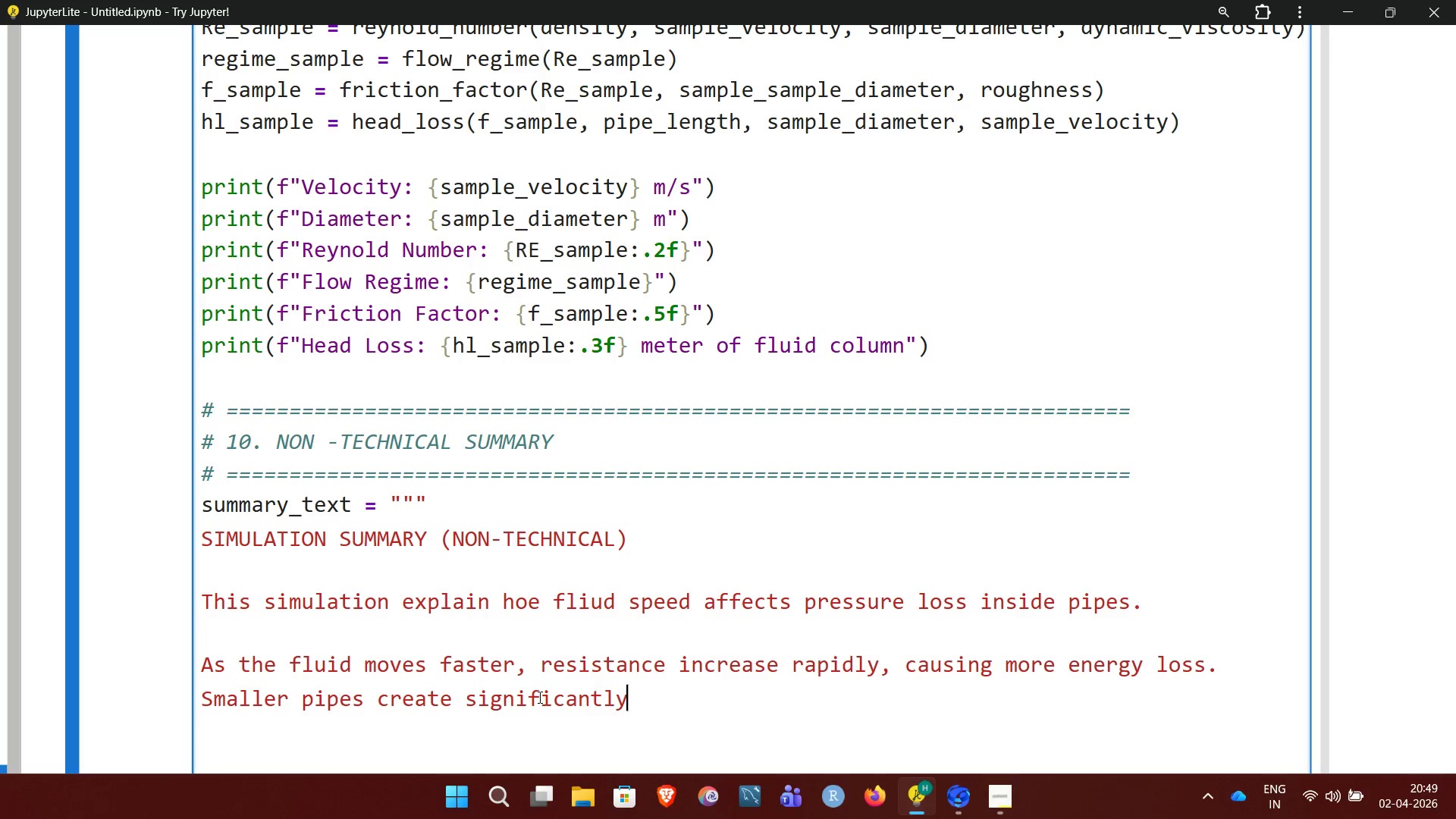 
wait(11.17)
 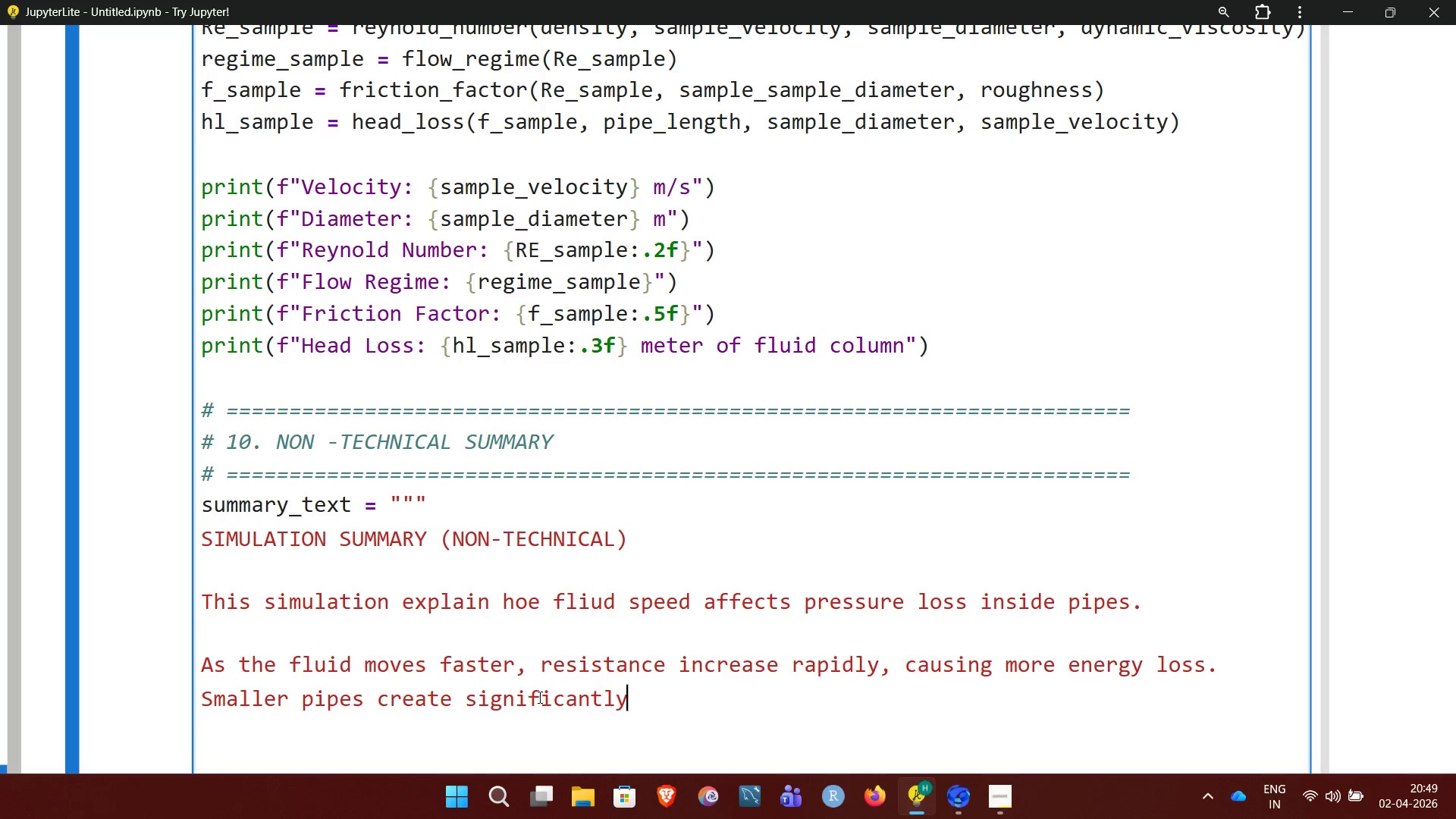 
type( hi)
 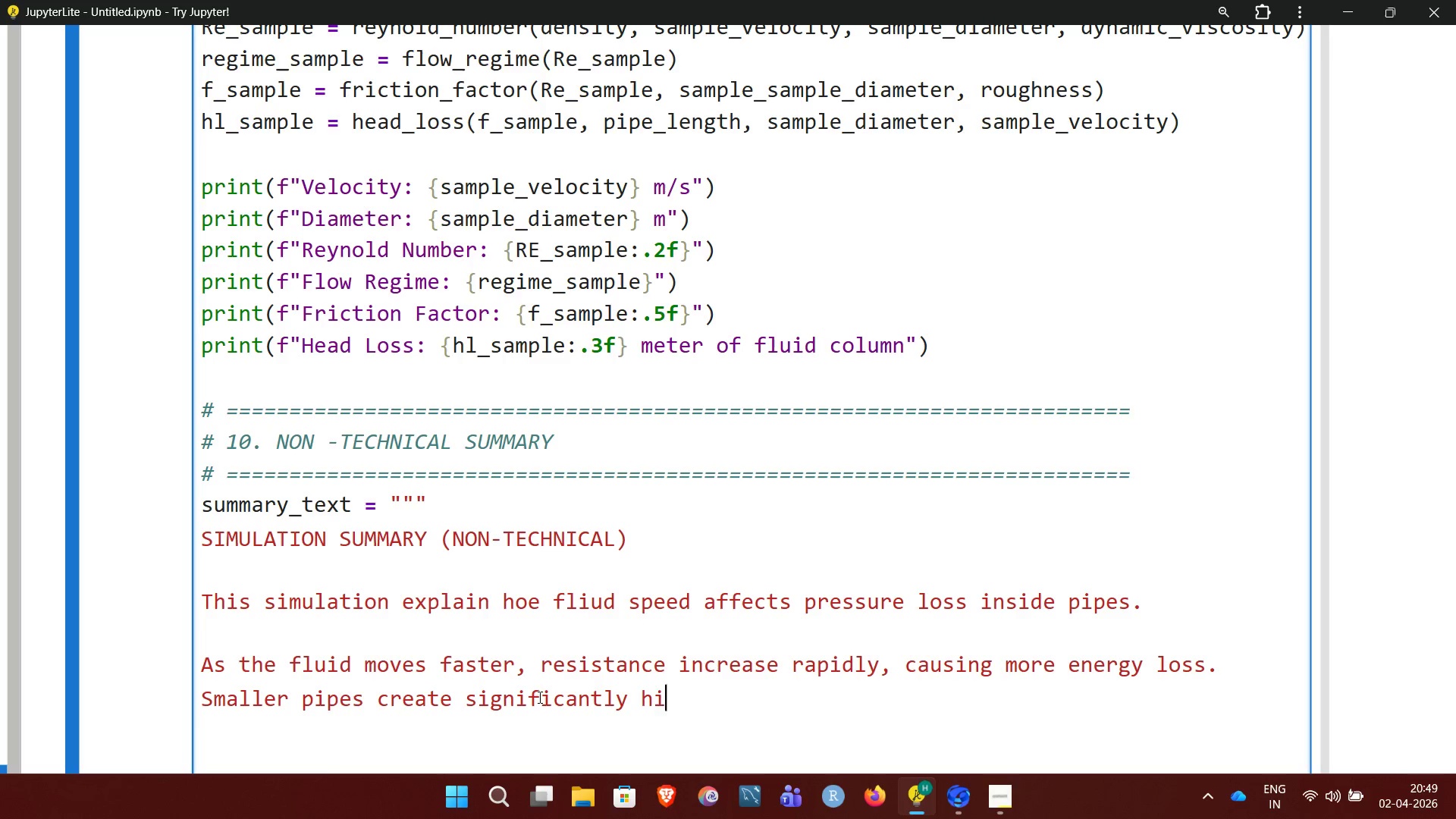 
type(gher)
 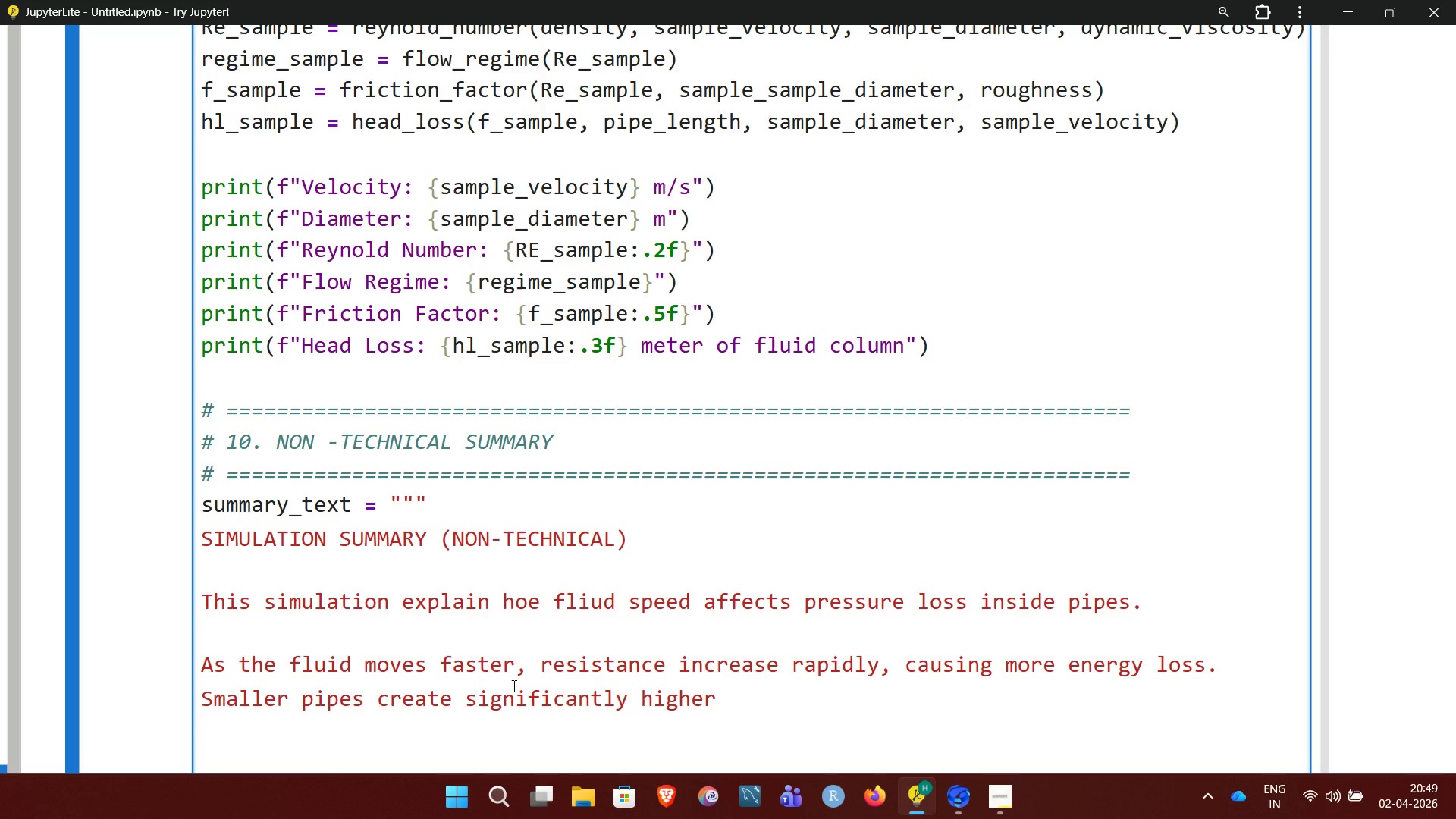 
wait(6.0)
 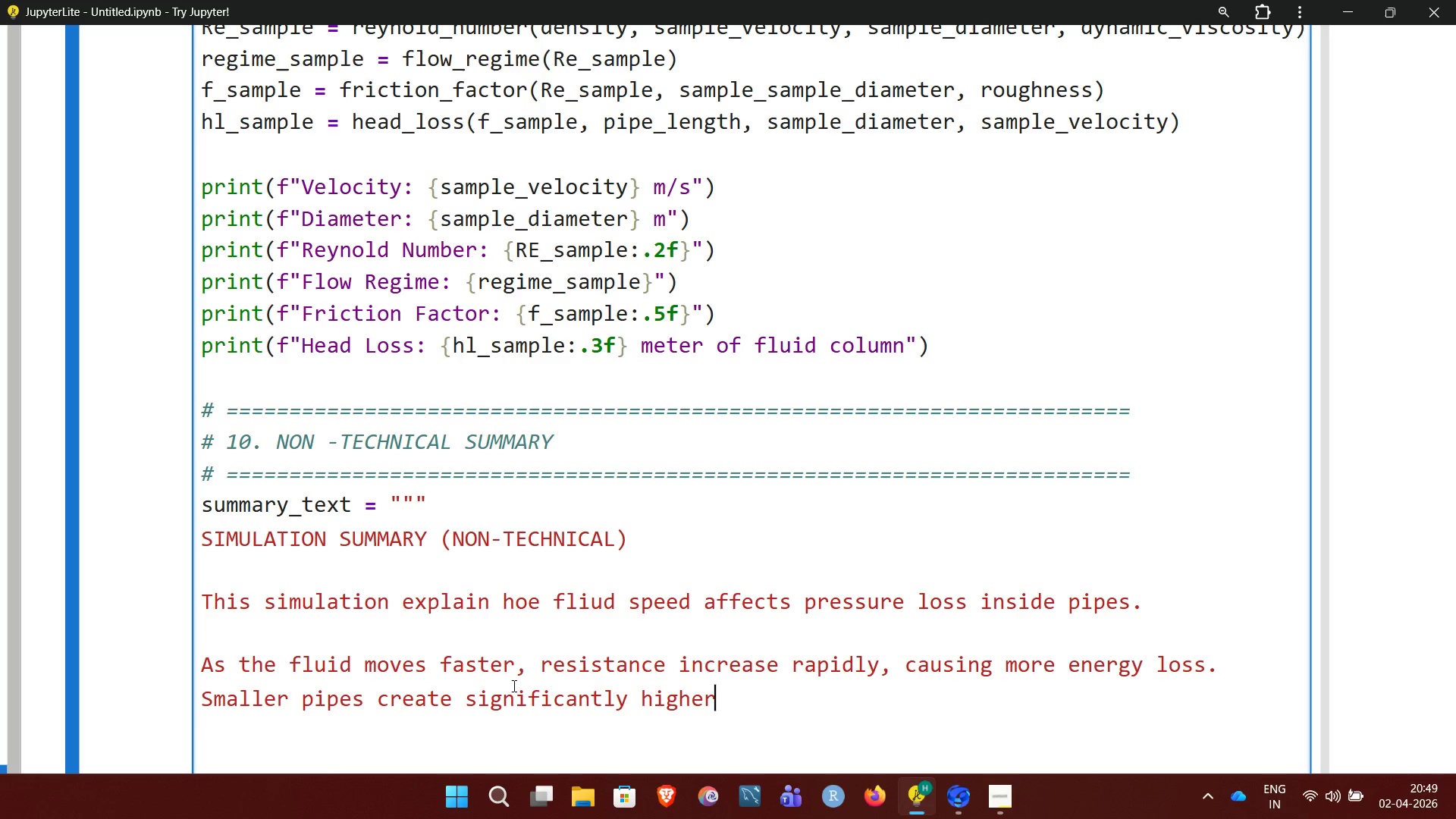 
type( resistance)
 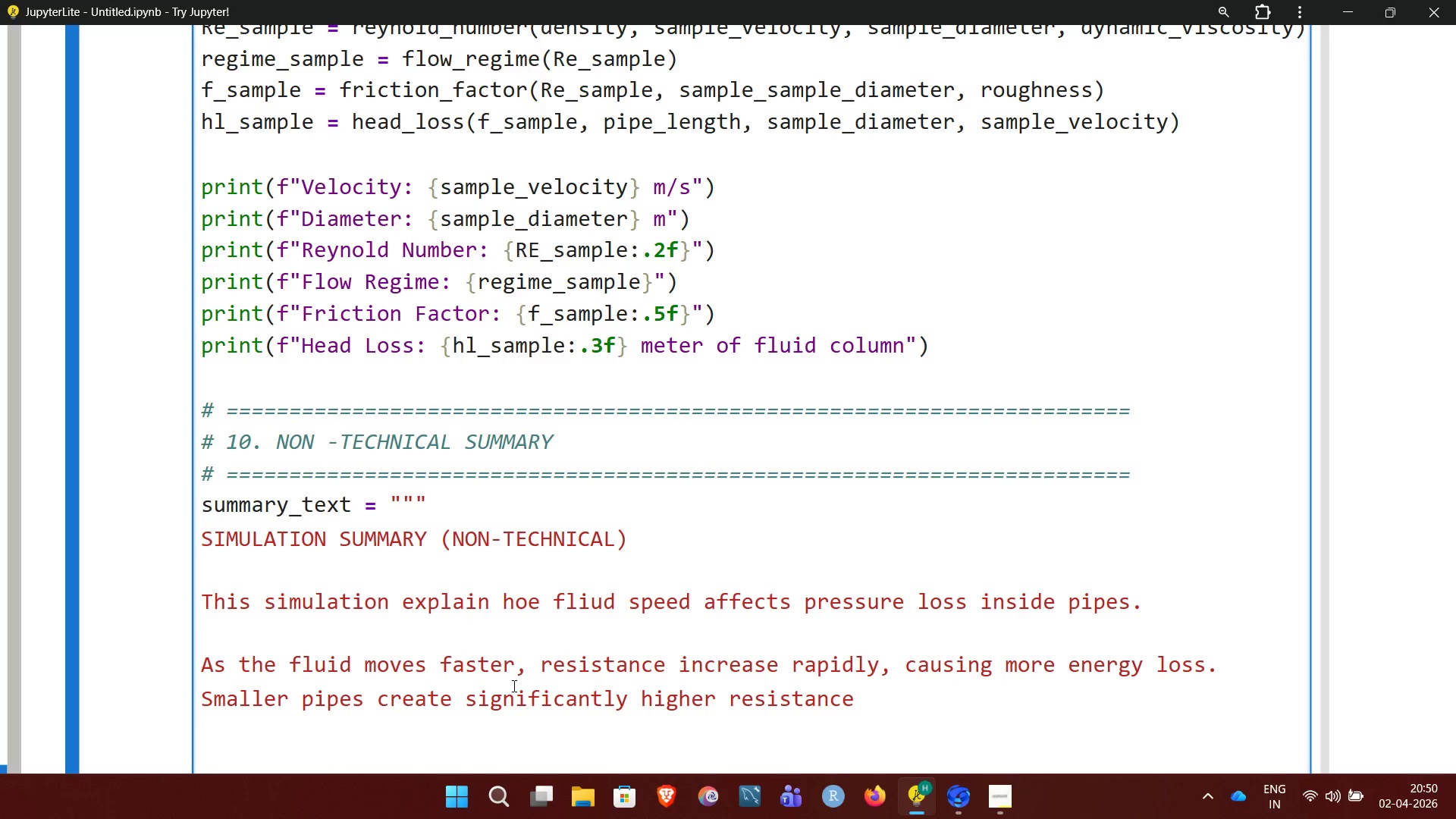 
type( compared to larg pipes.)
key(NumpadEnter)
 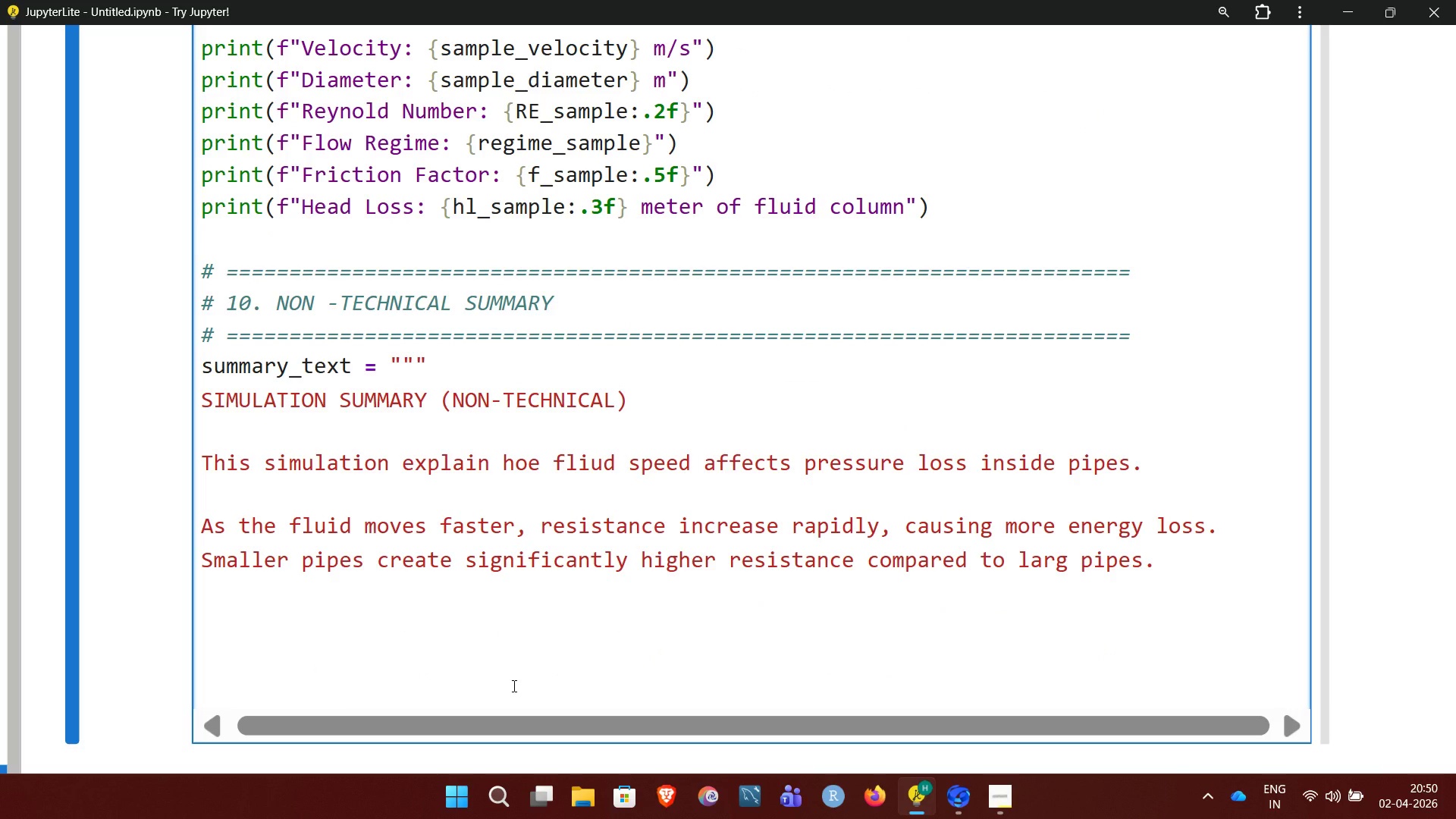 
key(NumpadEnter)
type(Key)
 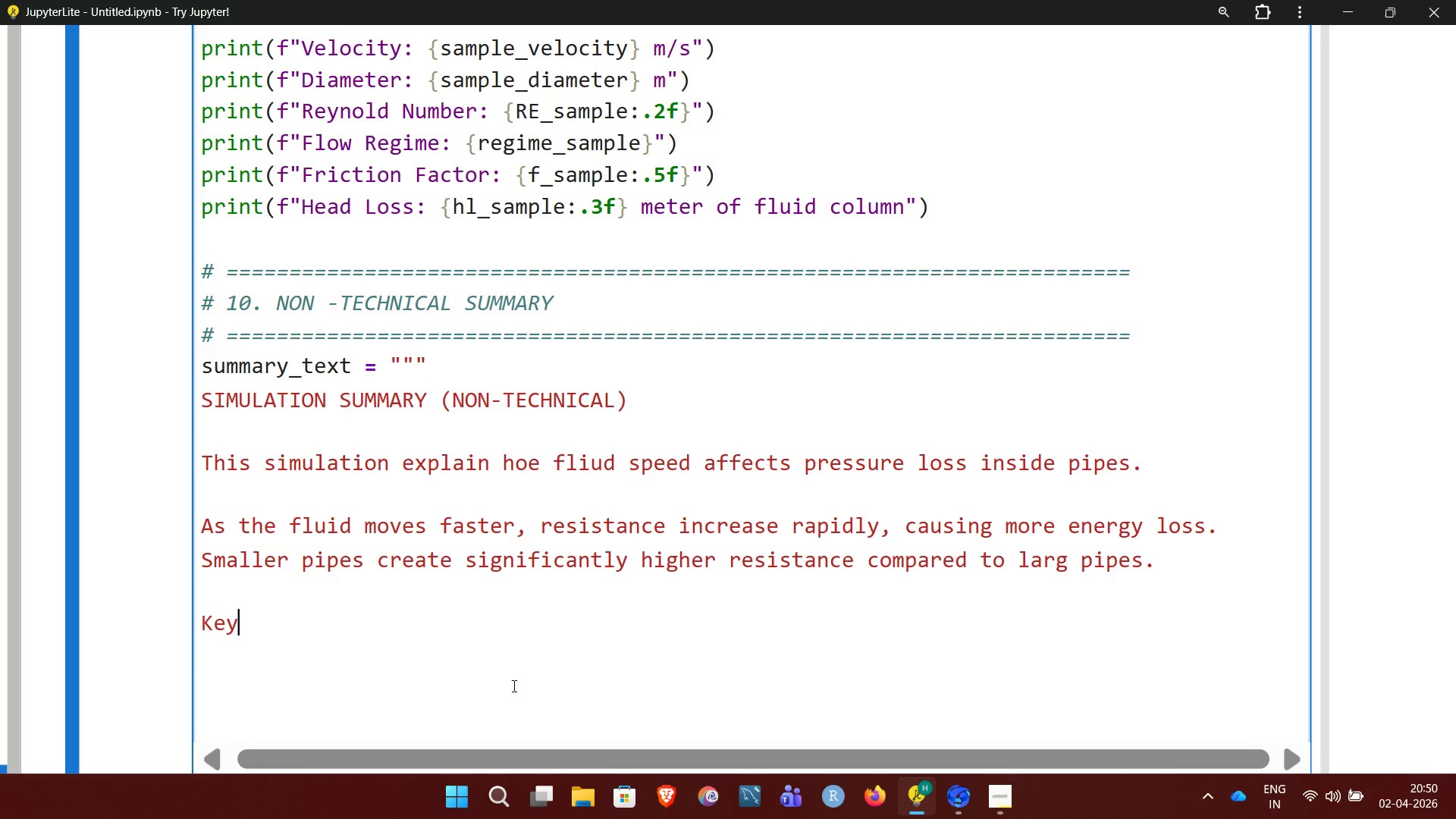 
wait(8.16)
 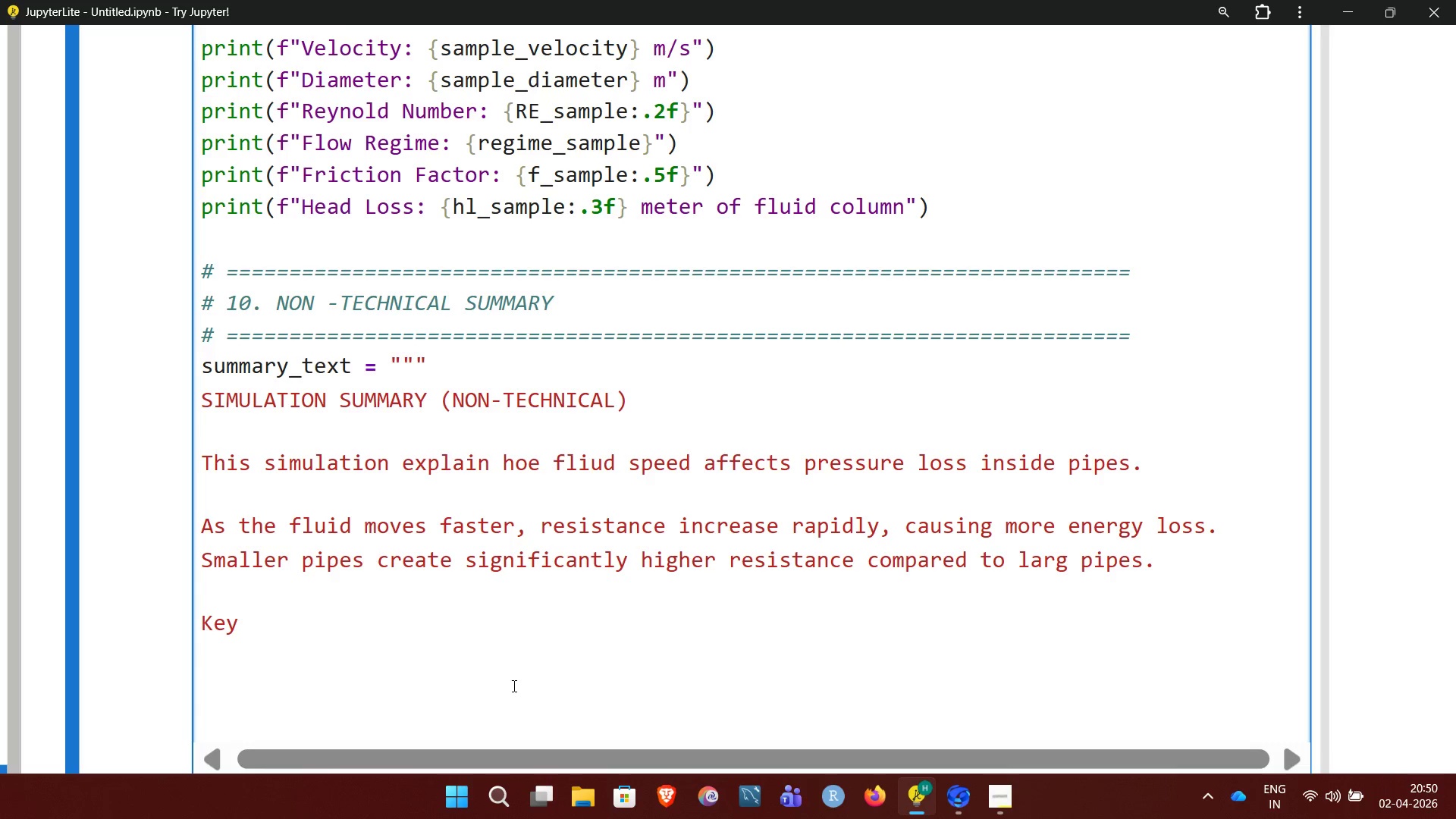 
type( Take)
 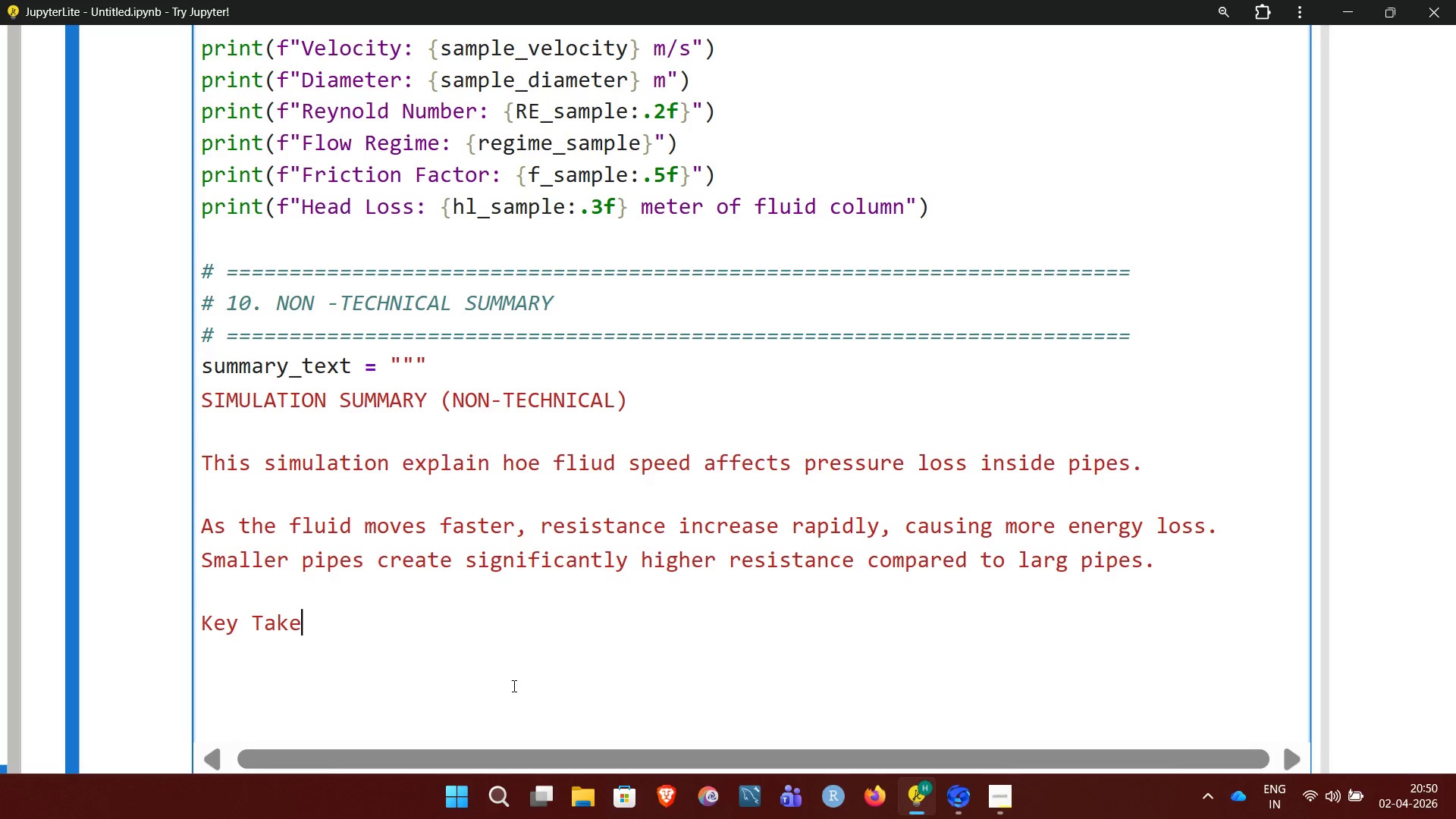 
type(ways:)
 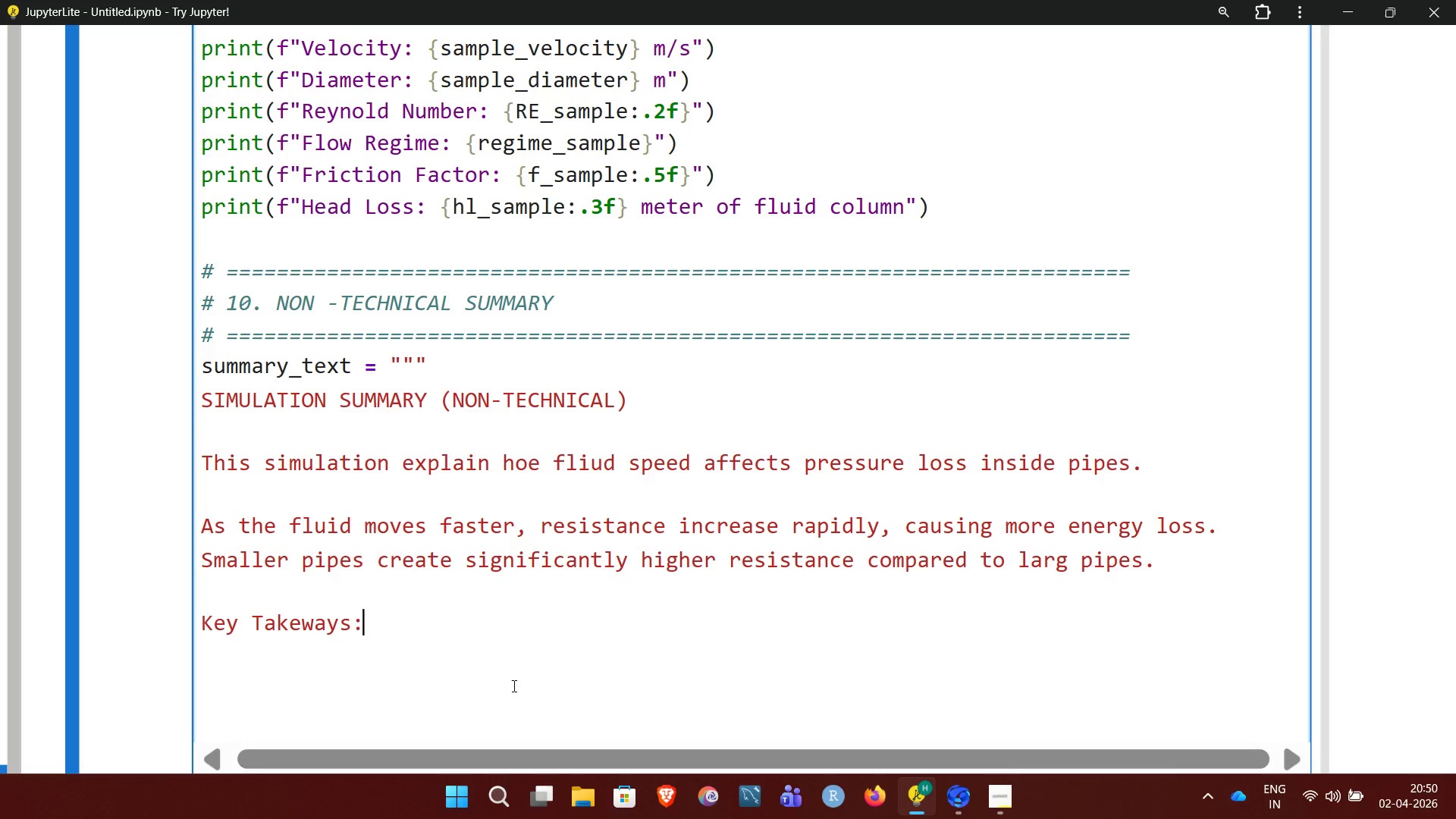 
wait(6.61)
 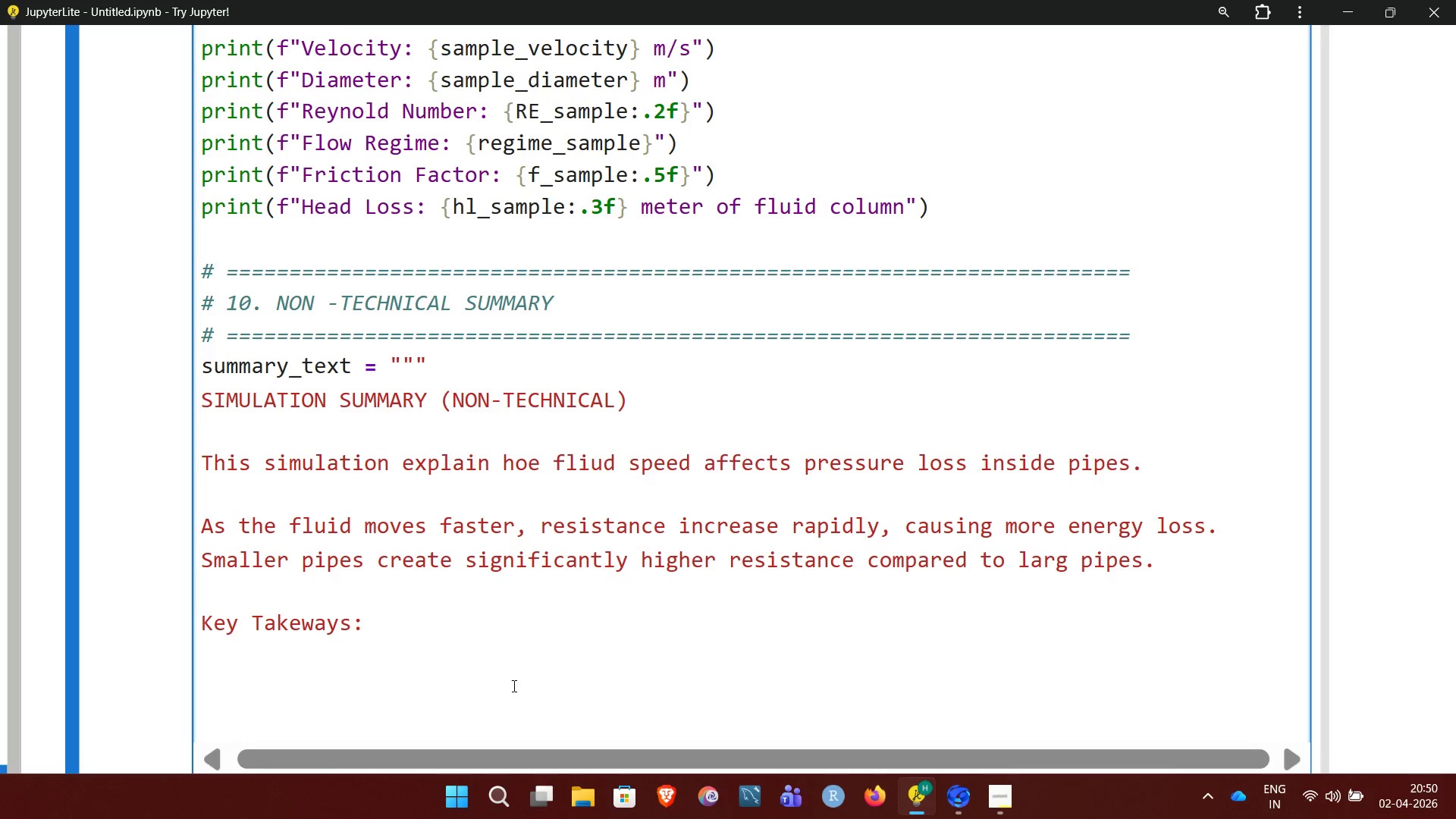 
key(NumpadEnter)
type(- Lower)
 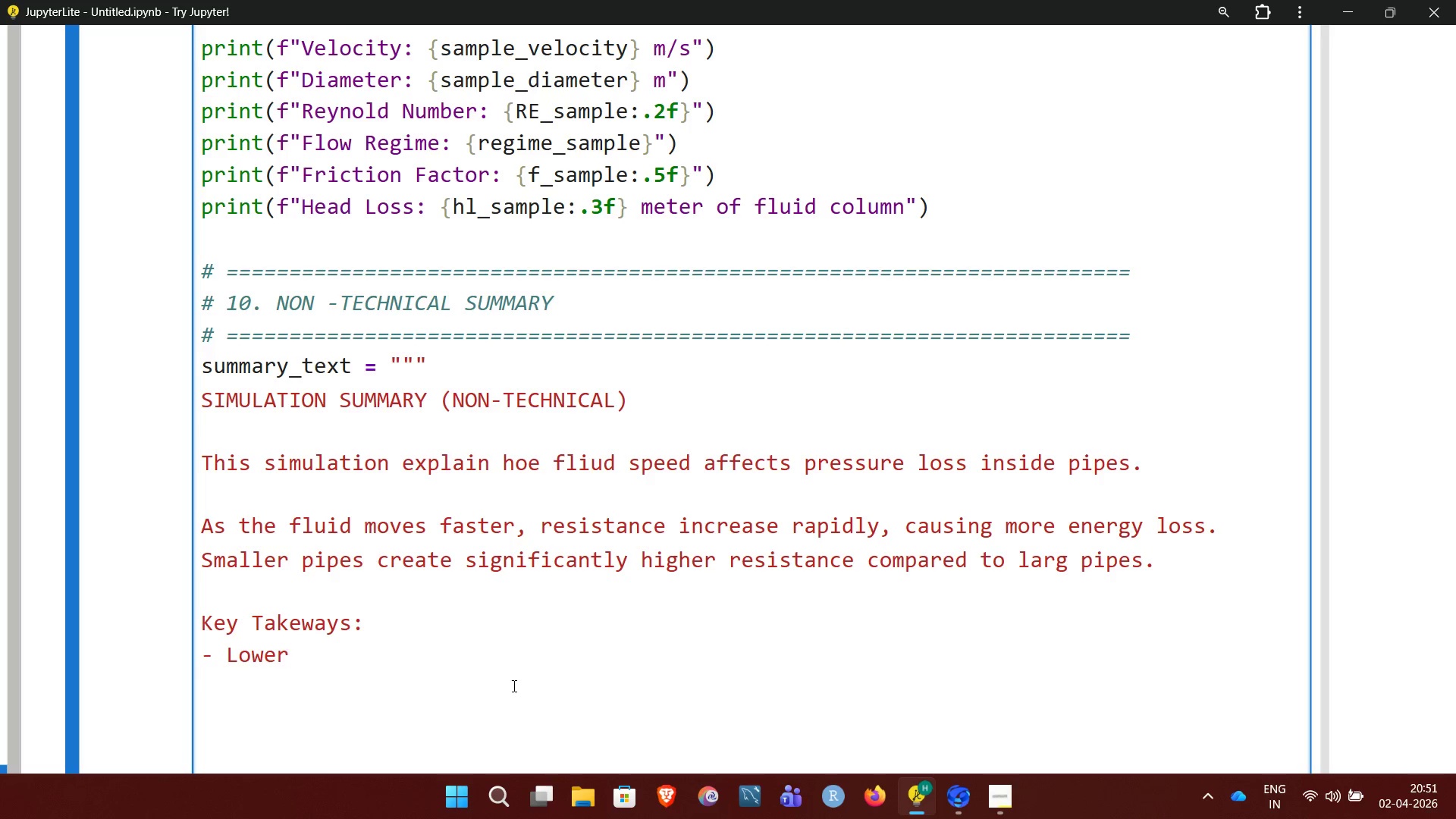 
type( Flow speed reduse)
key(Backspace)
key(Backspace)
type(ce energy)
 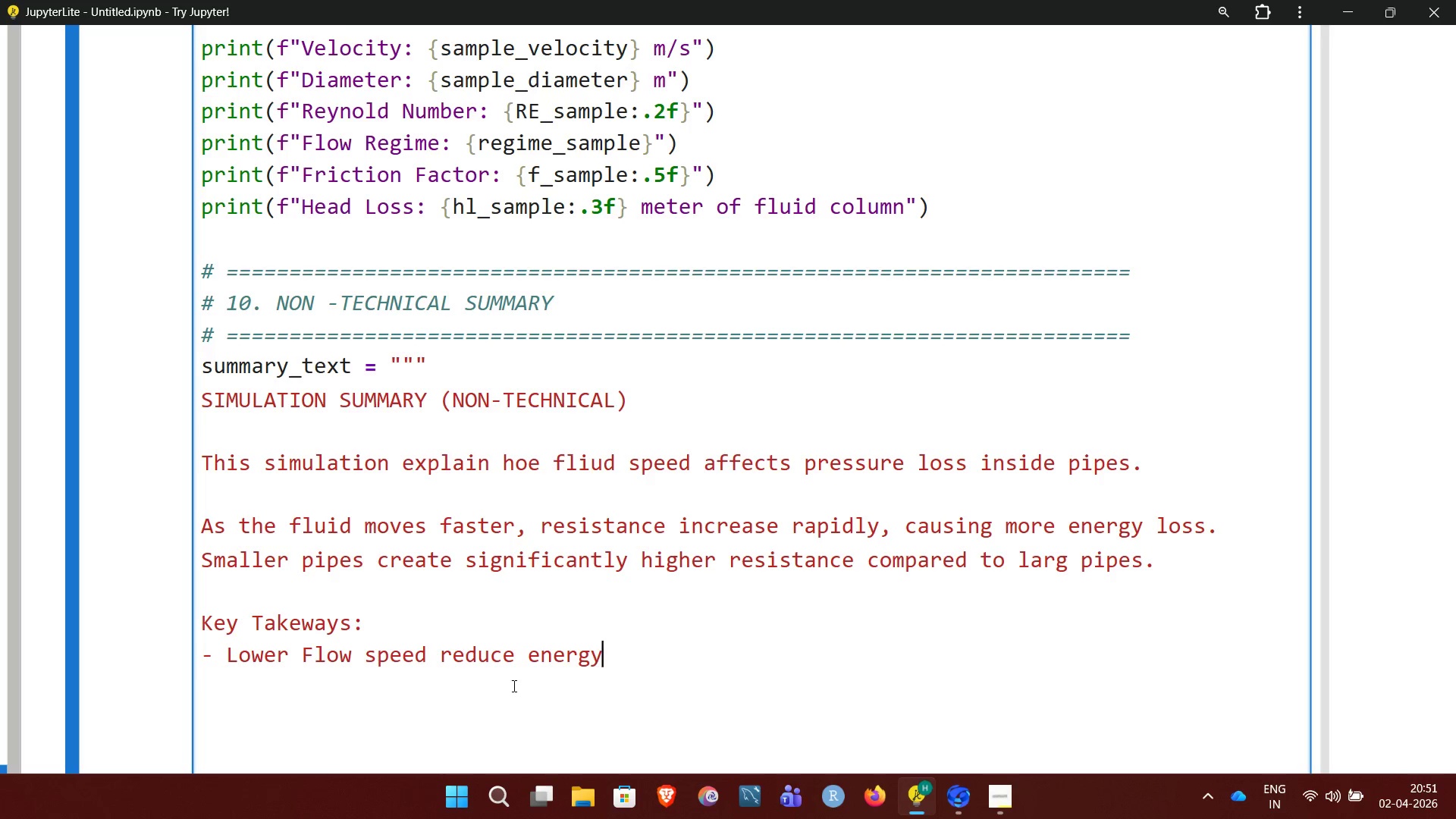 
type( loss and)
 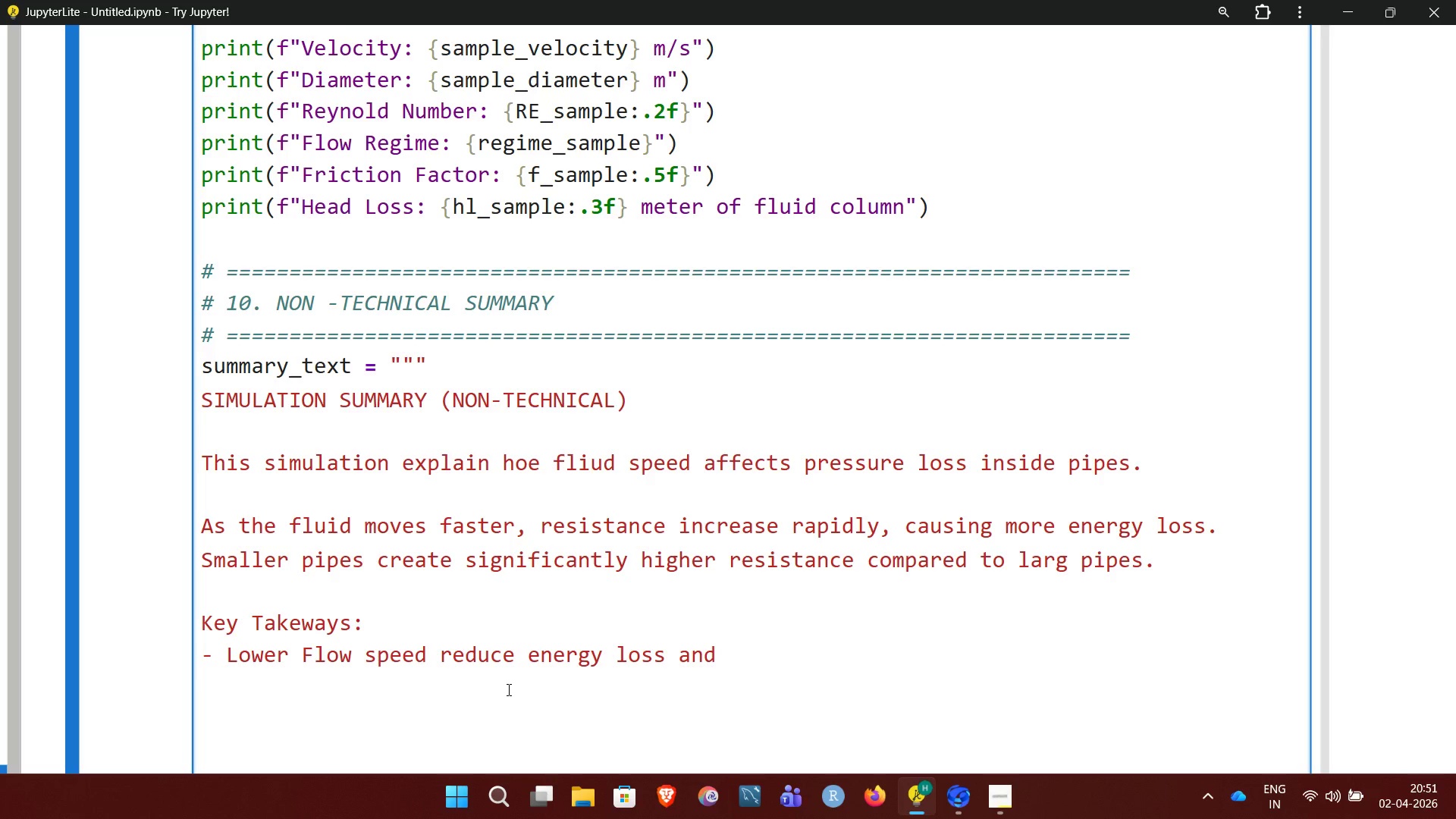 
wait(6.33)
 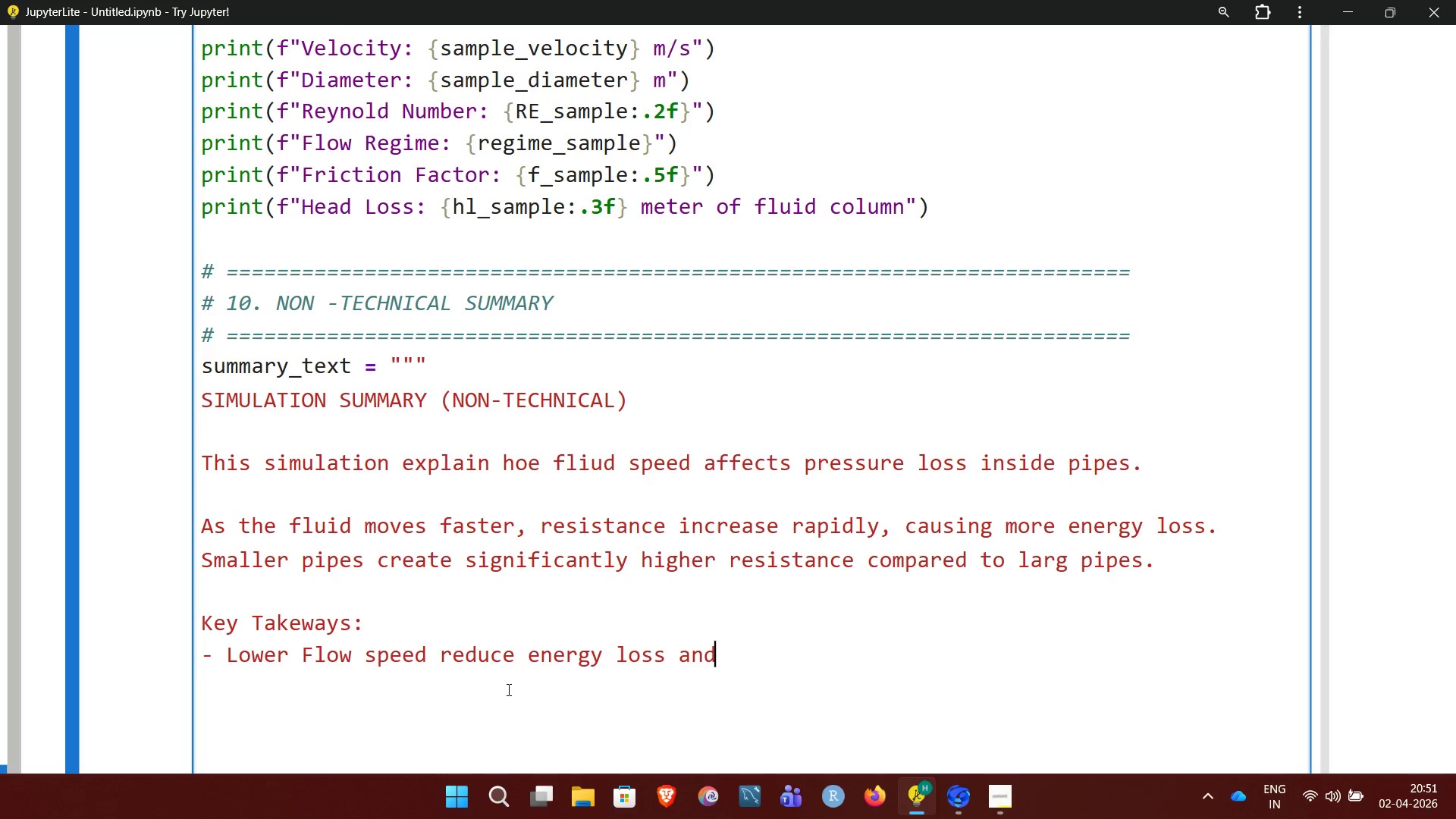 
key(Space)
 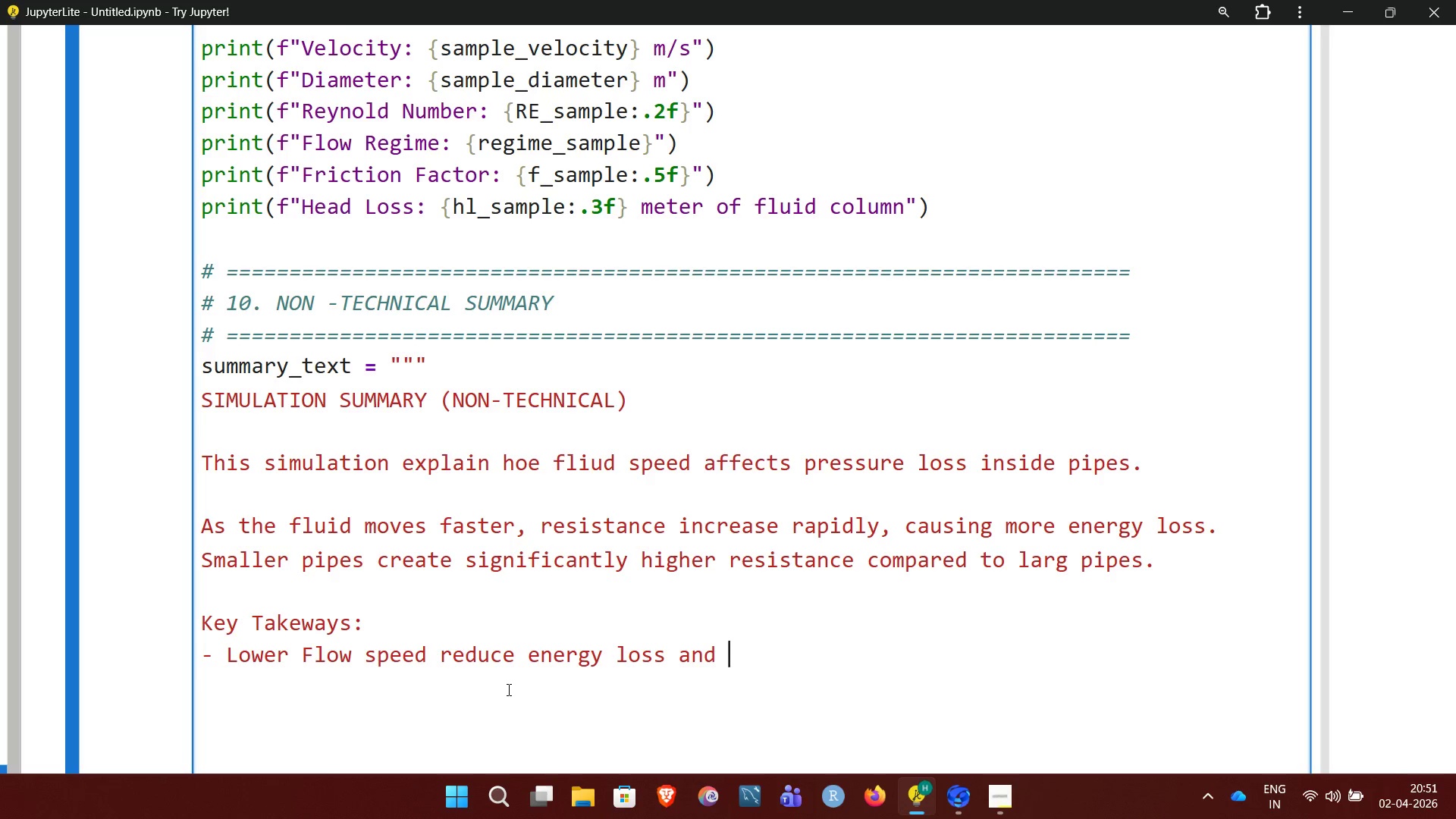 
key(P)
 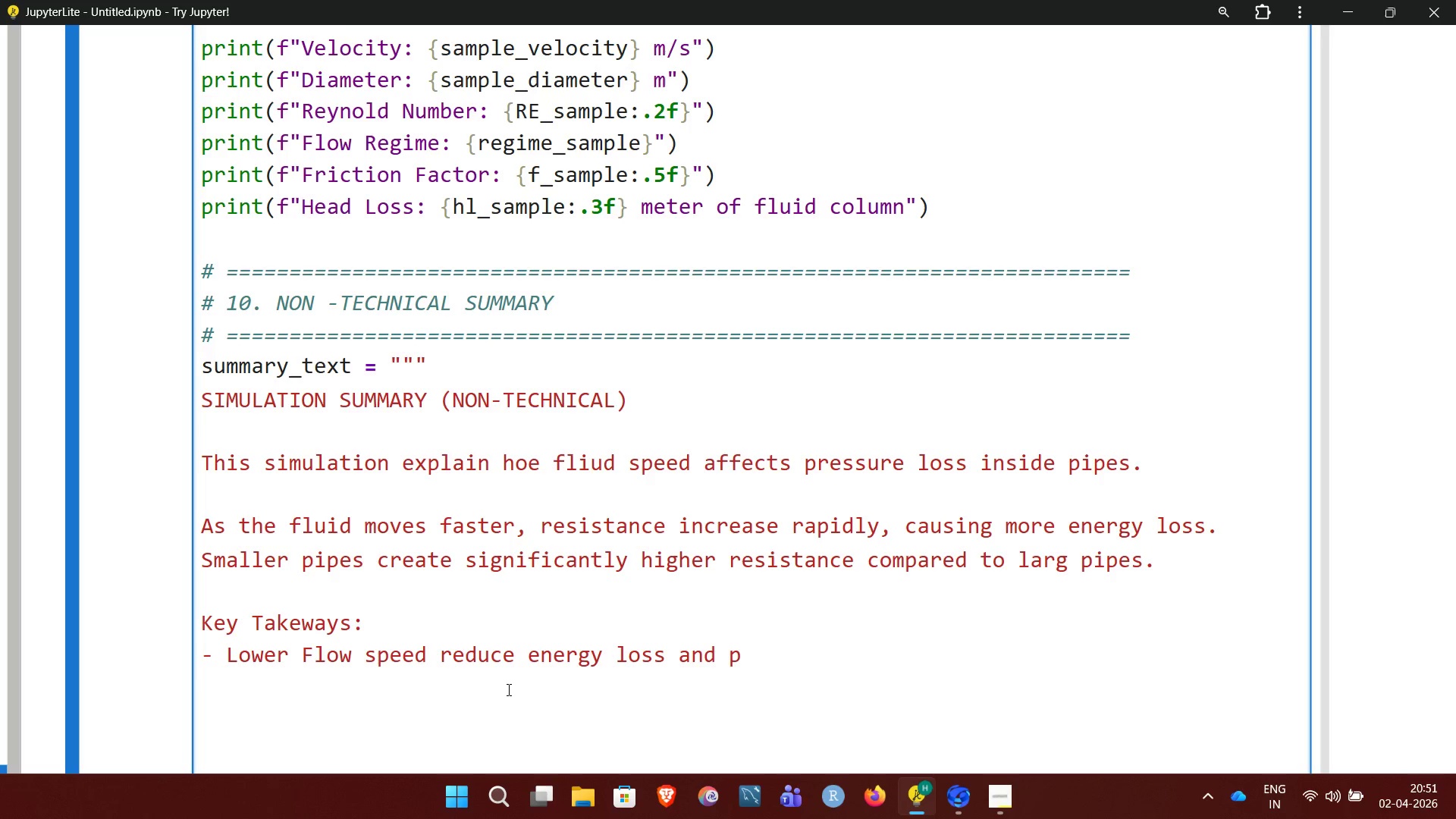 
type(ump)
 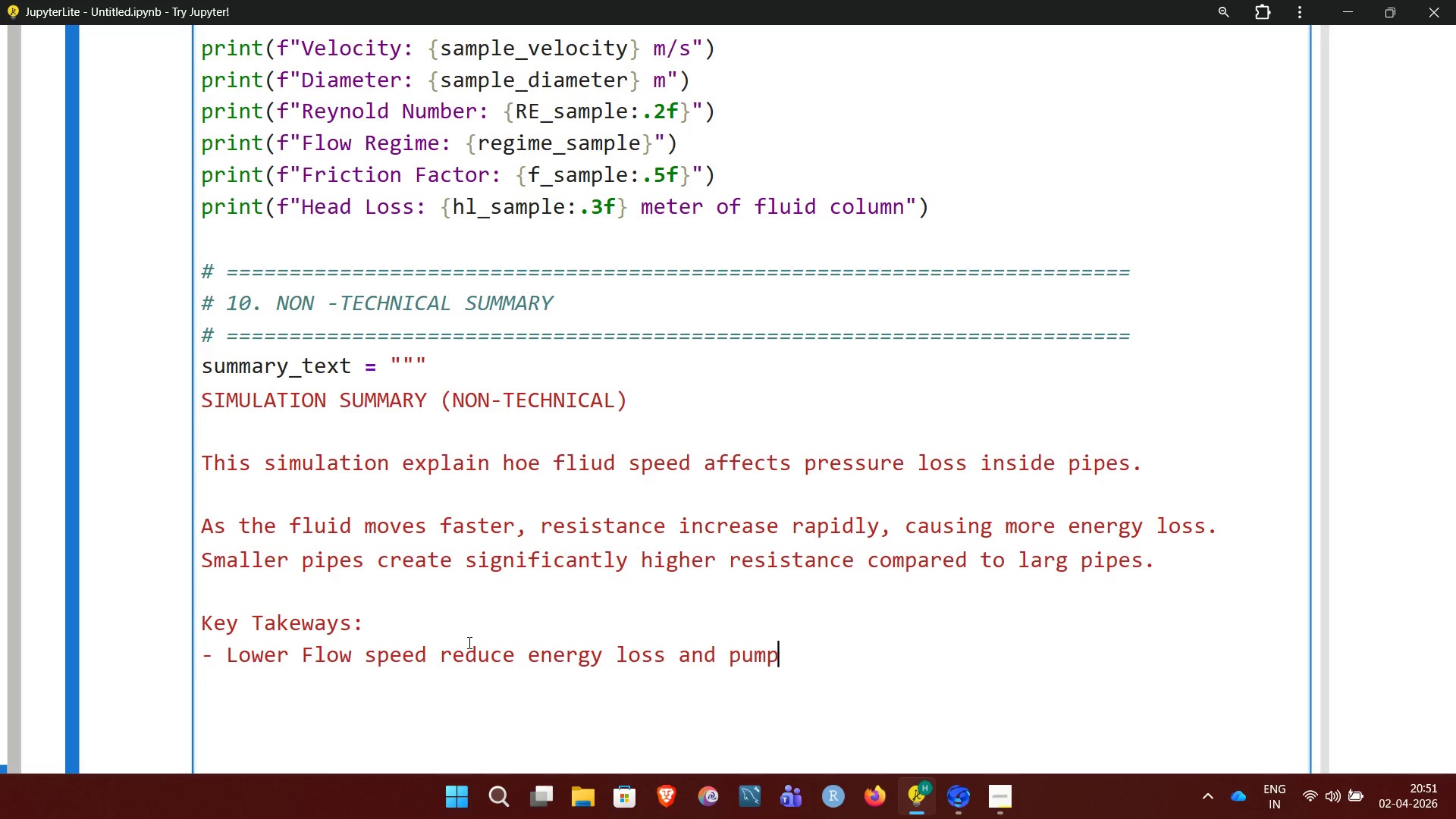 
wait(5.16)
 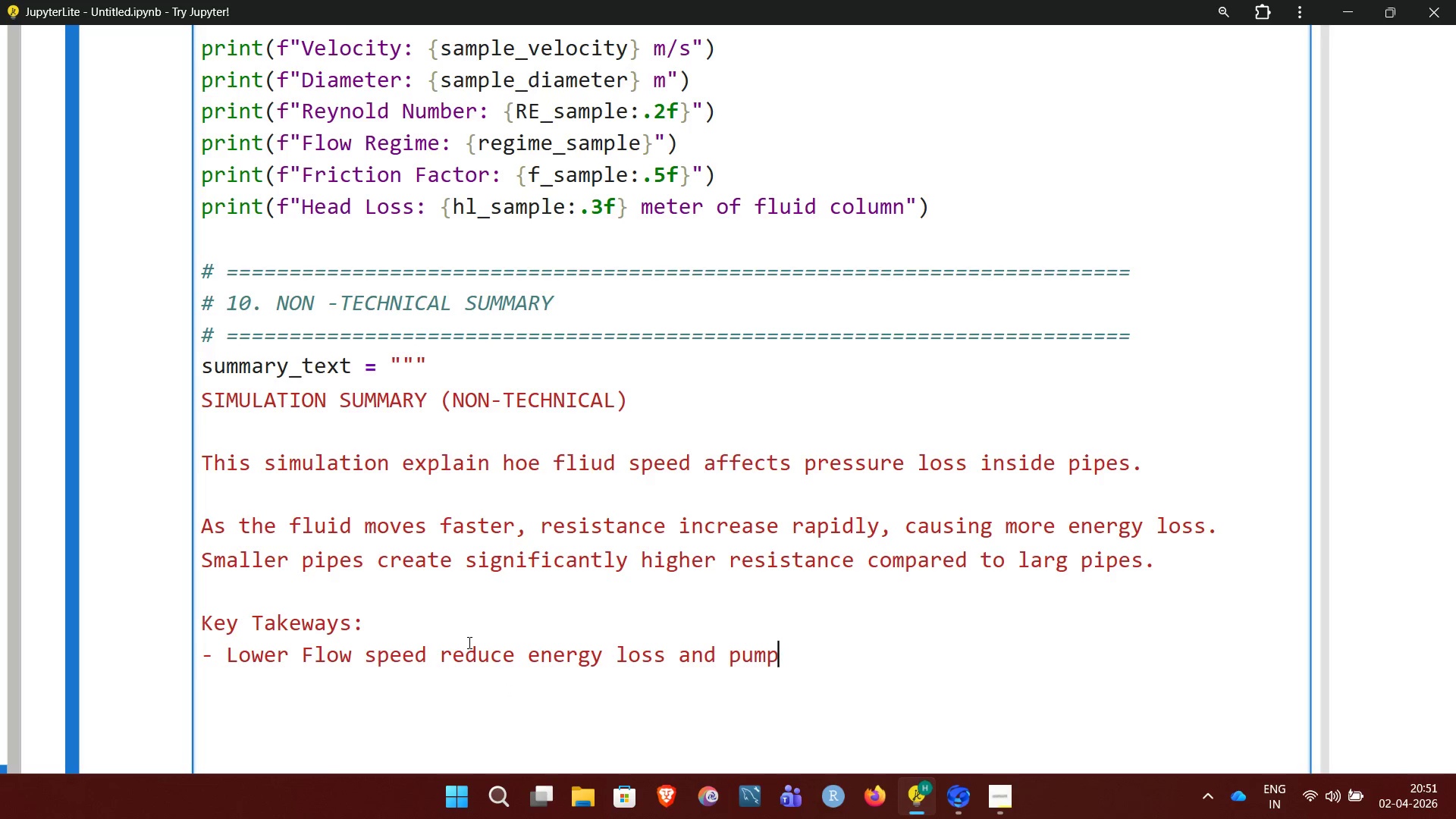 
type( strao)
key(Backspace)
key(Backspace)
type(ain)
 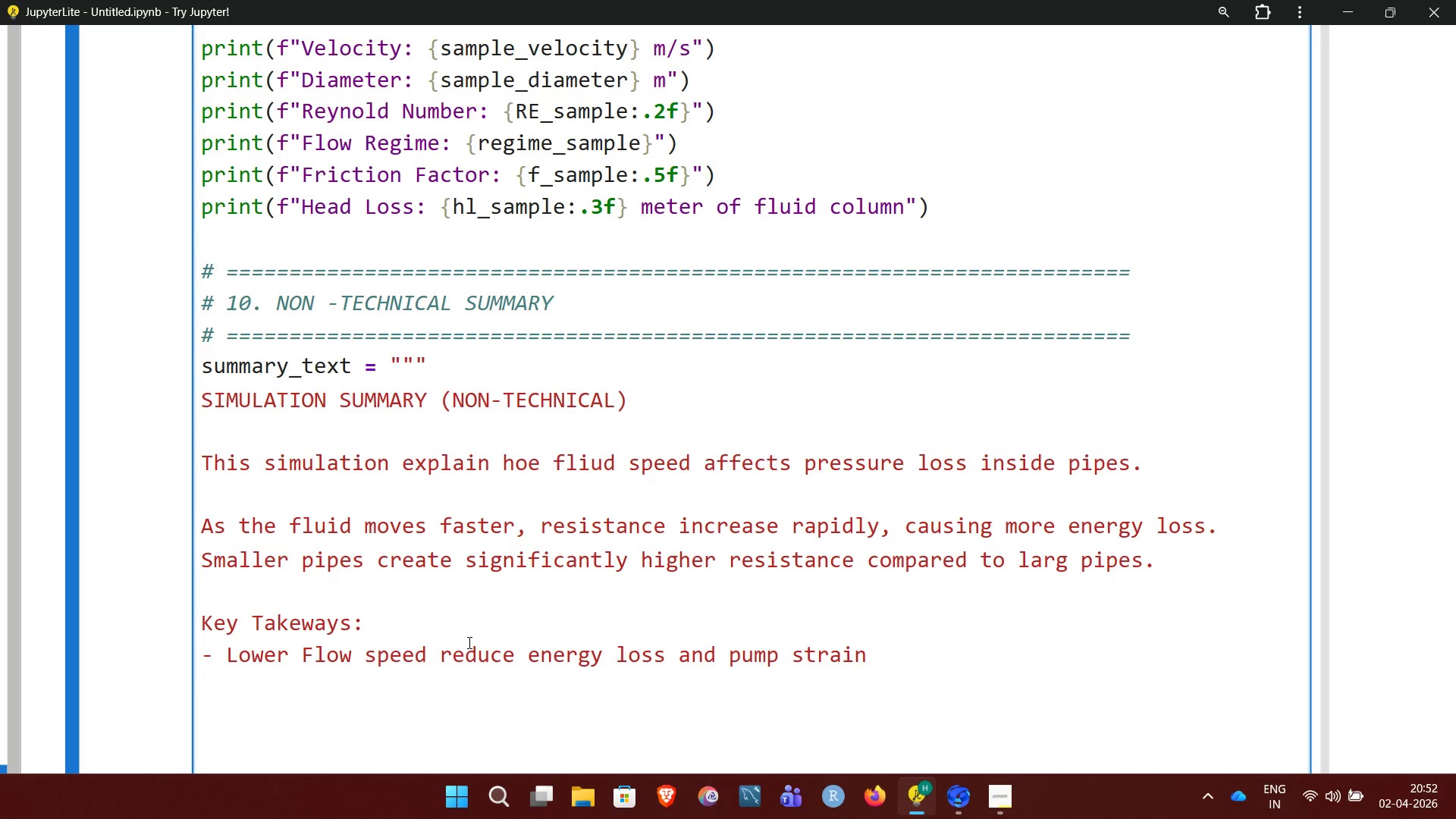 
key(NumpadEnter)
 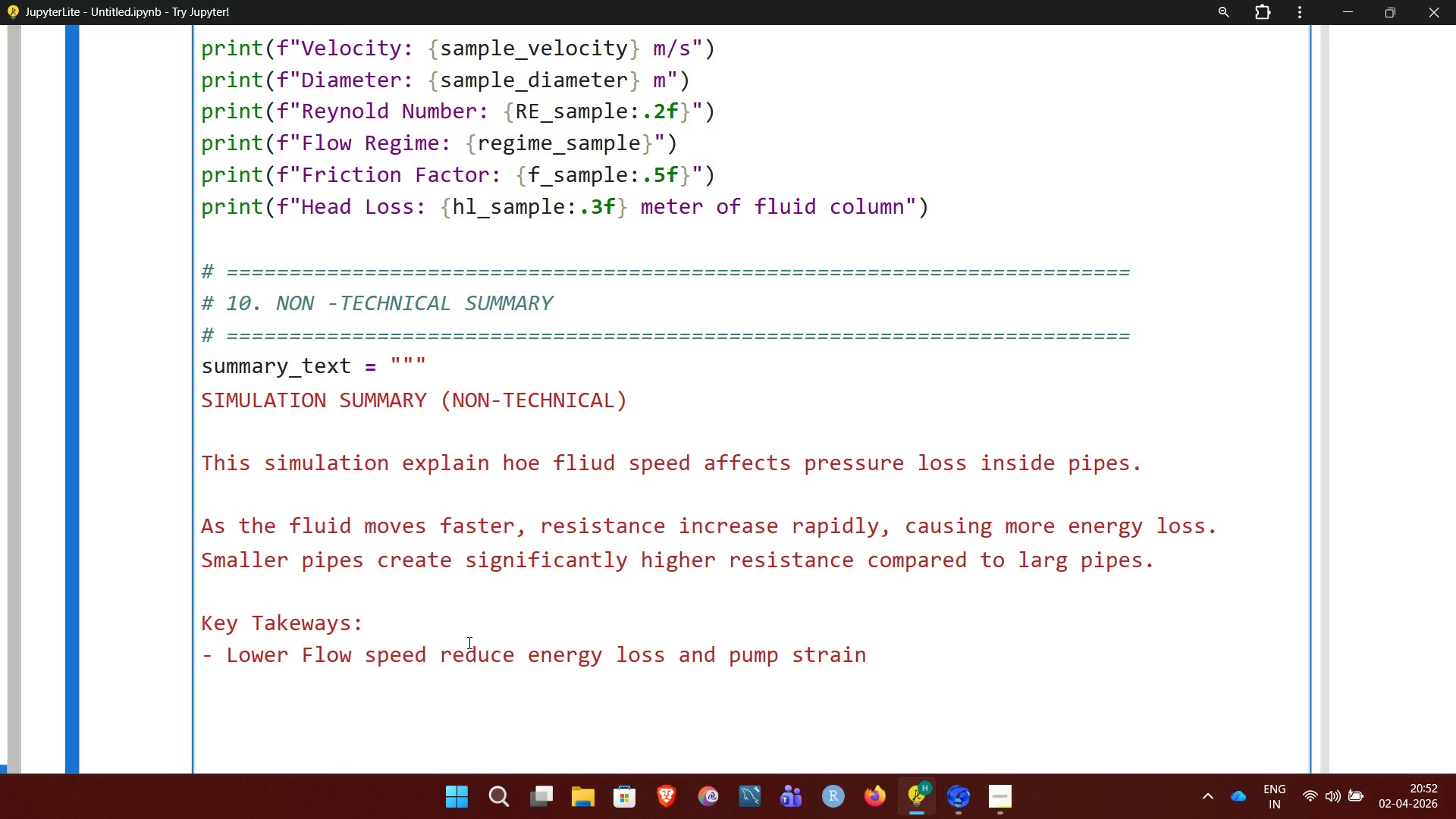 
key(Minus)
 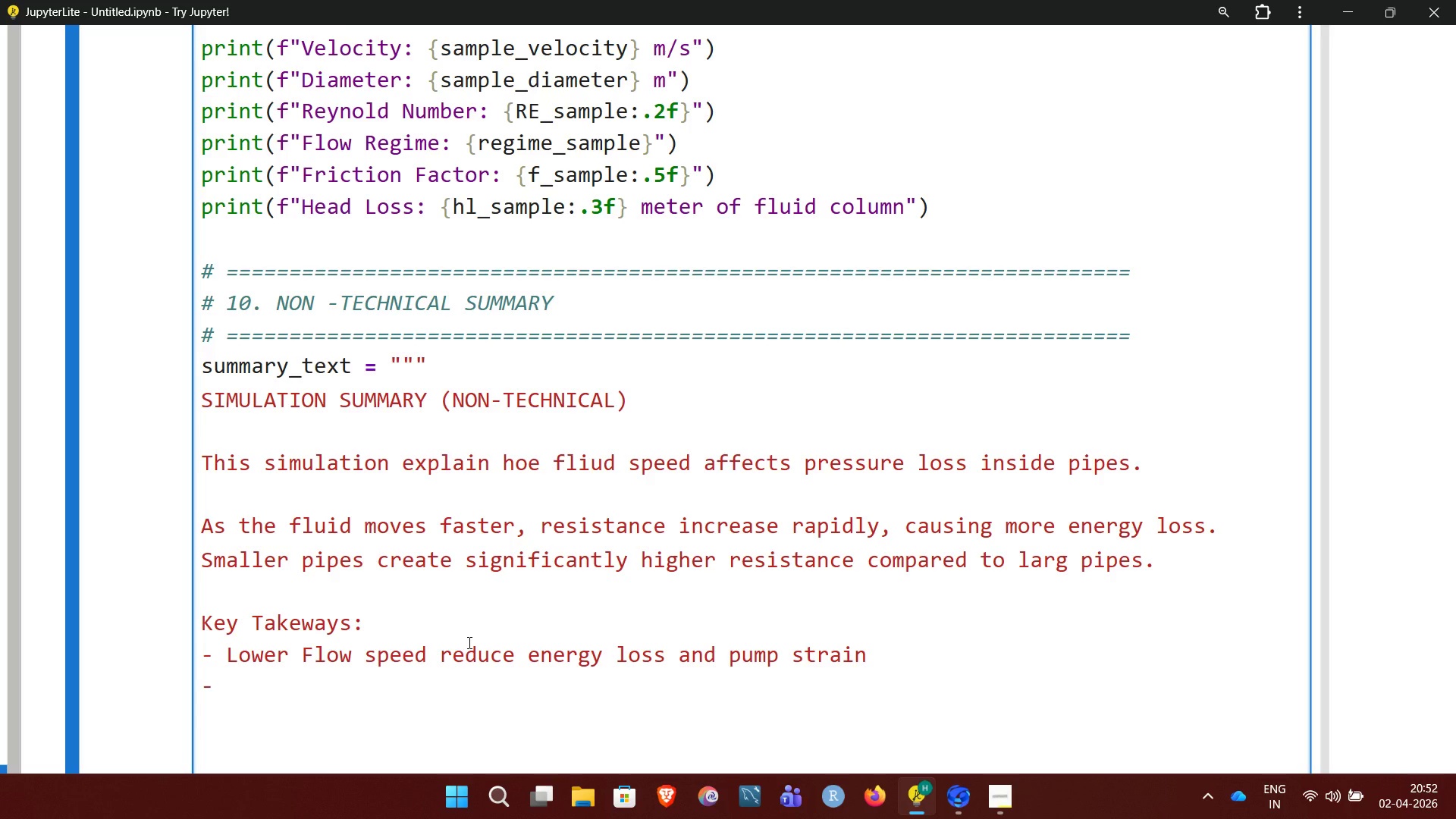 
key(Space)
 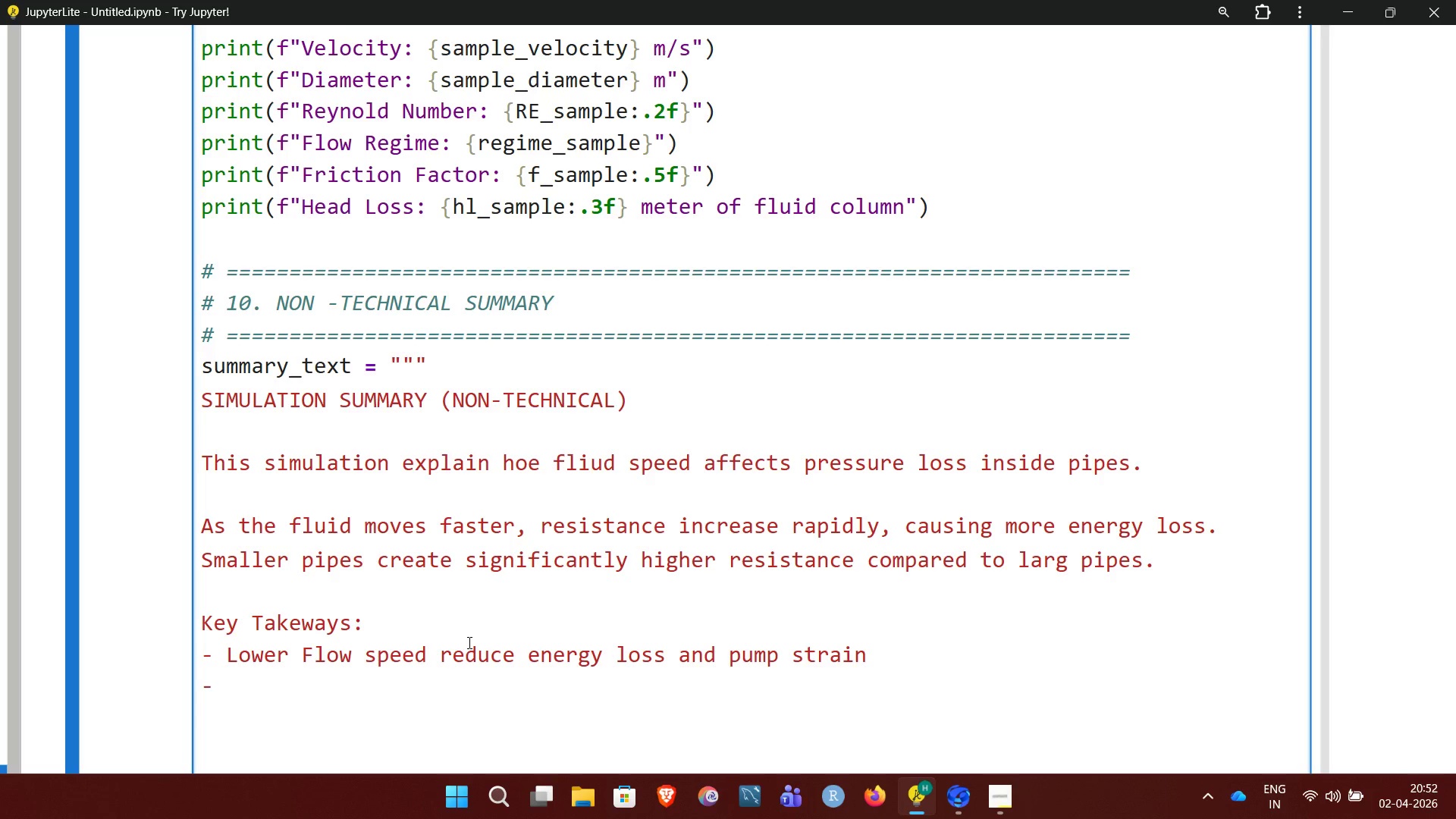 
key(L)
 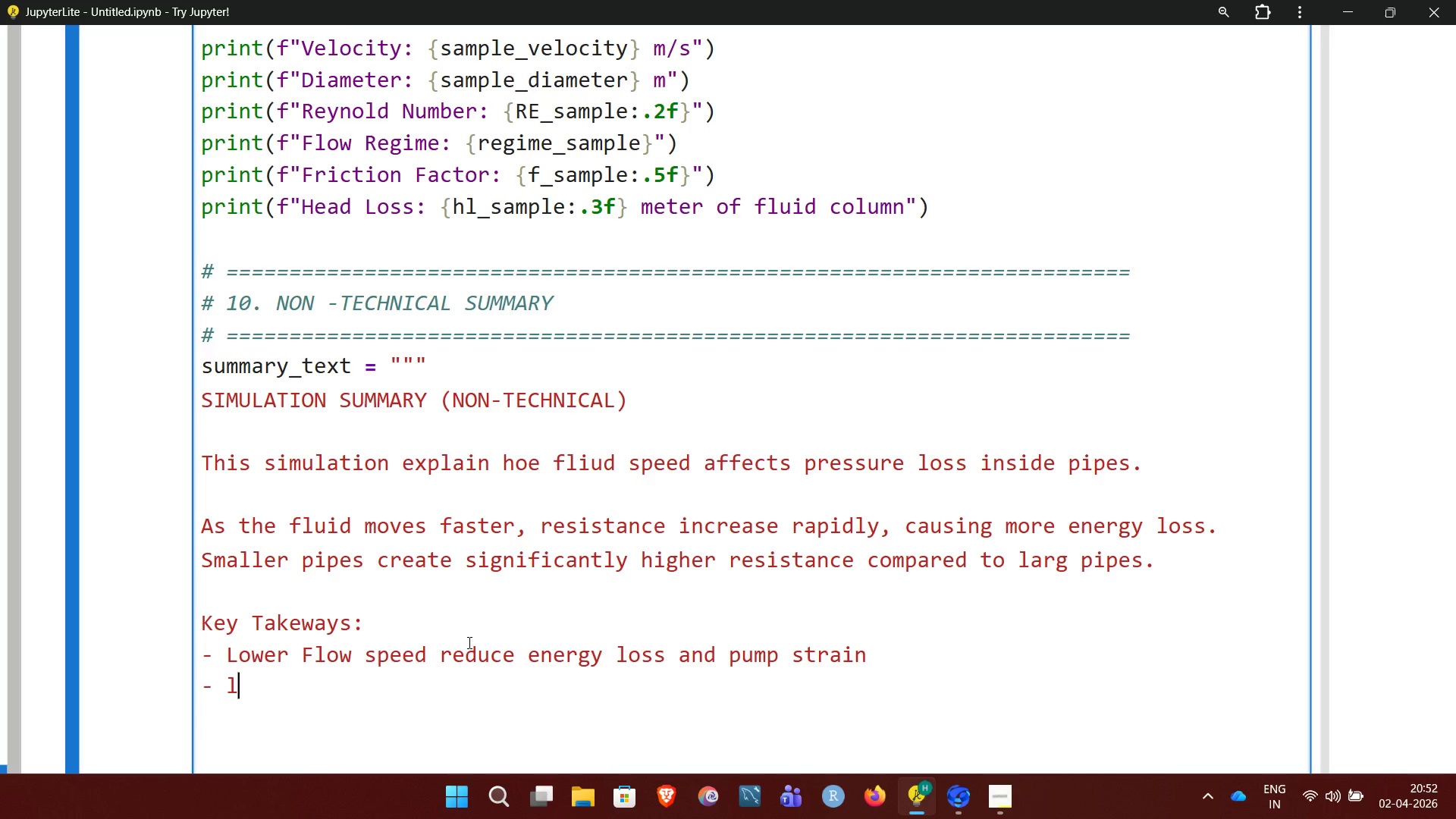 
type(arger pipes)
 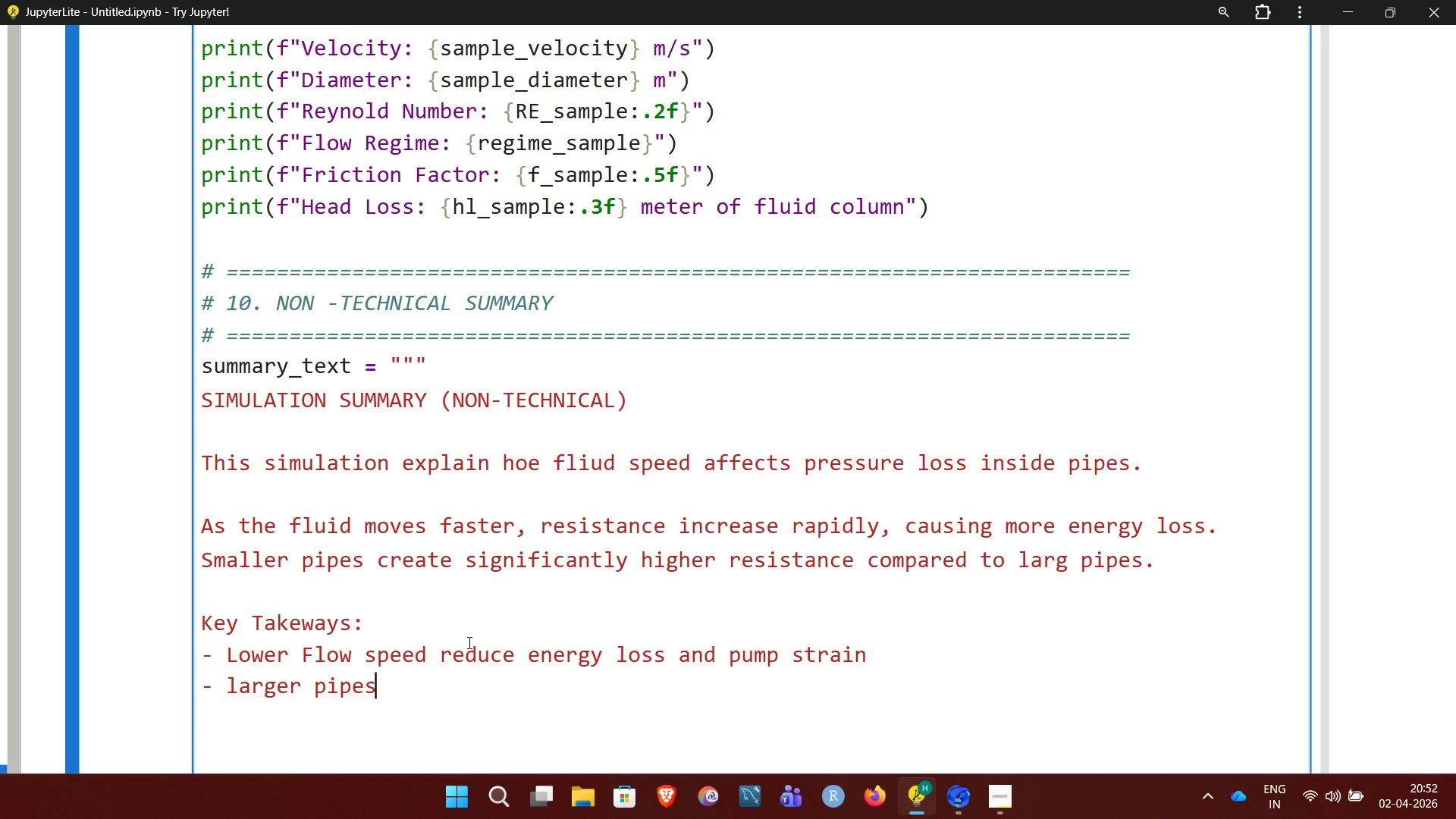 
wait(10.95)
 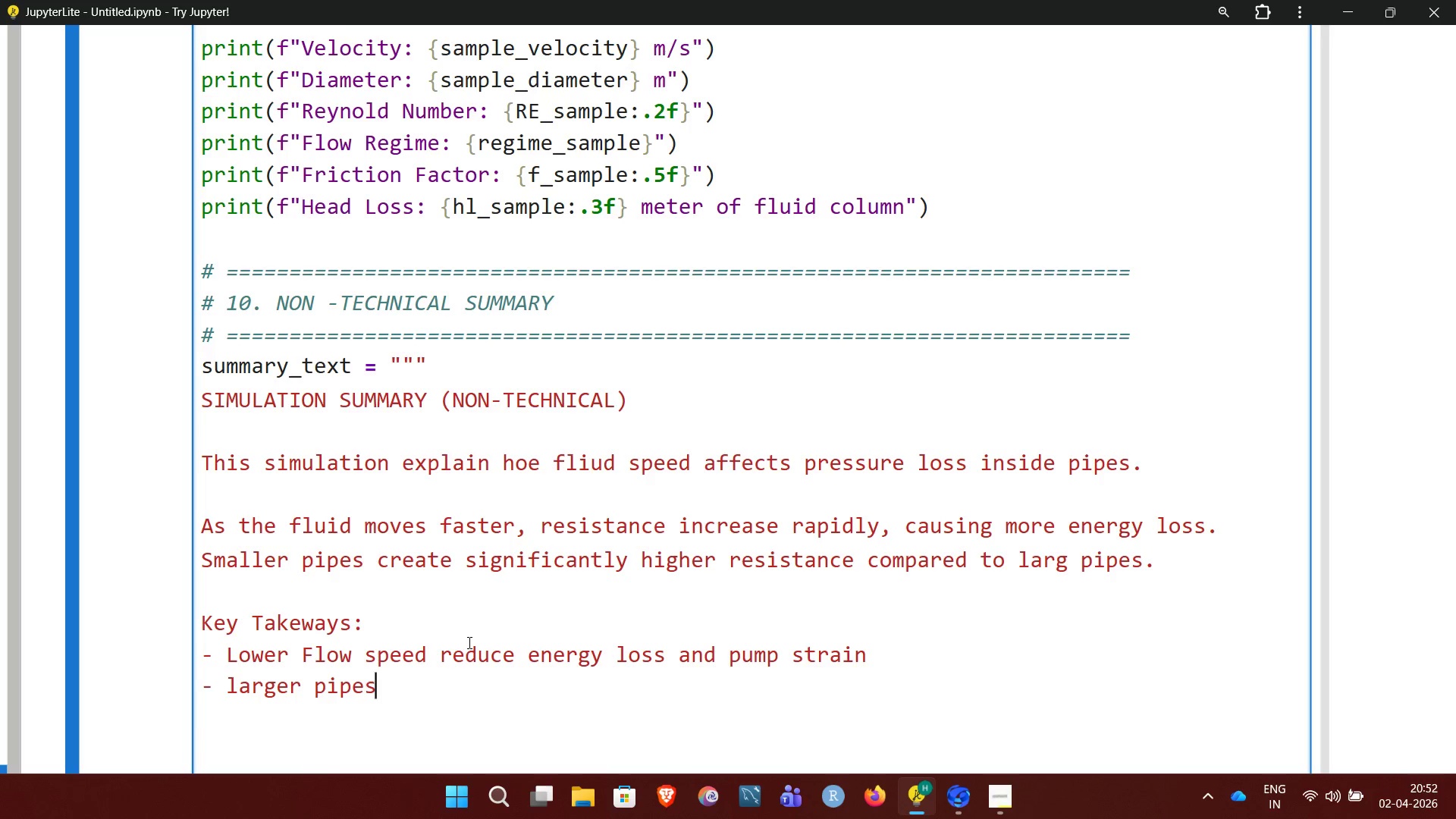 
type( healp)
key(Backspace)
key(Backspace)
key(Backspace)
type(lp)
 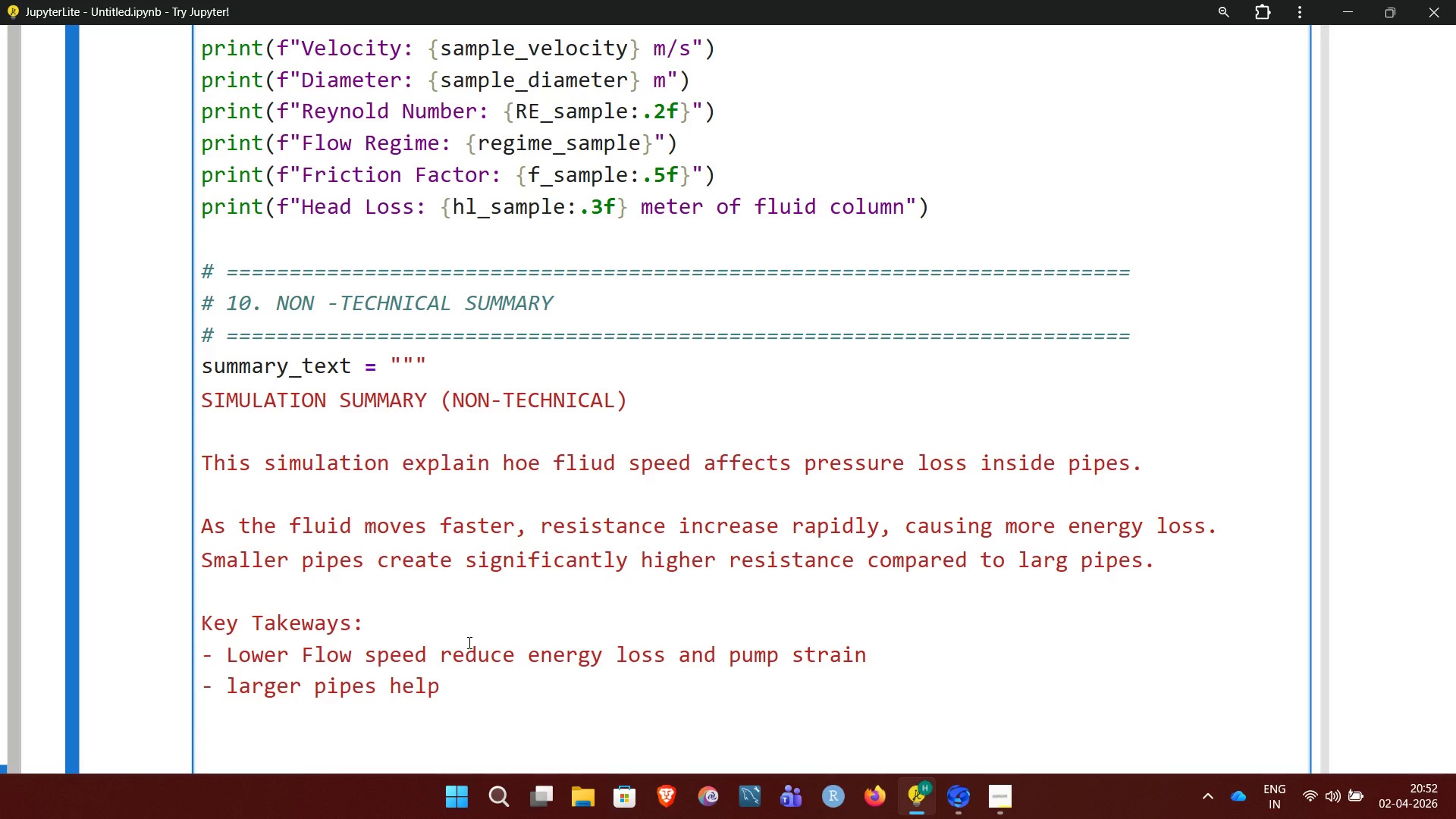 
type( maintain)
 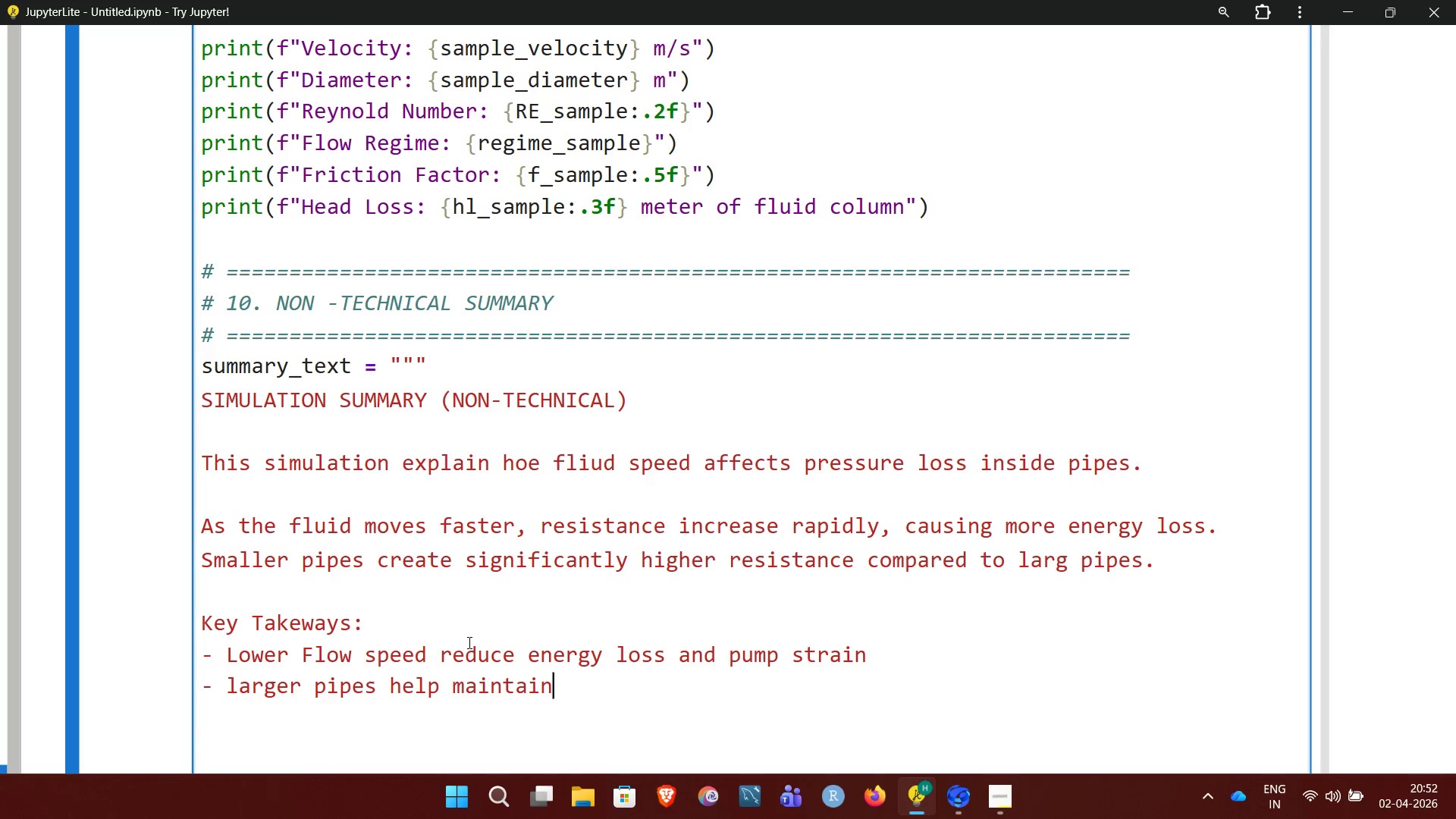 
wait(8.83)
 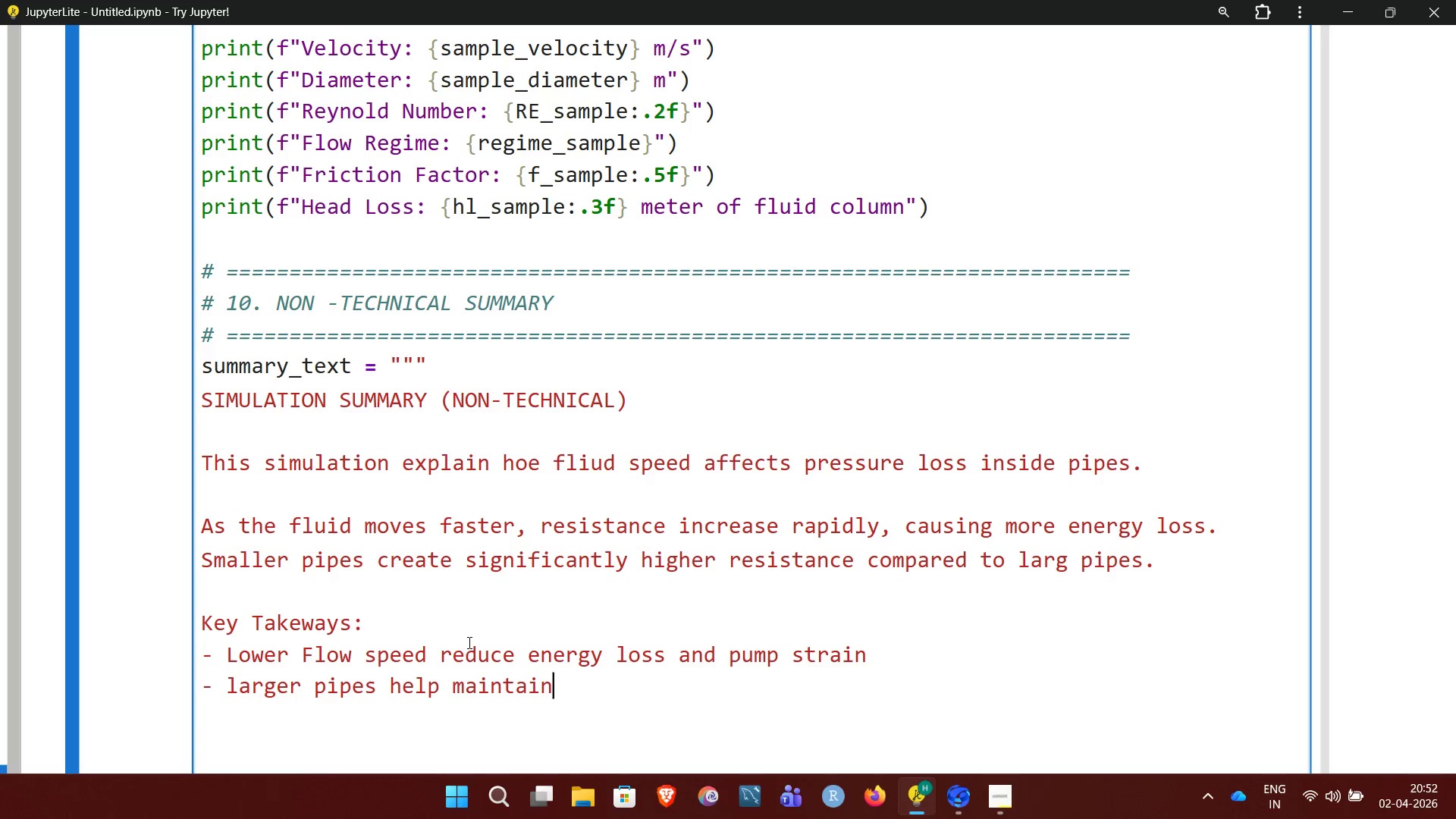 
type( stable)
 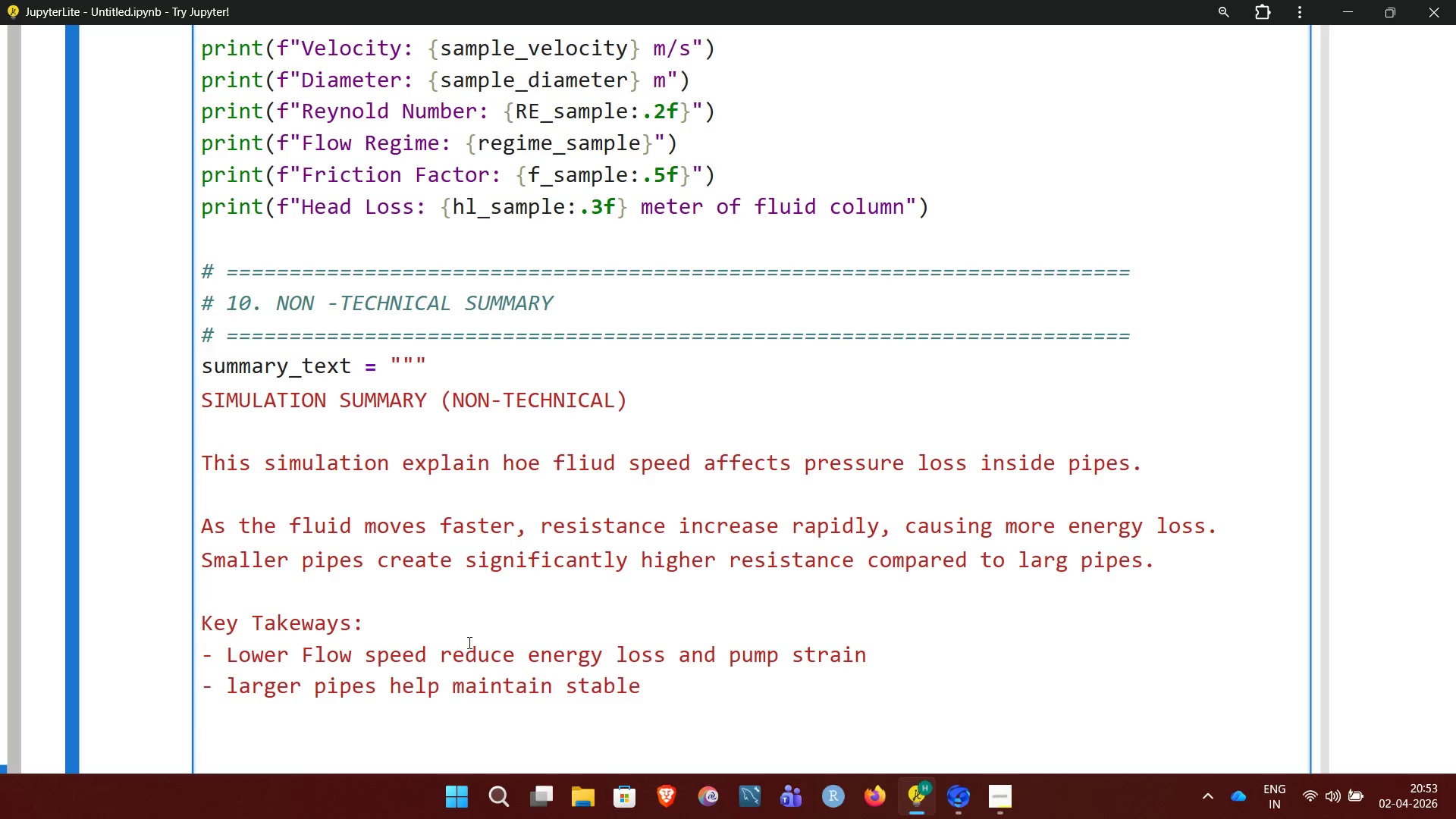 
wait(11.91)
 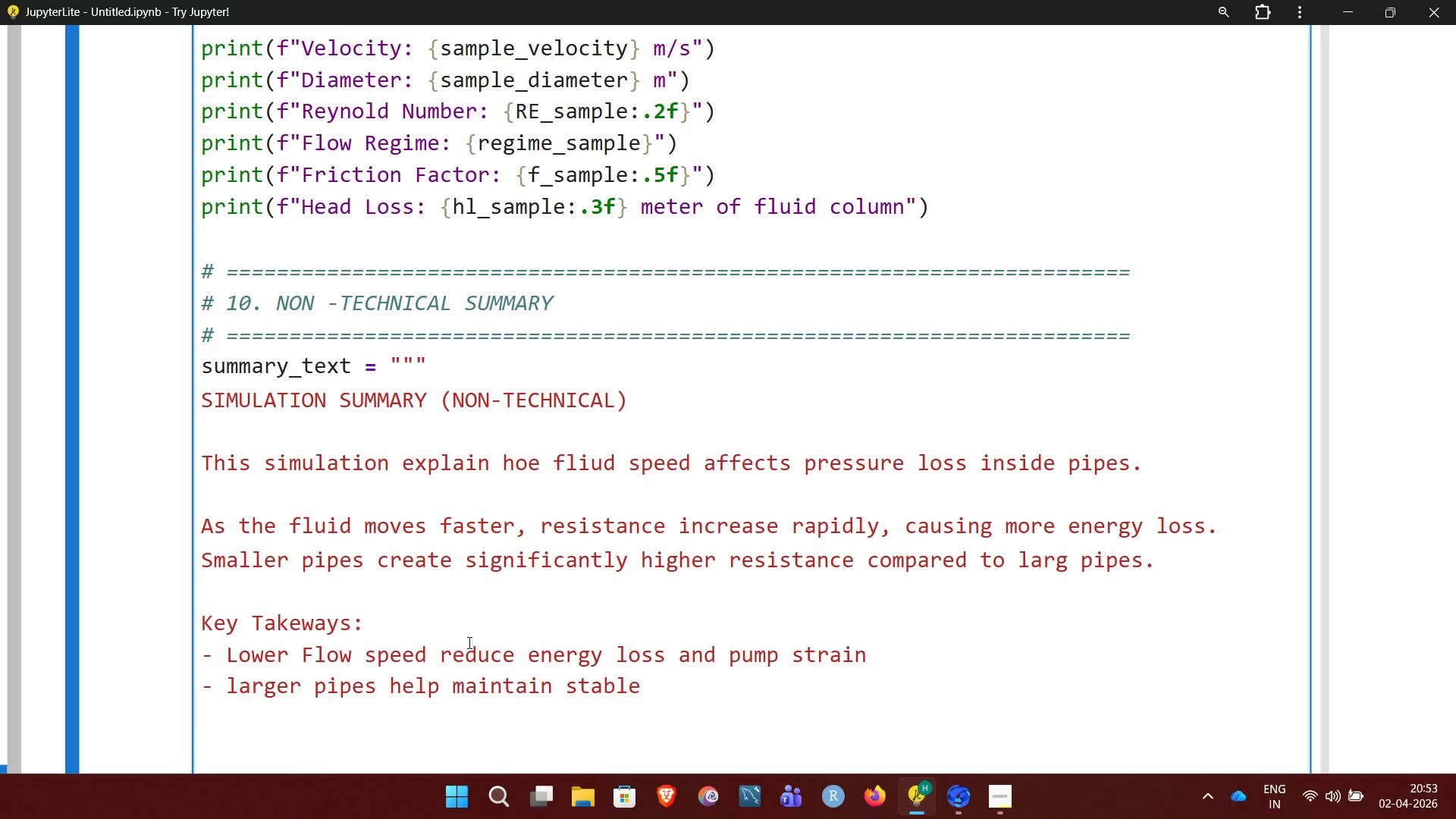 
type( pressure with)
 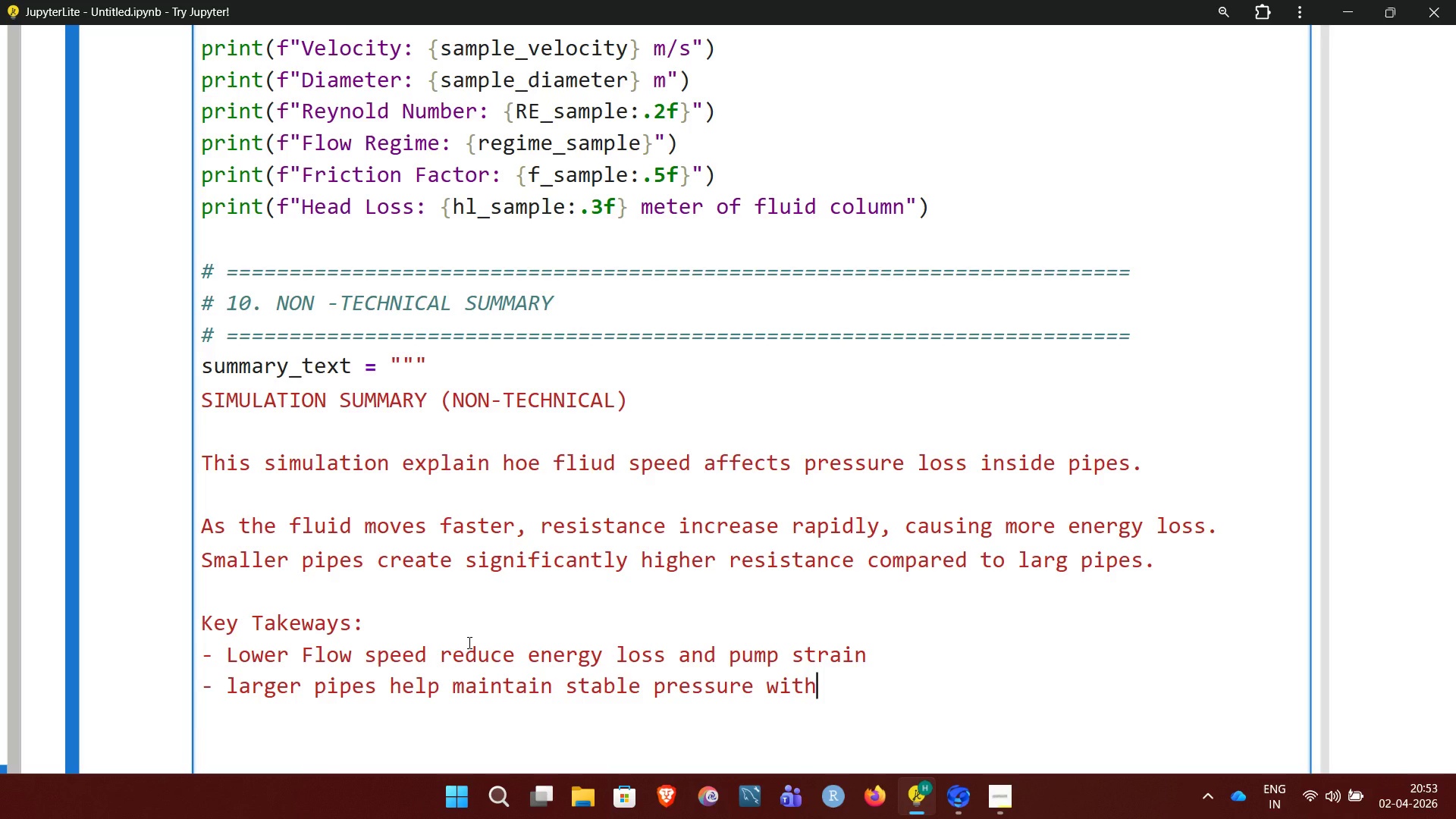 
wait(6.66)
 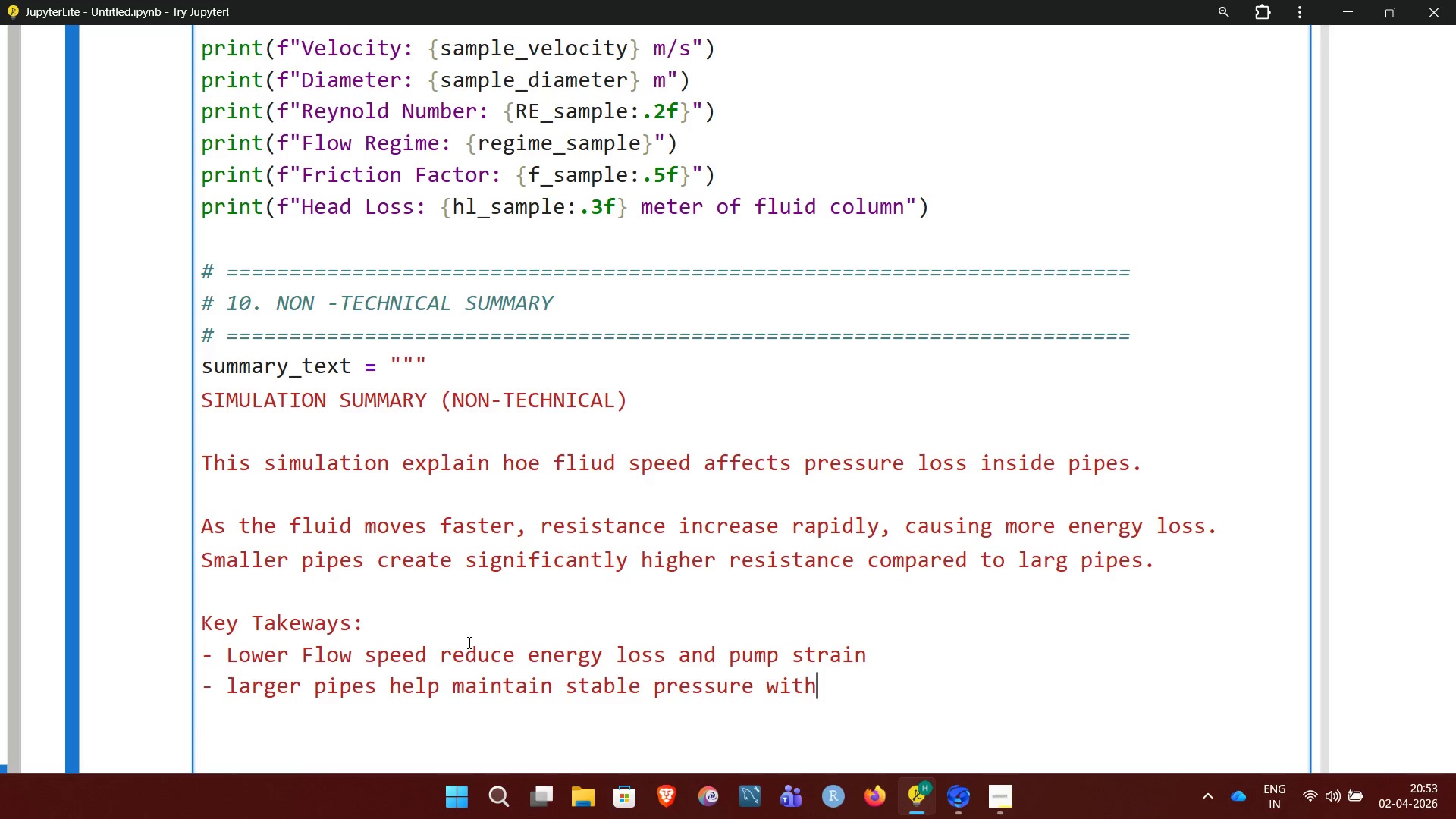 
type( less effort.)
key(NumpadEnter)
type(- High )
key(Backspace)
type(-speed flow in)
 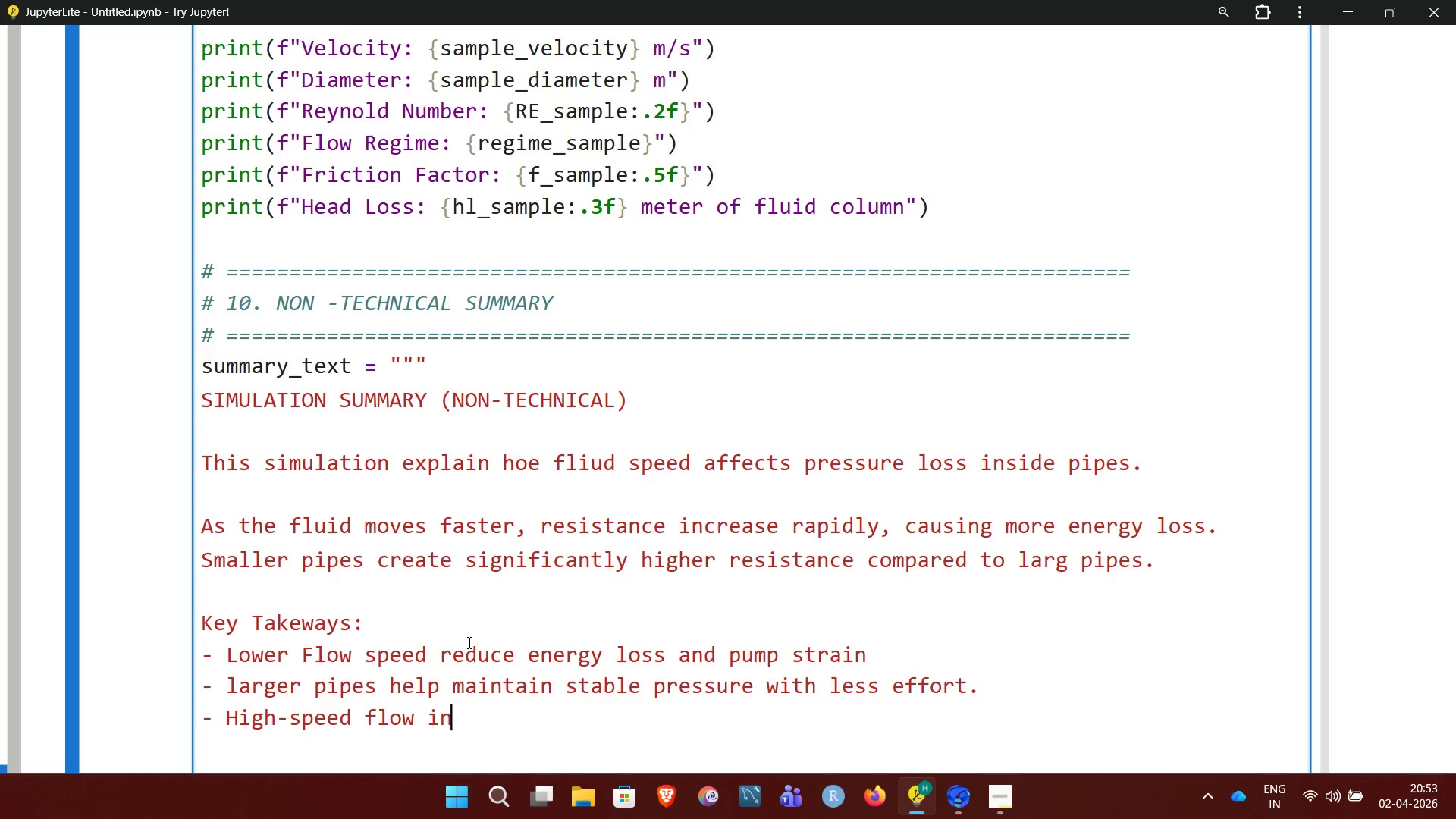 
type( narrow pipes sh)
 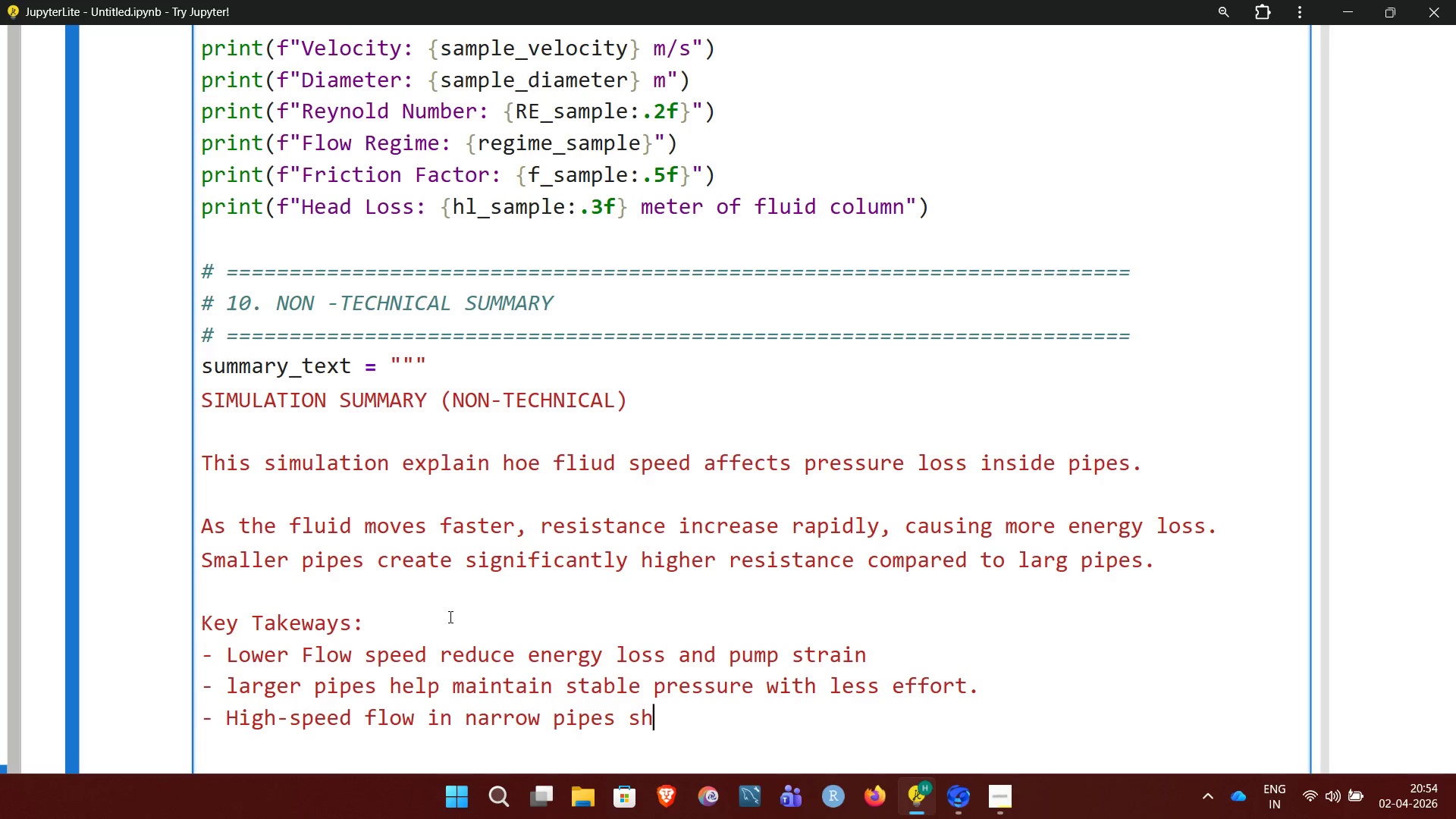 
type(ould be avoided for efficiency)
 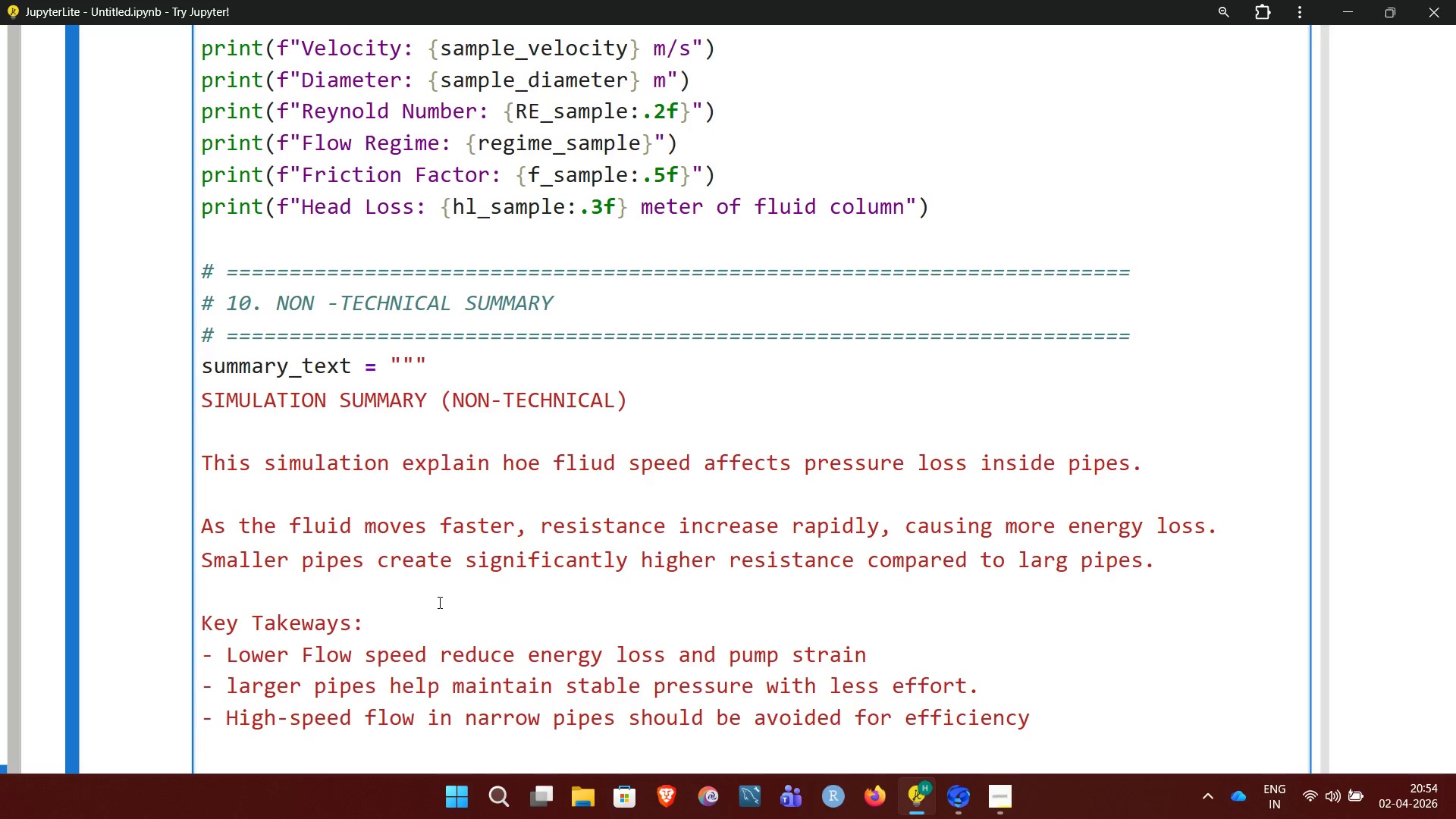 
key(Period)
 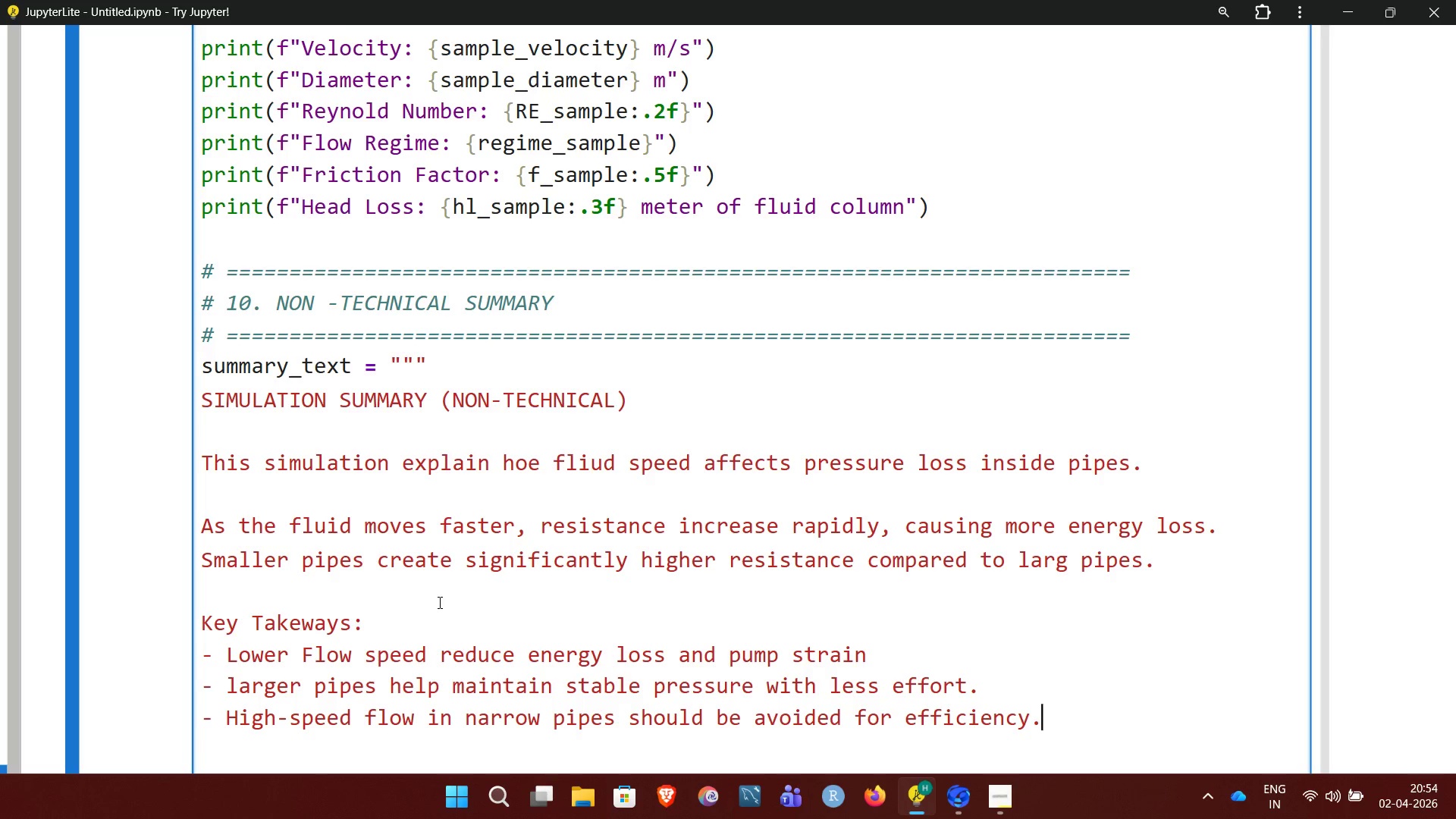 
key(NumpadEnter)
 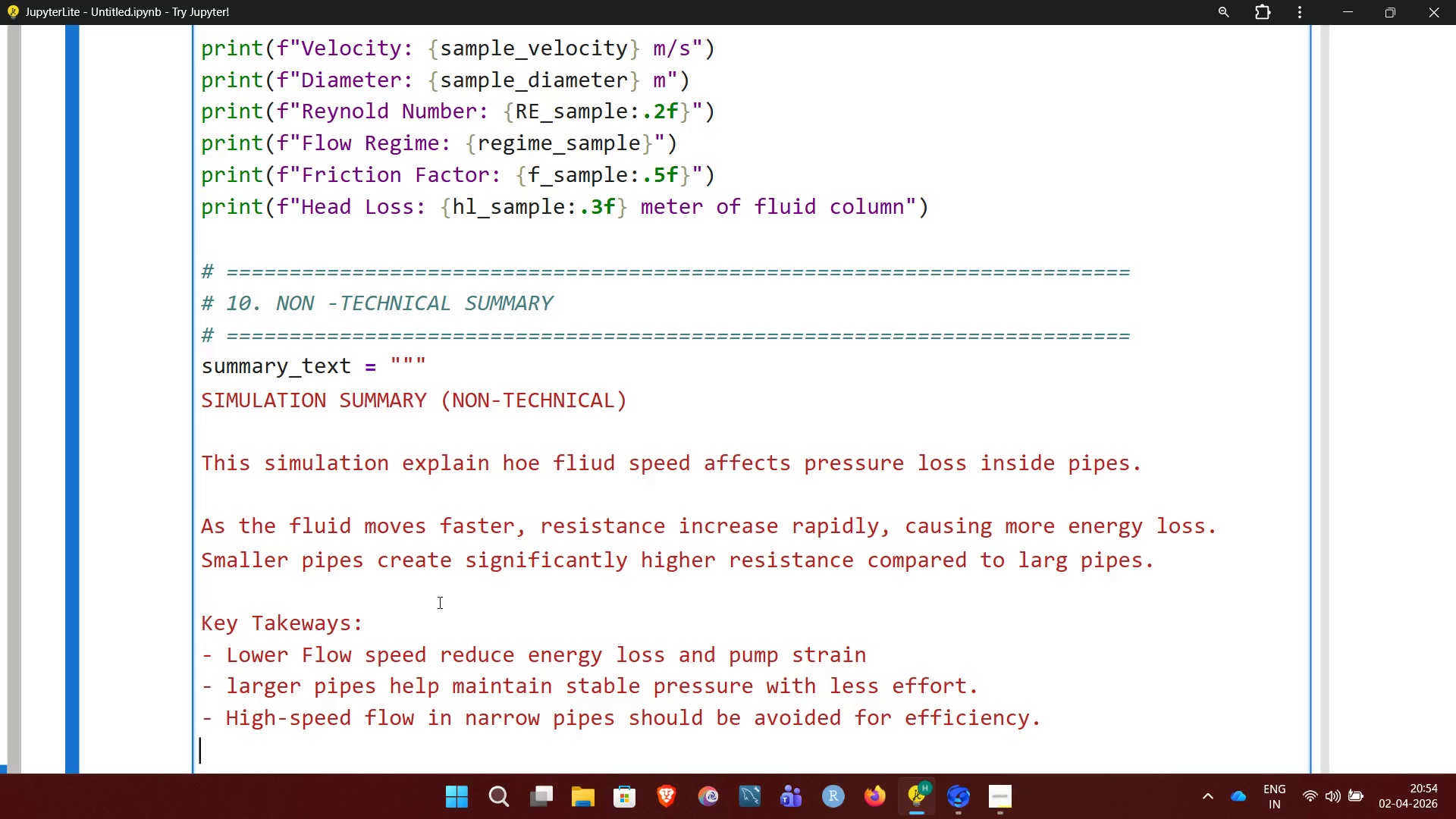 
key(NumpadEnter)
 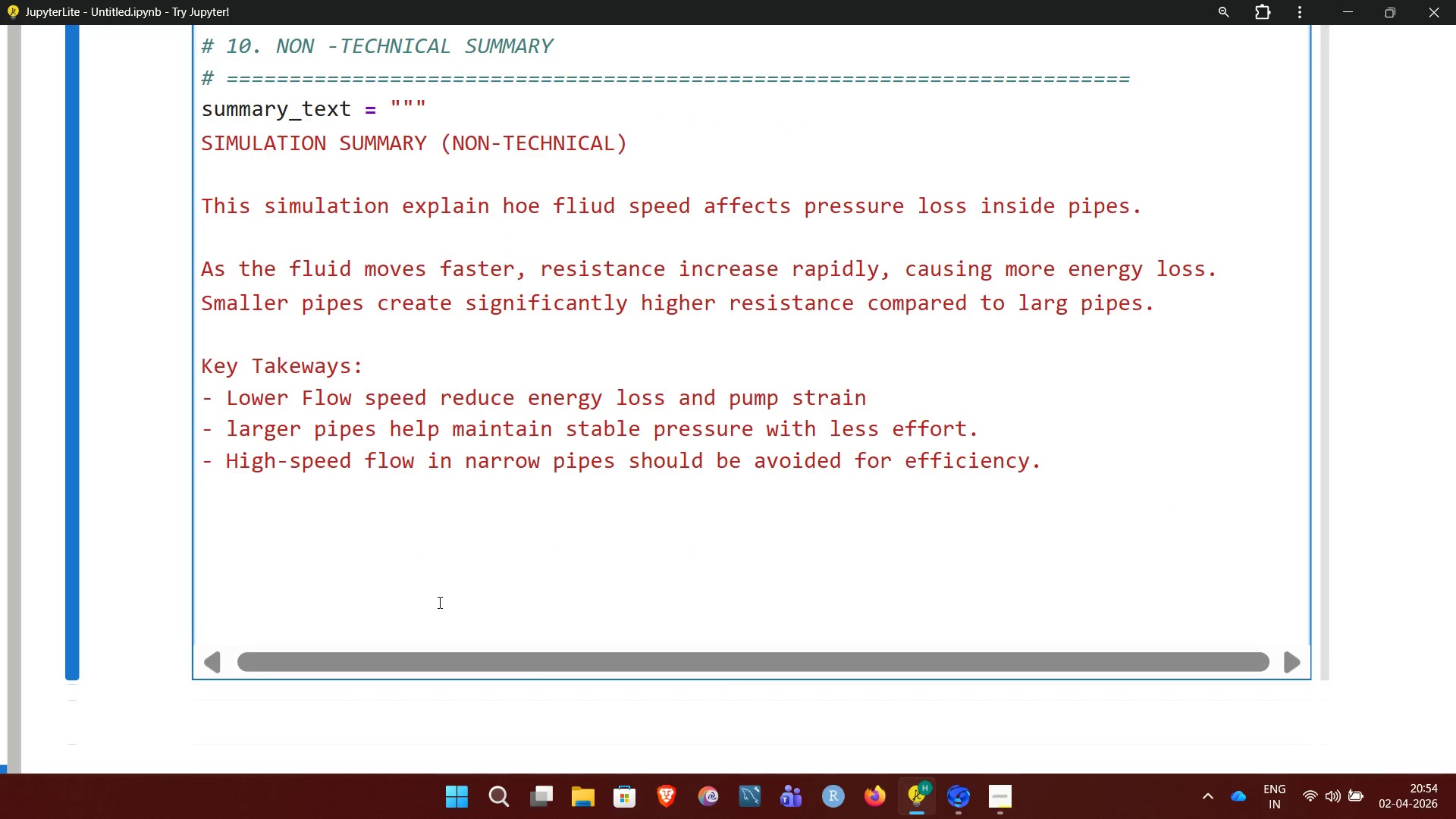 
type(Thish)
 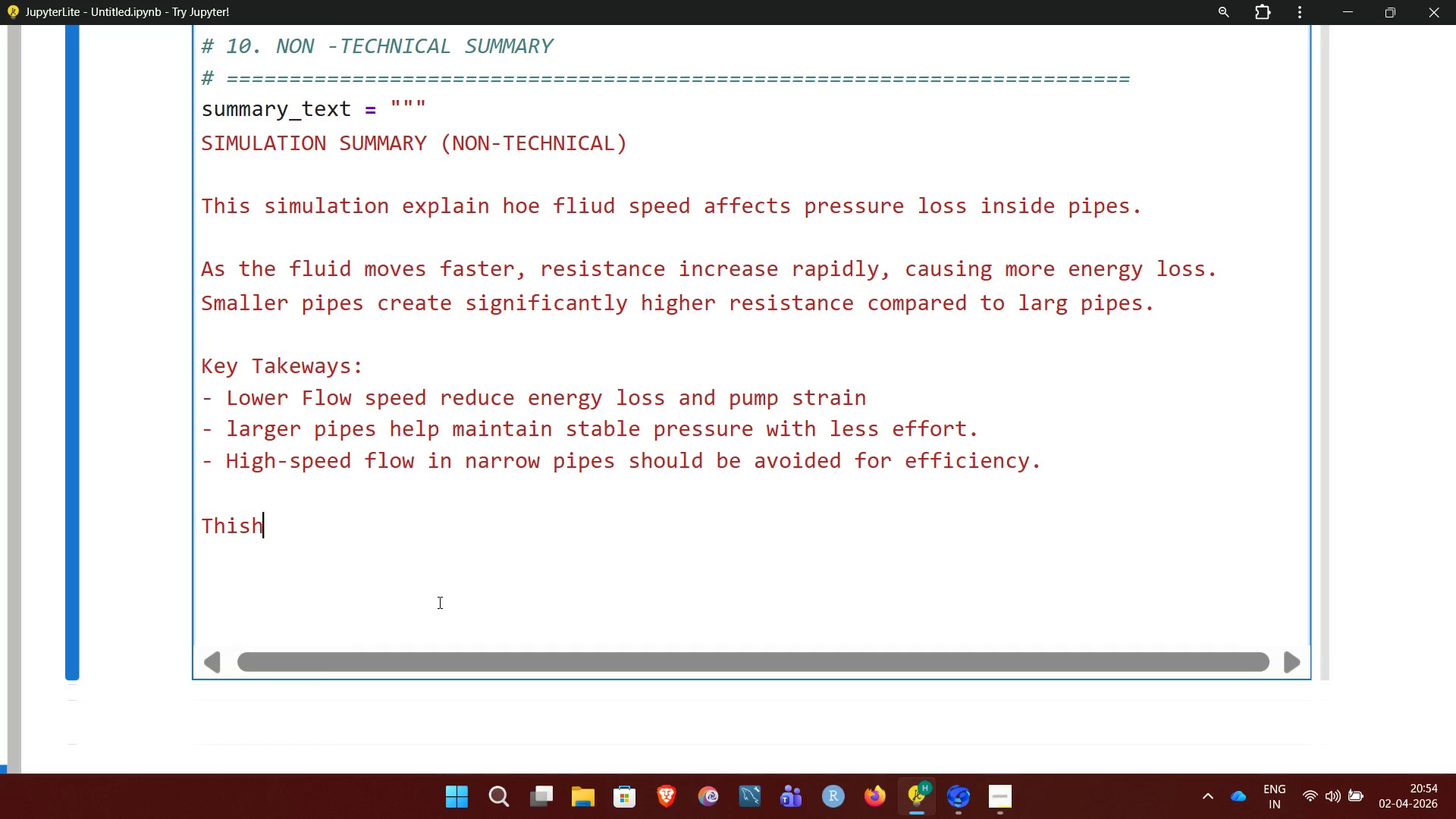 
key(Backspace)
type( healp )
key(Backspace)
key(Backspace)
key(Backspace)
key(Backspace)
type(lps in selecting prop)
 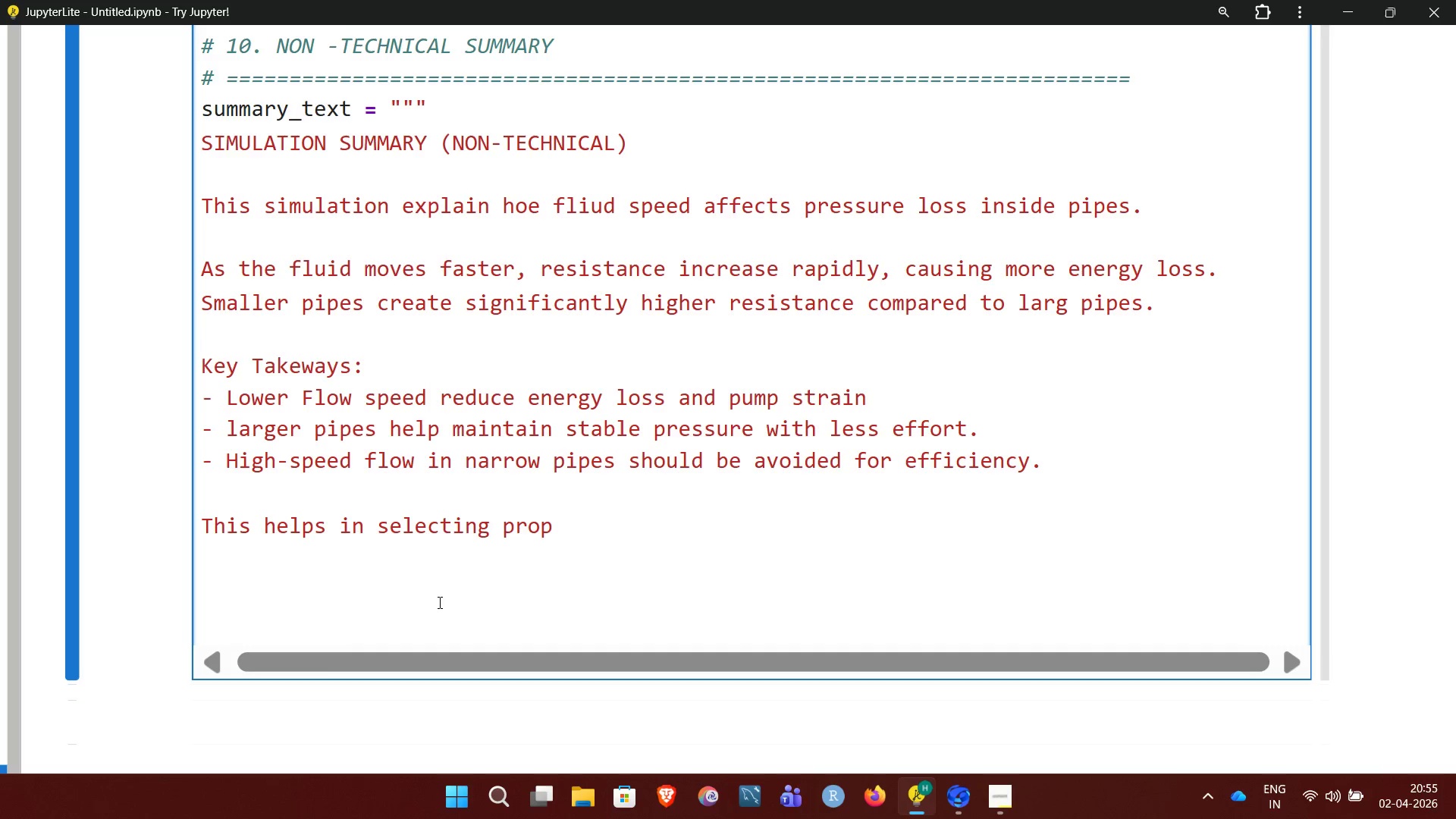 
left_click([438, 602])
 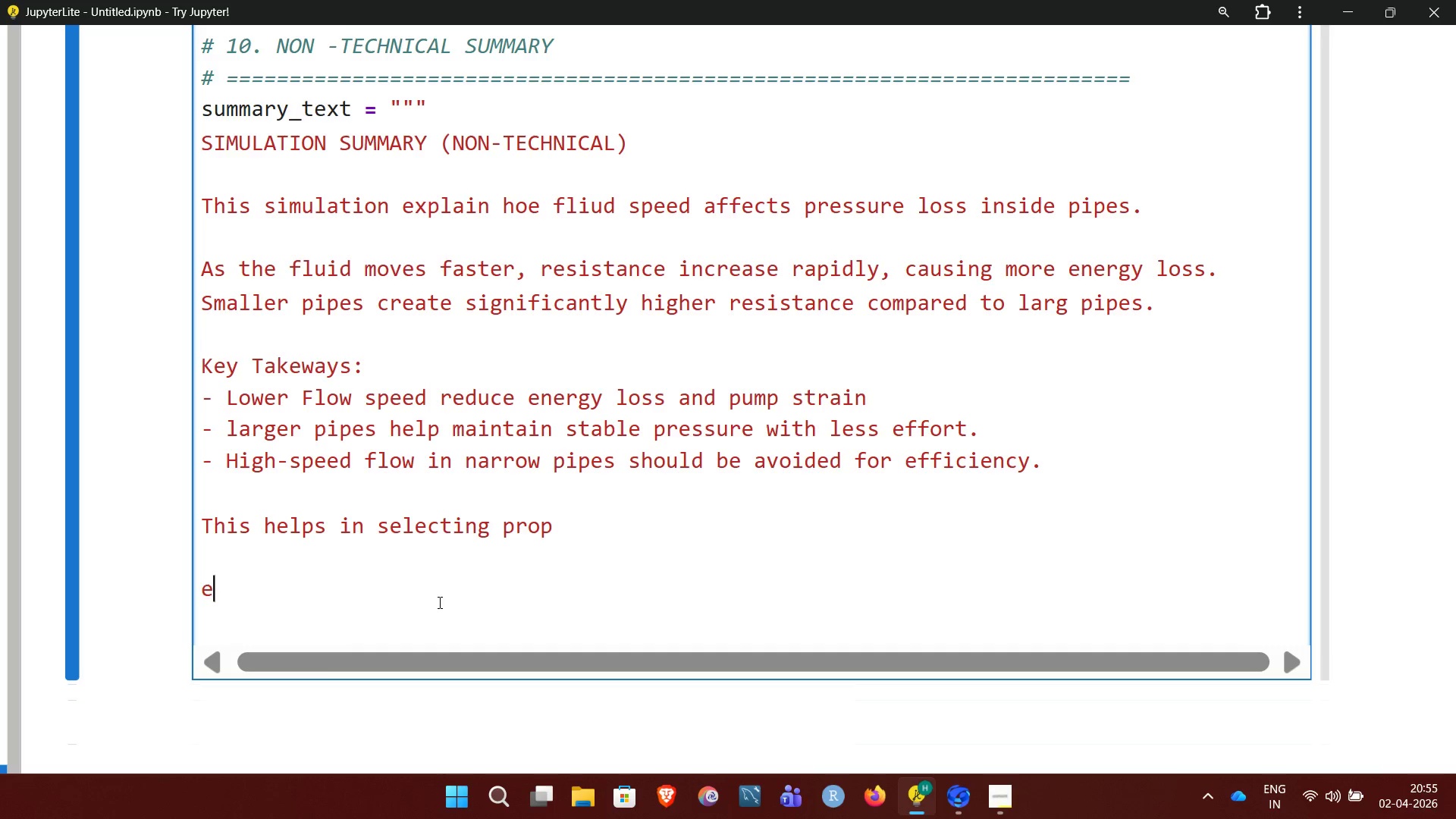 
type(er pipe size)
 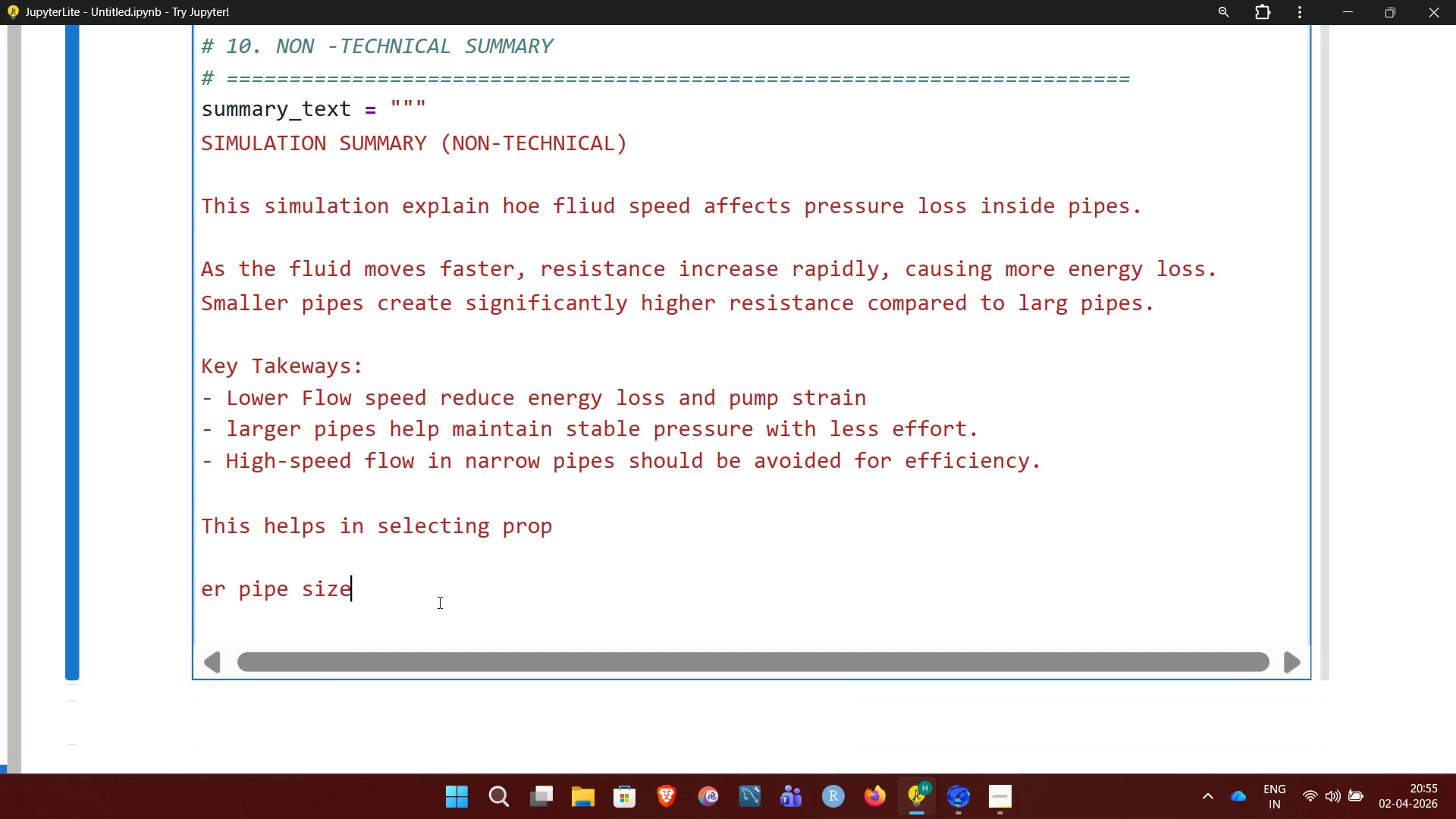 
left_click([438, 602])
 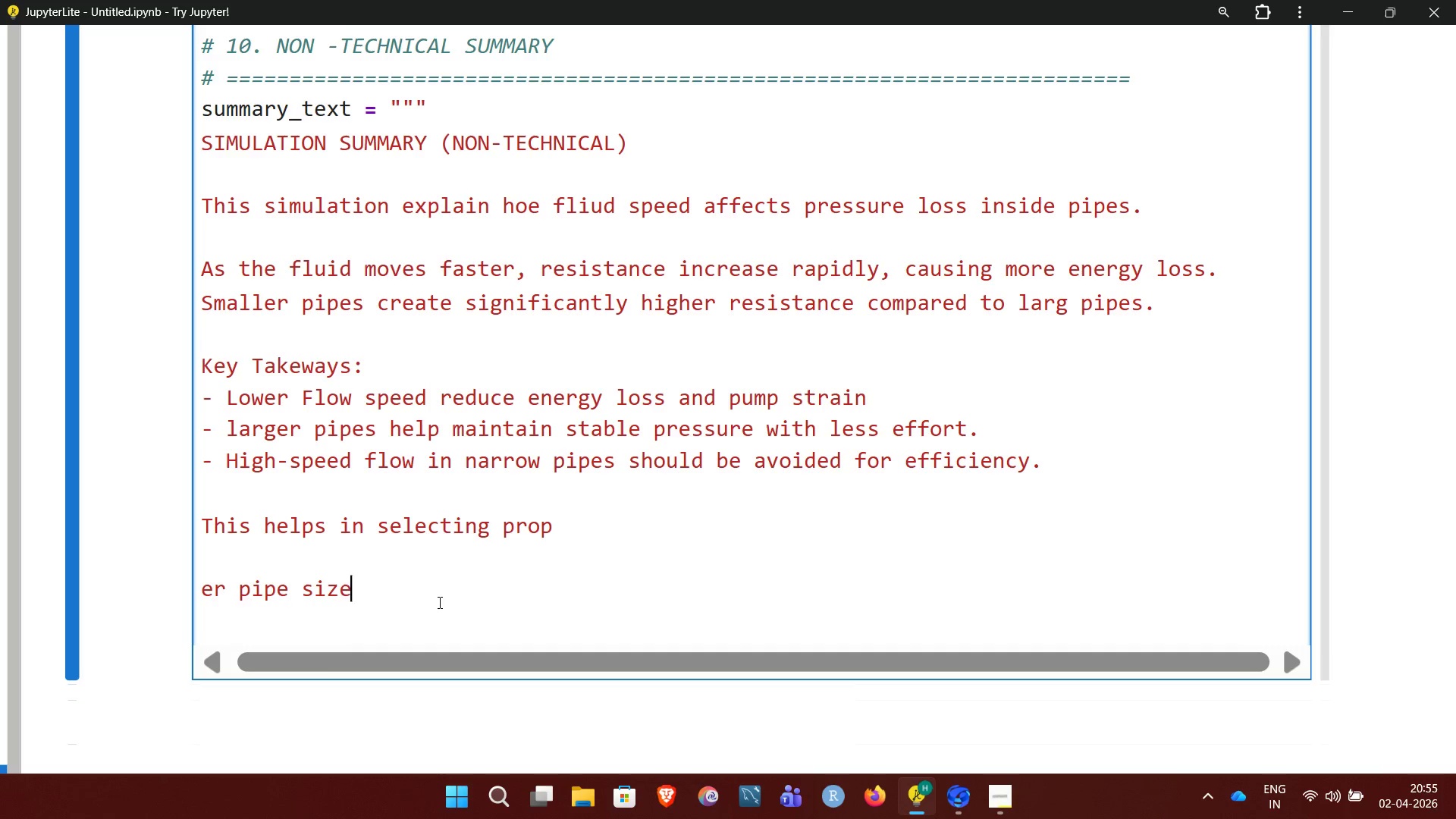 
type(s and pump capicity for)
 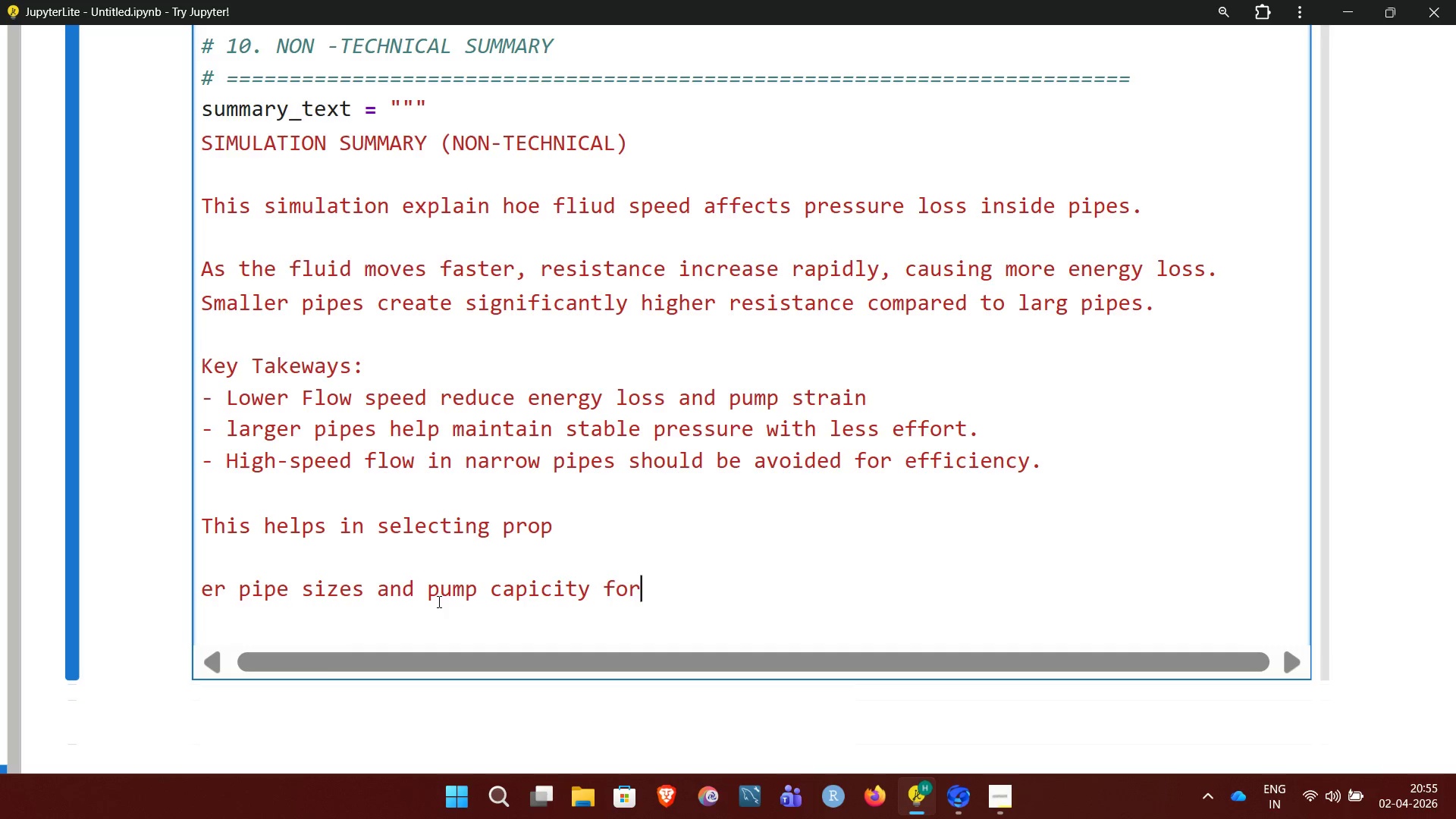 
wait(10.33)
 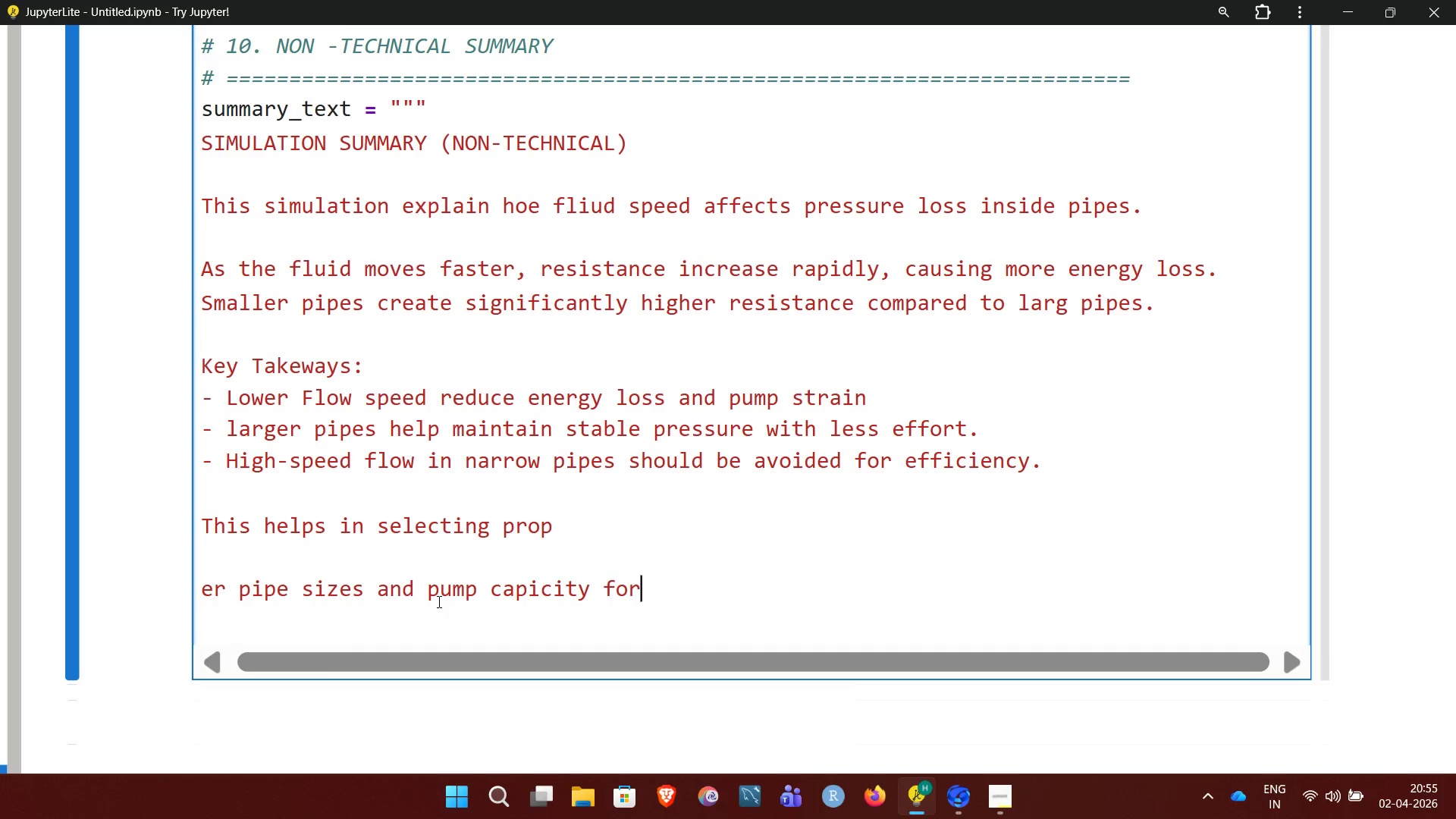 
key(ArrowLeft)
 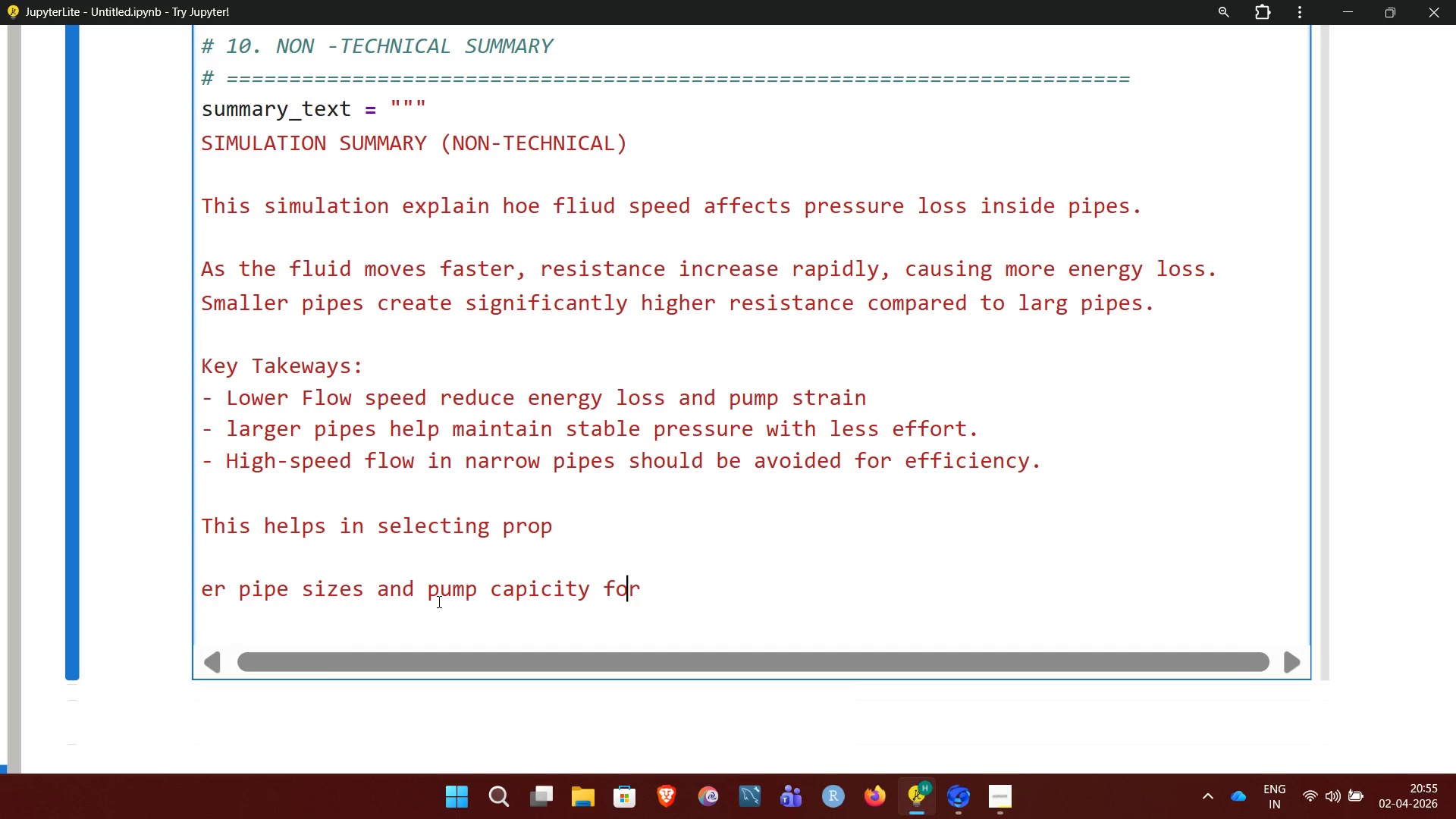 
hold_key(key=ArrowLeft, duration=1.5)
 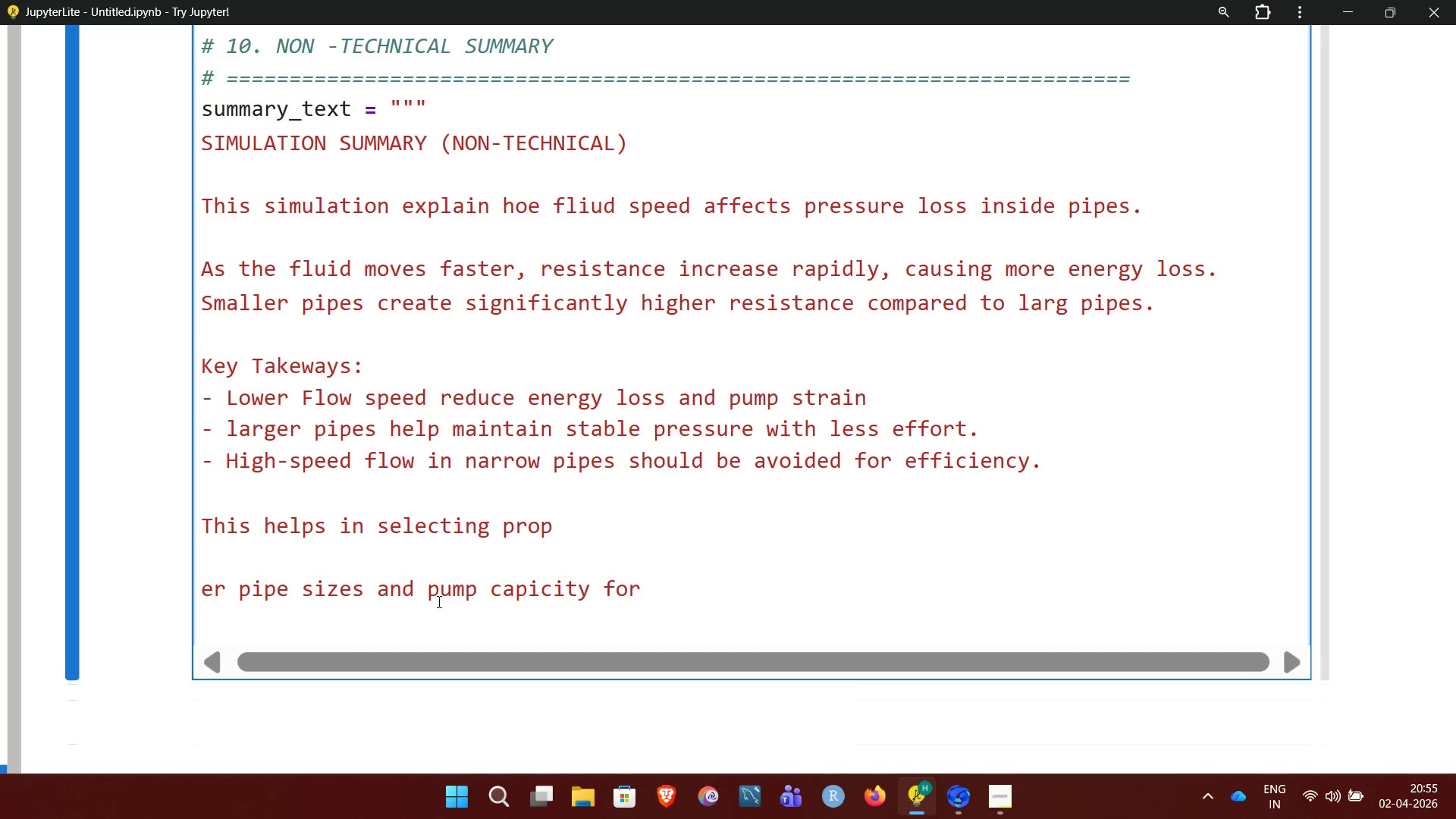 
key(ArrowRight)
 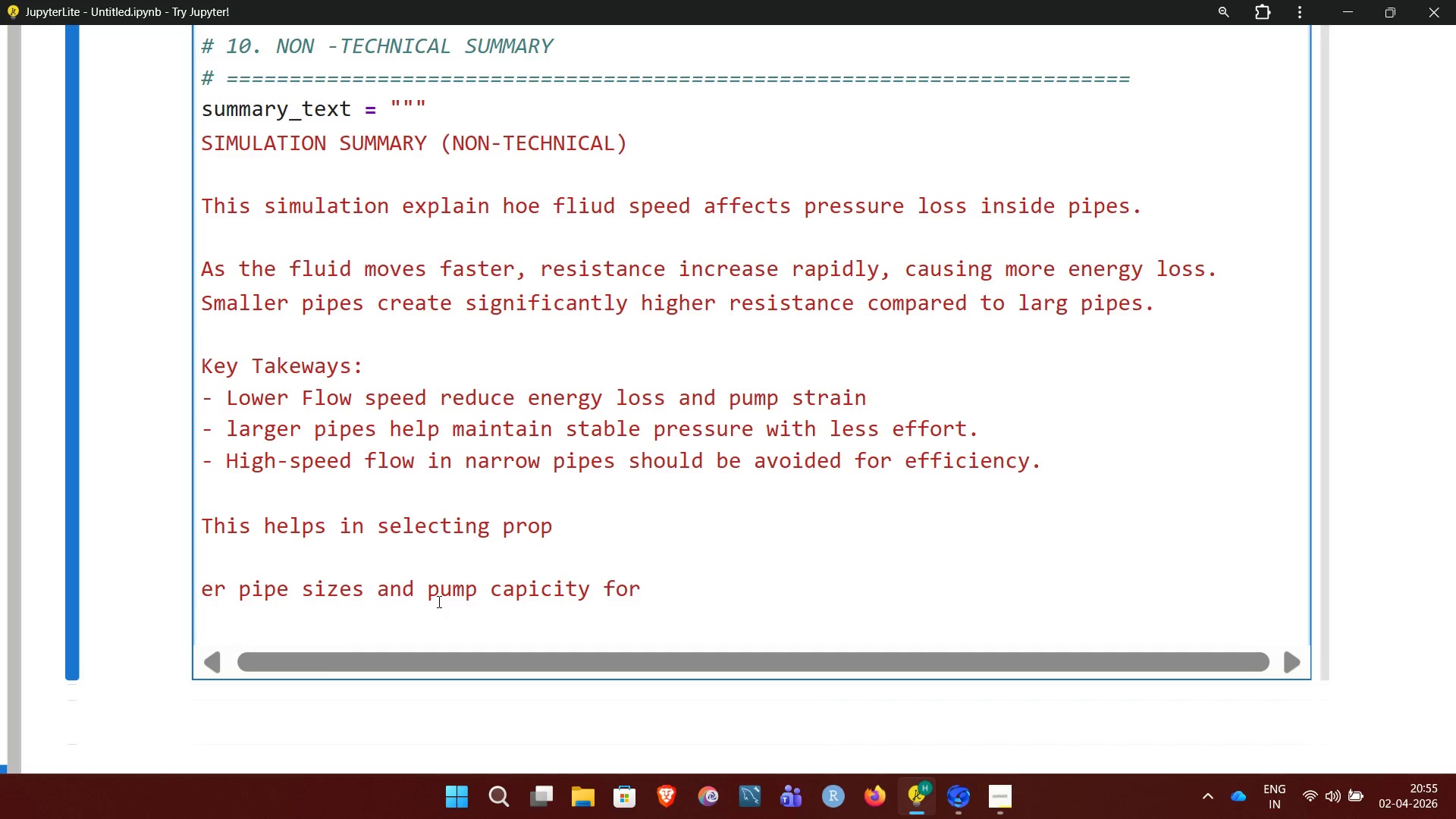 
key(Backspace)
 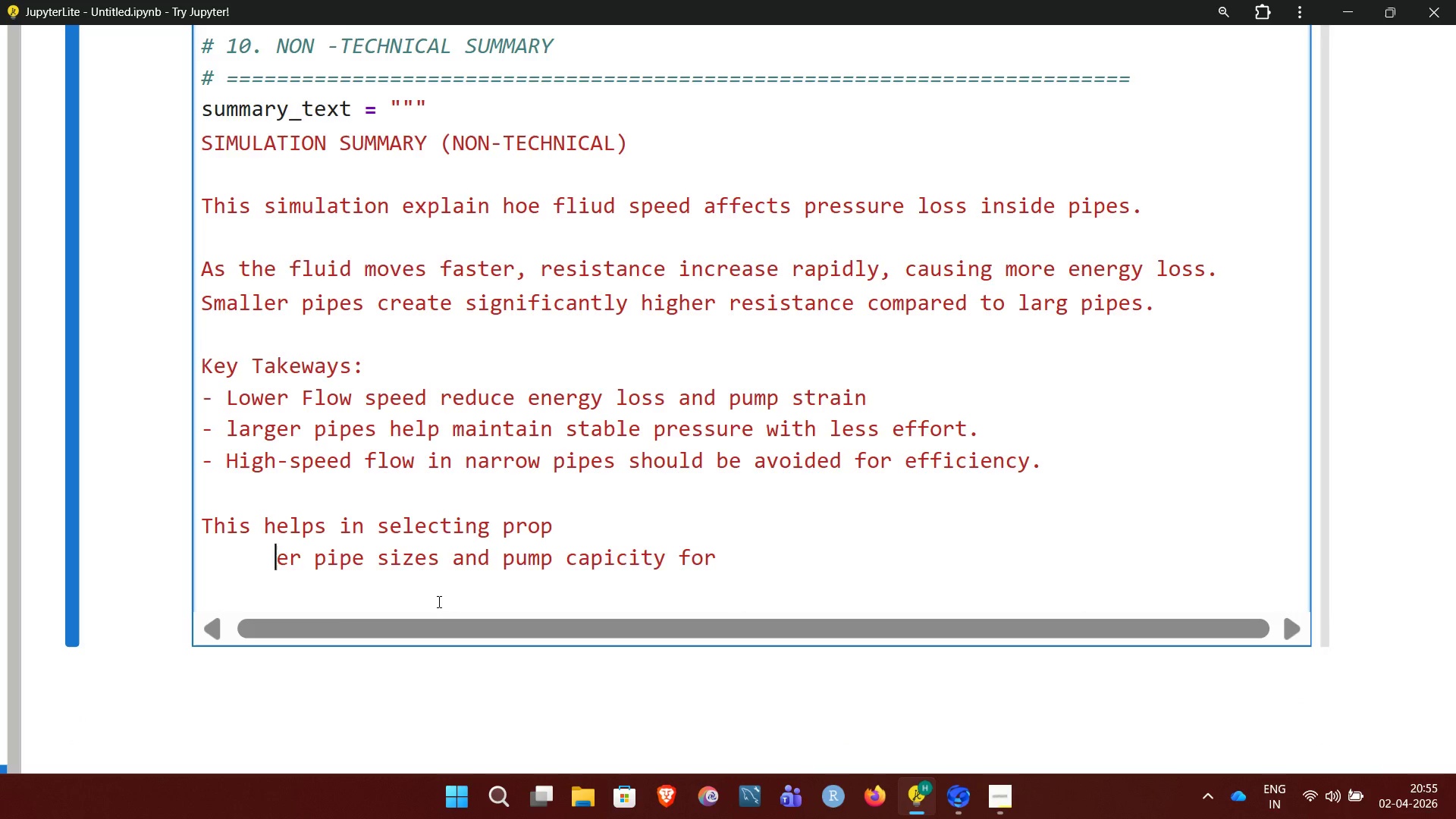 
key(Backspace)
 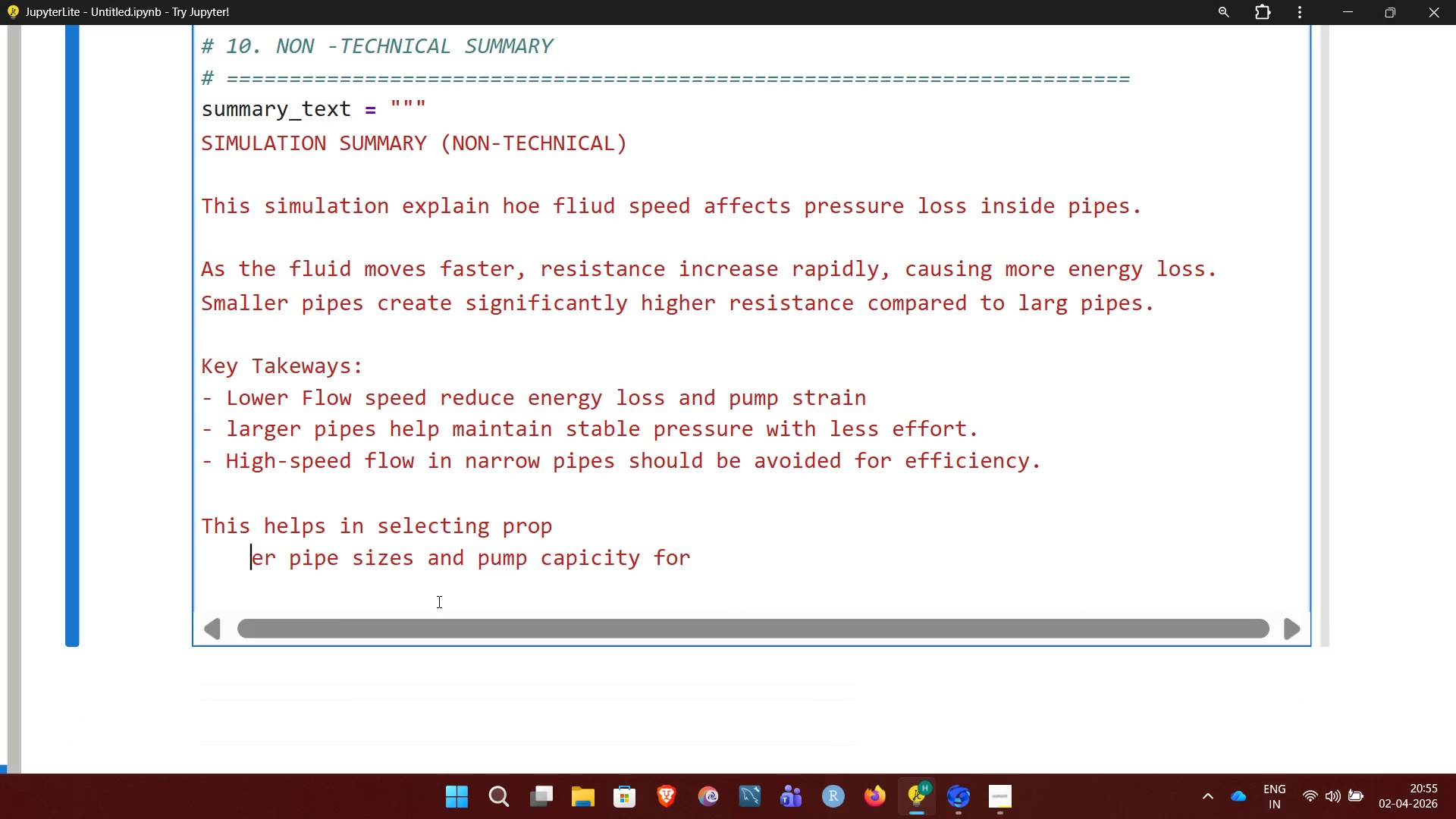 
key(Backspace)
 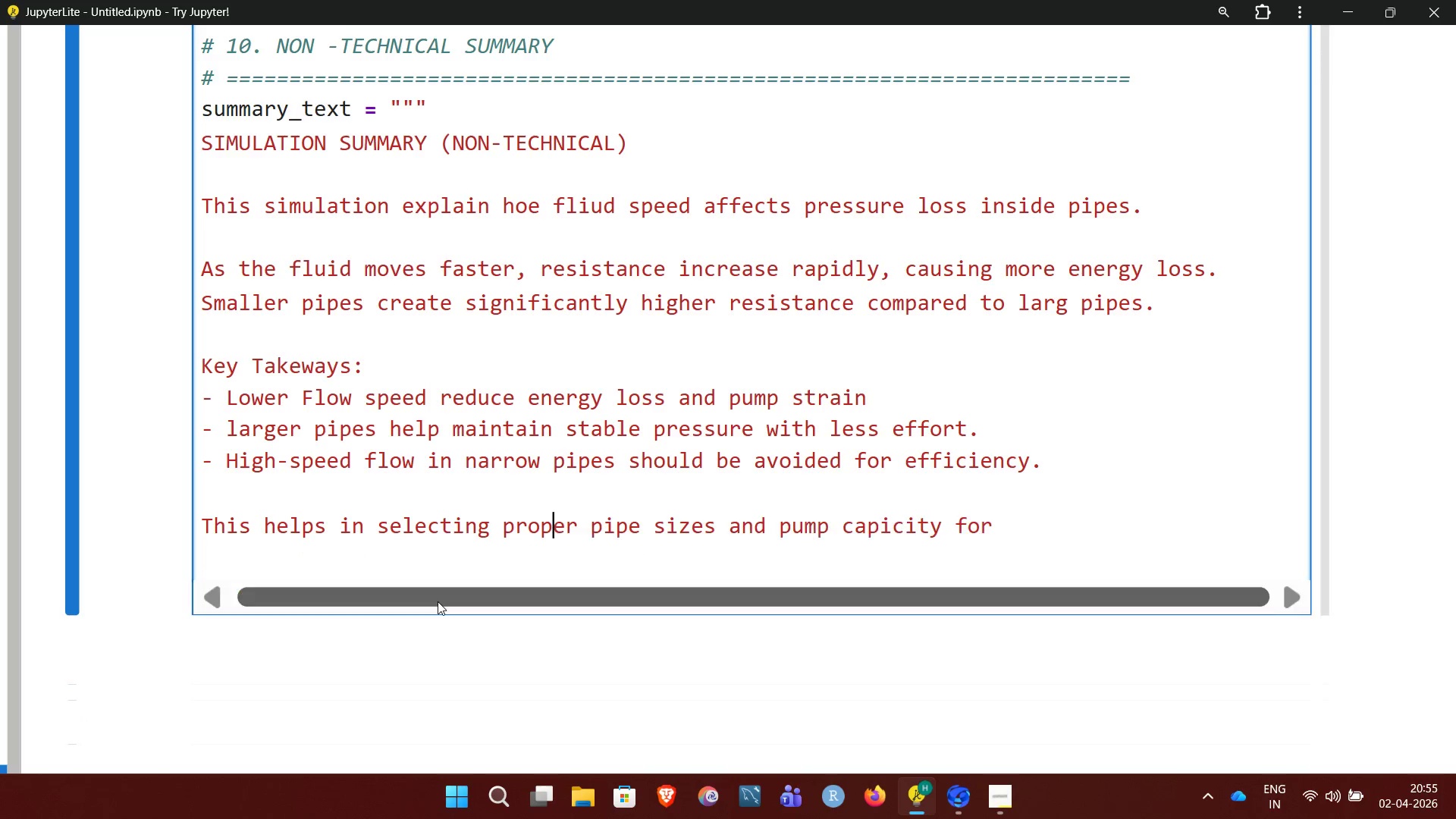 
key(Backspace)
 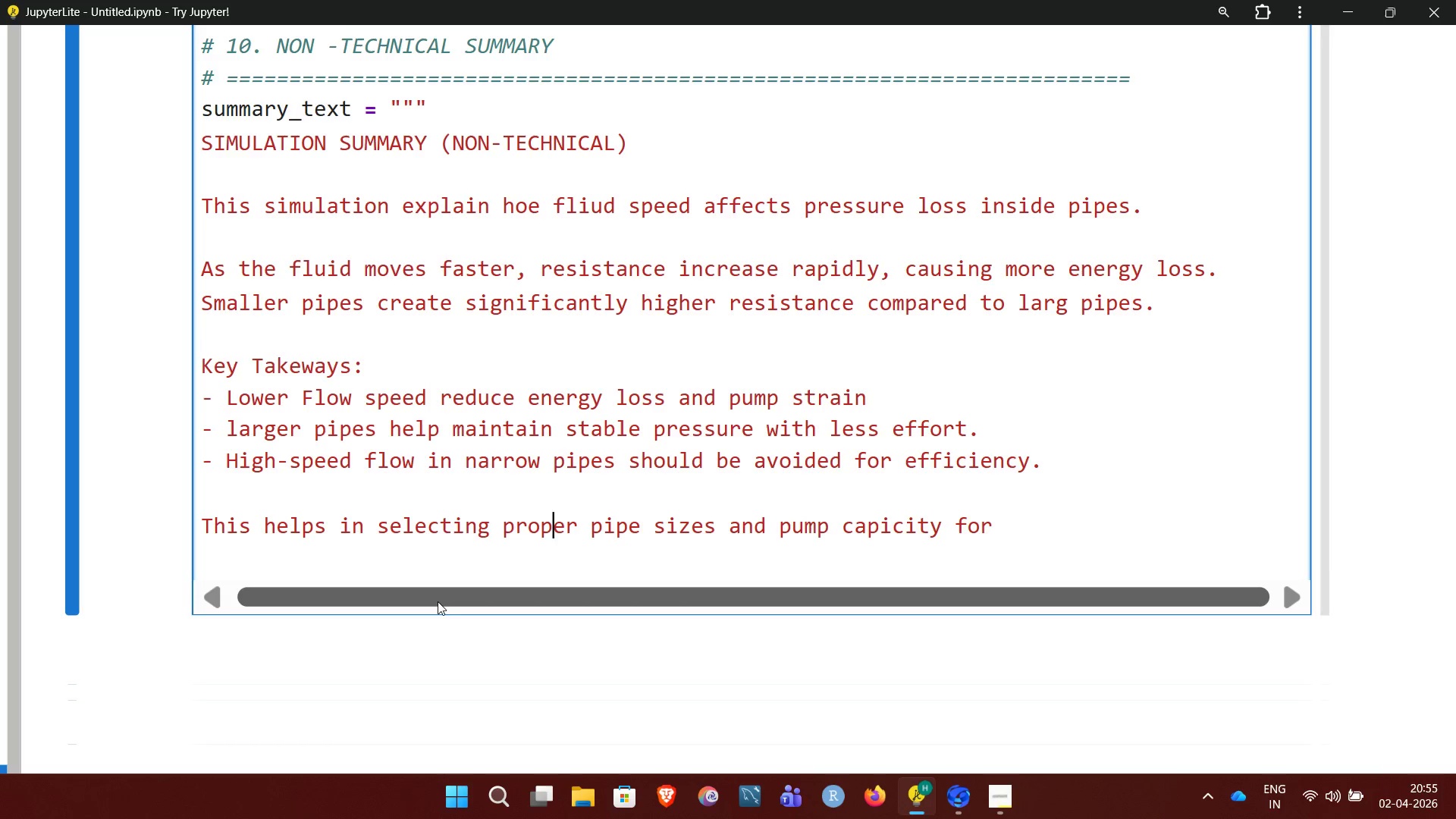 
key(ArrowDown)
 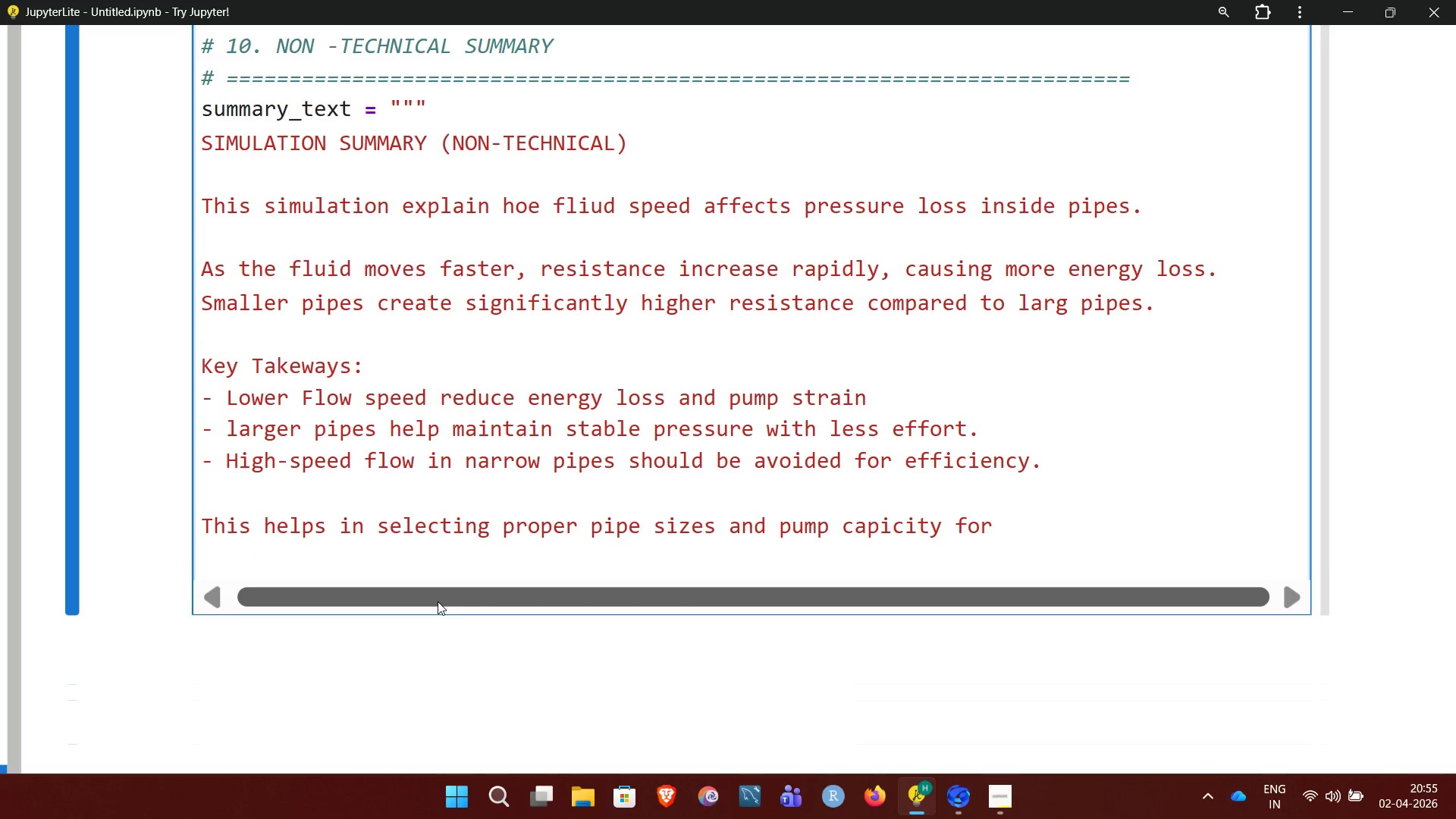 
key(ArrowLeft)
 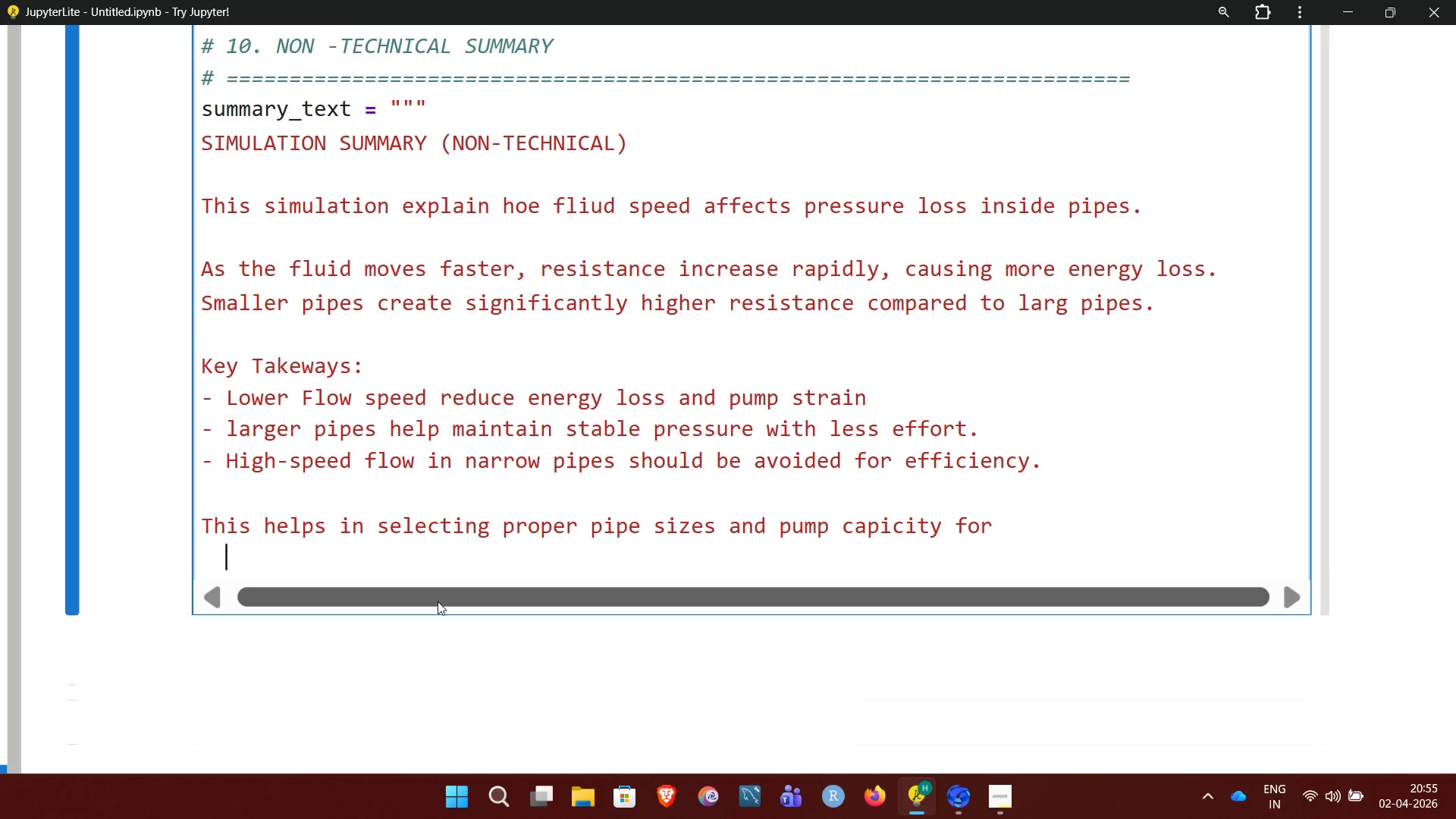 
key(ArrowLeft)
 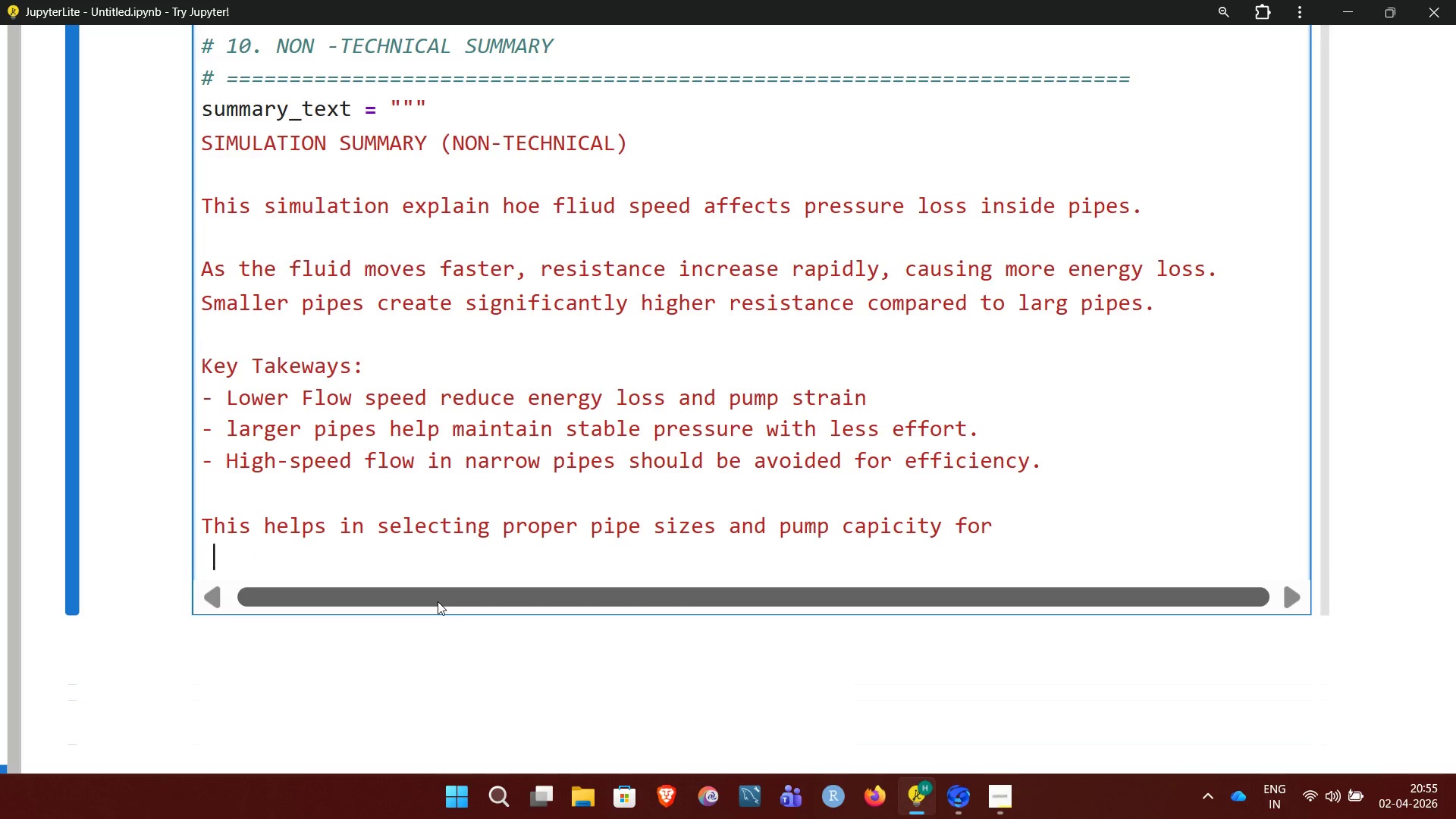 
key(ArrowLeft)
 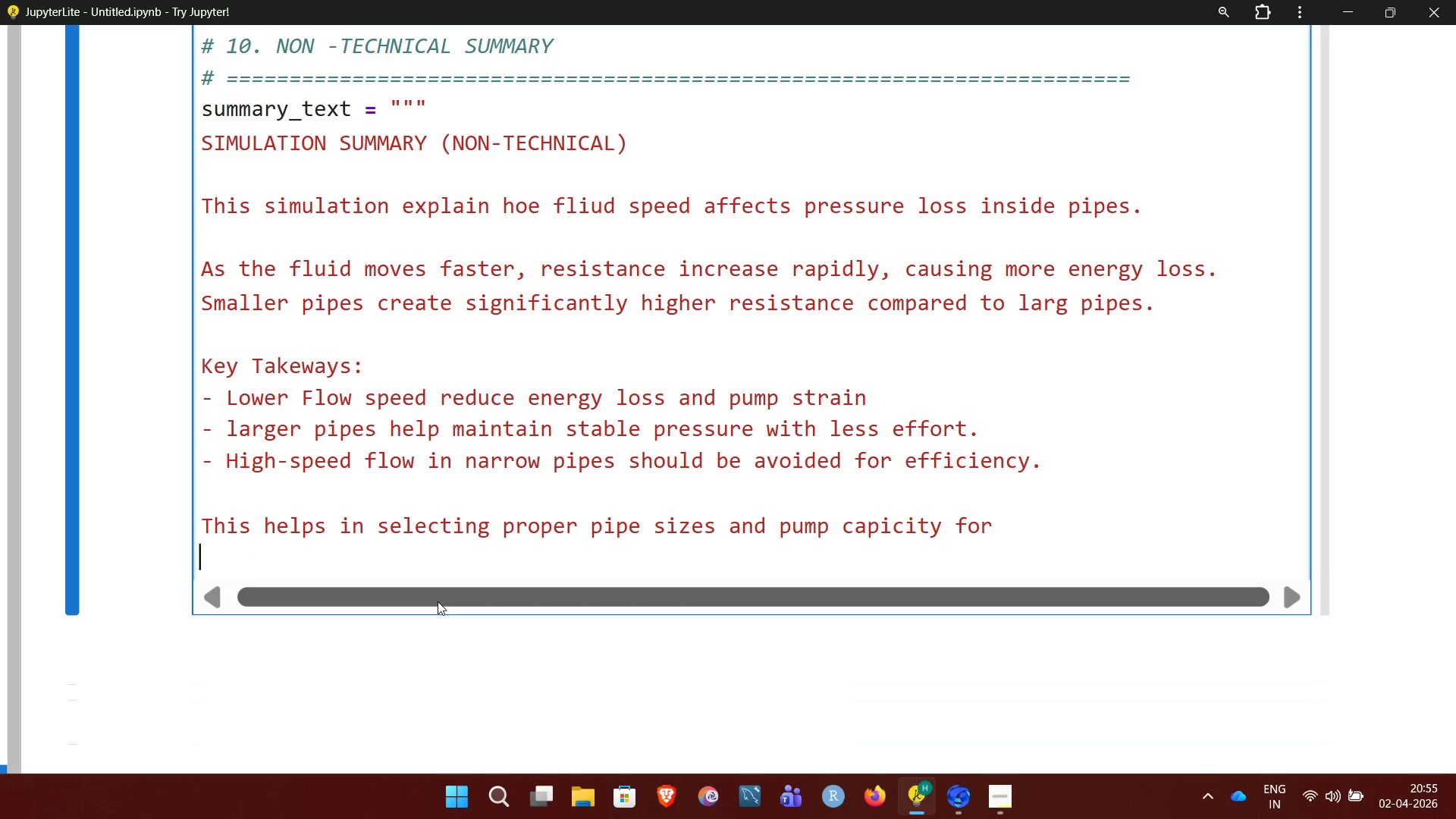 
key(ArrowLeft)
 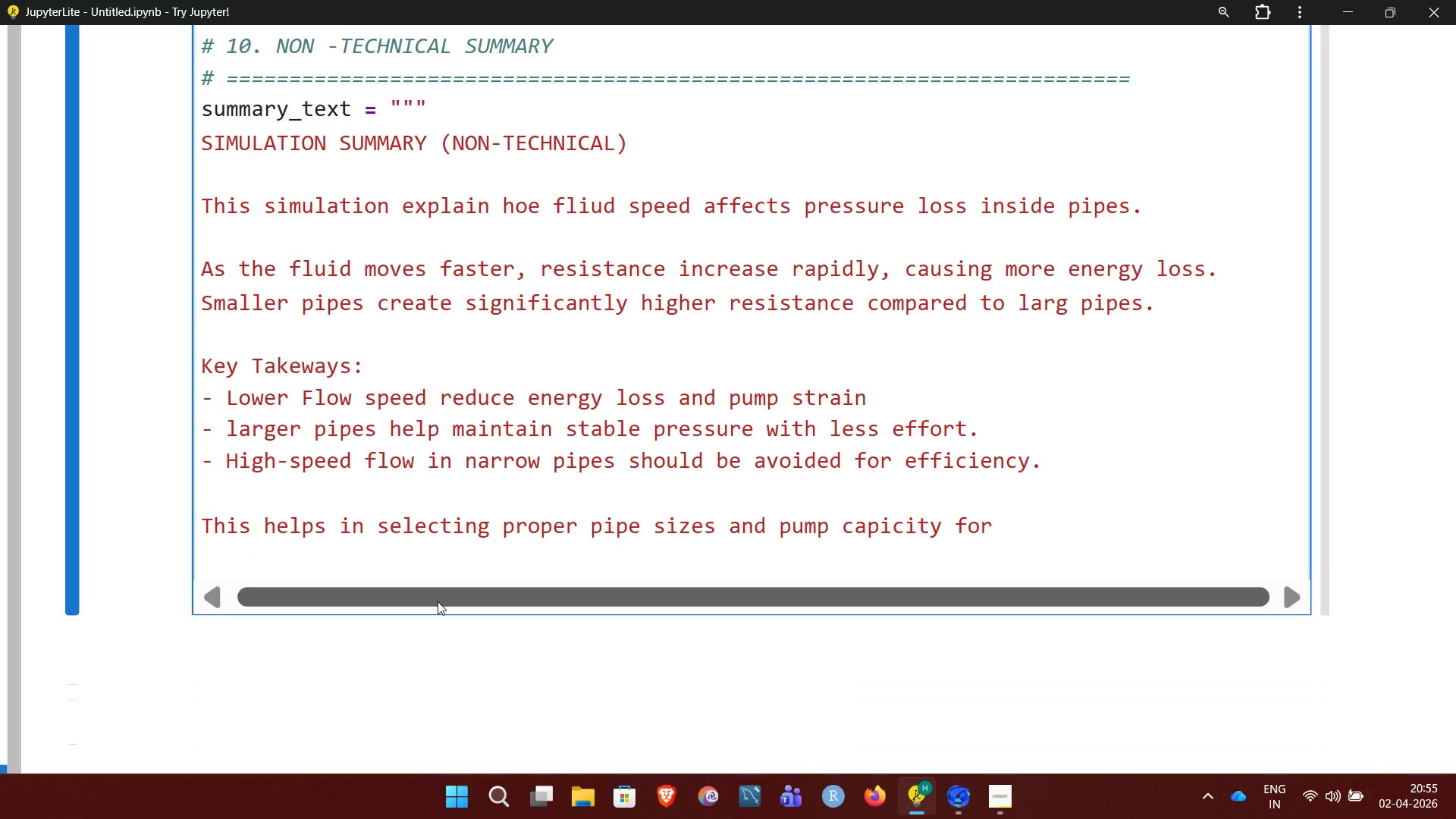 
hold_key(key=NumpadEnter, duration=1.44)
 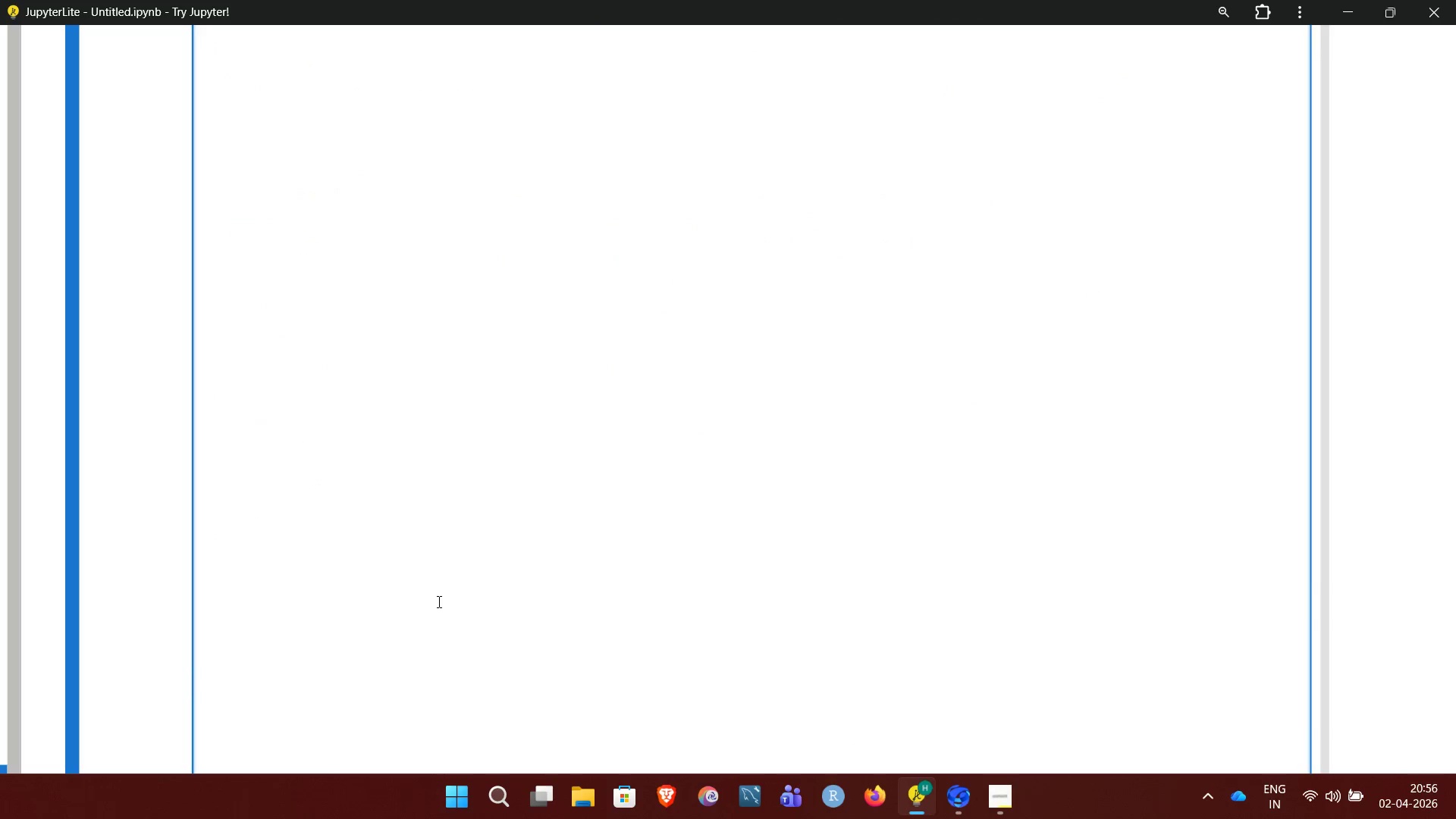 
hold_key(key=ArrowUp, duration=1.27)
 